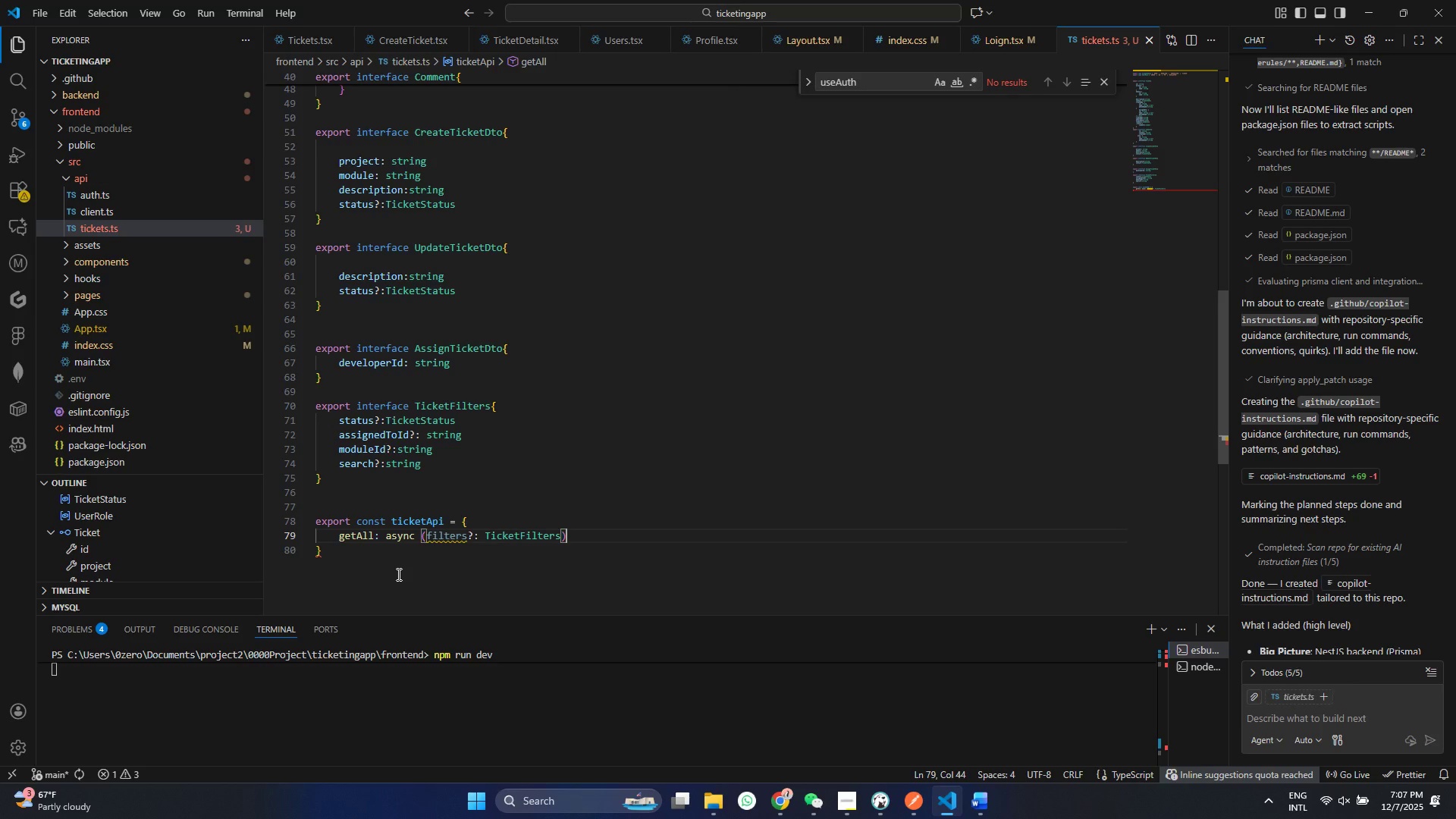 
key(ArrowRight)
 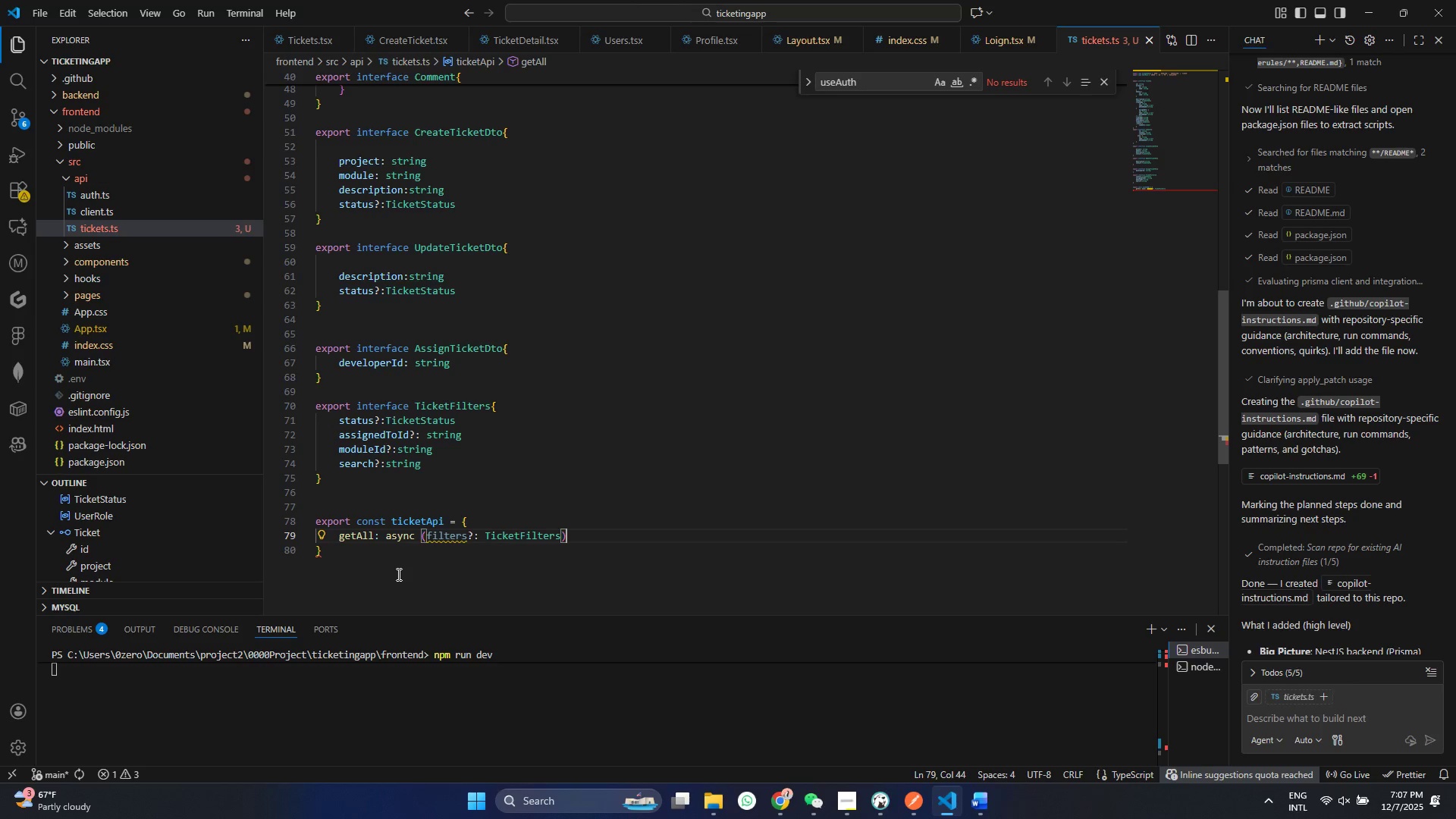 
type(: PRose)
key(Backspace)
key(Backspace)
key(Backspace)
key(Backspace)
type(oise<TIkr[)
 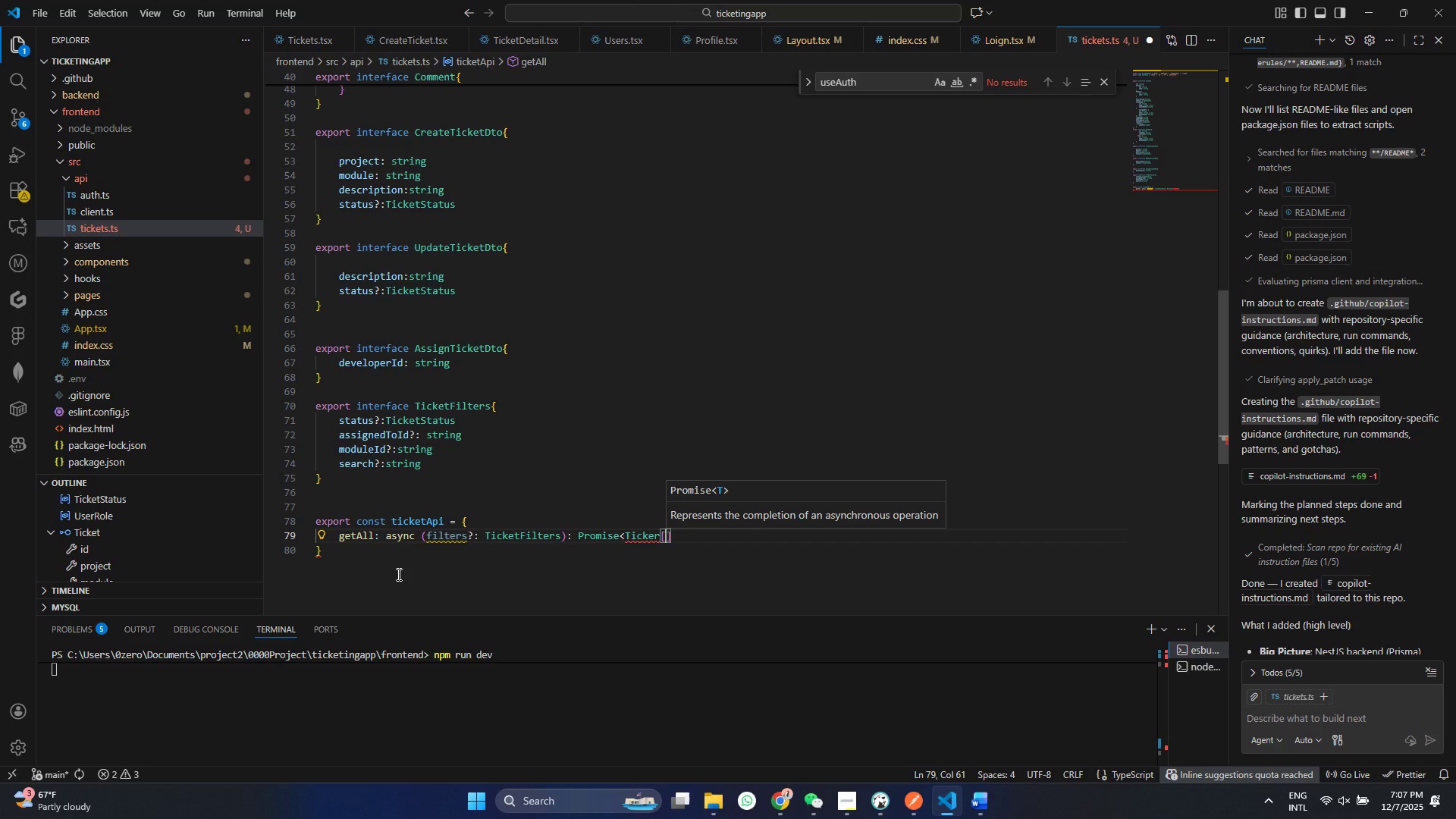 
 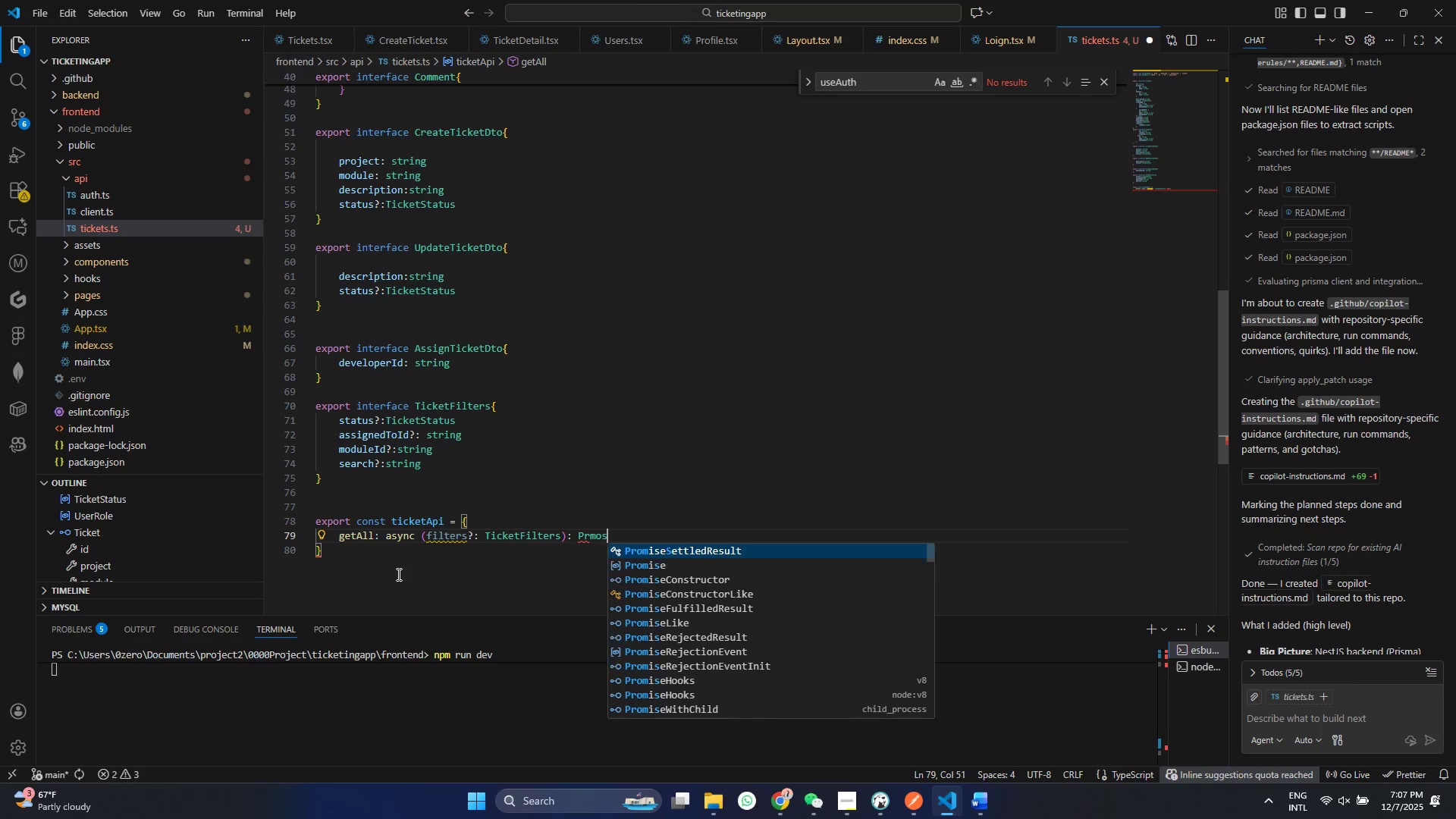 
hold_key(key=M, duration=4.3)
 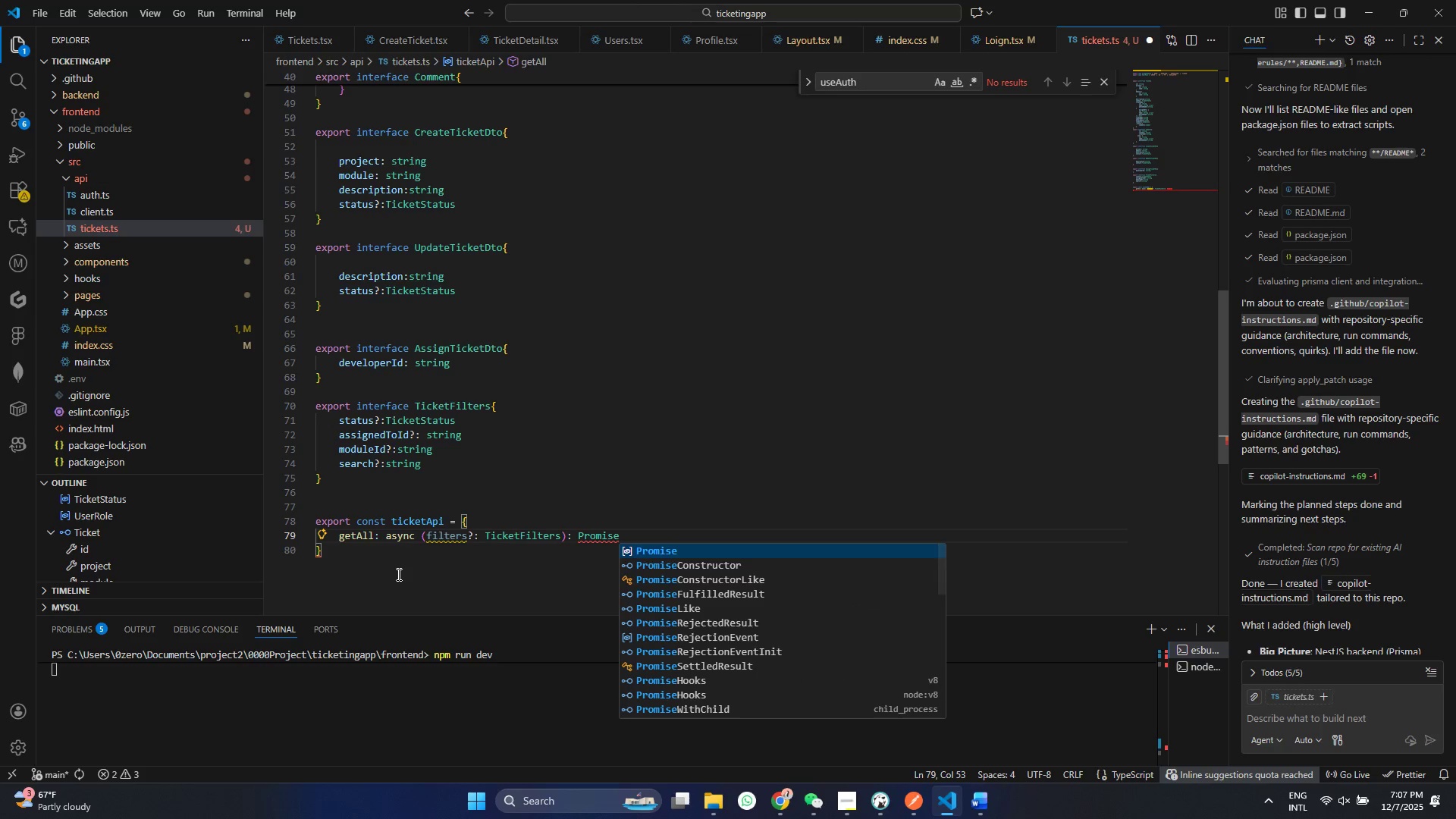 
key(ArrowRight)
 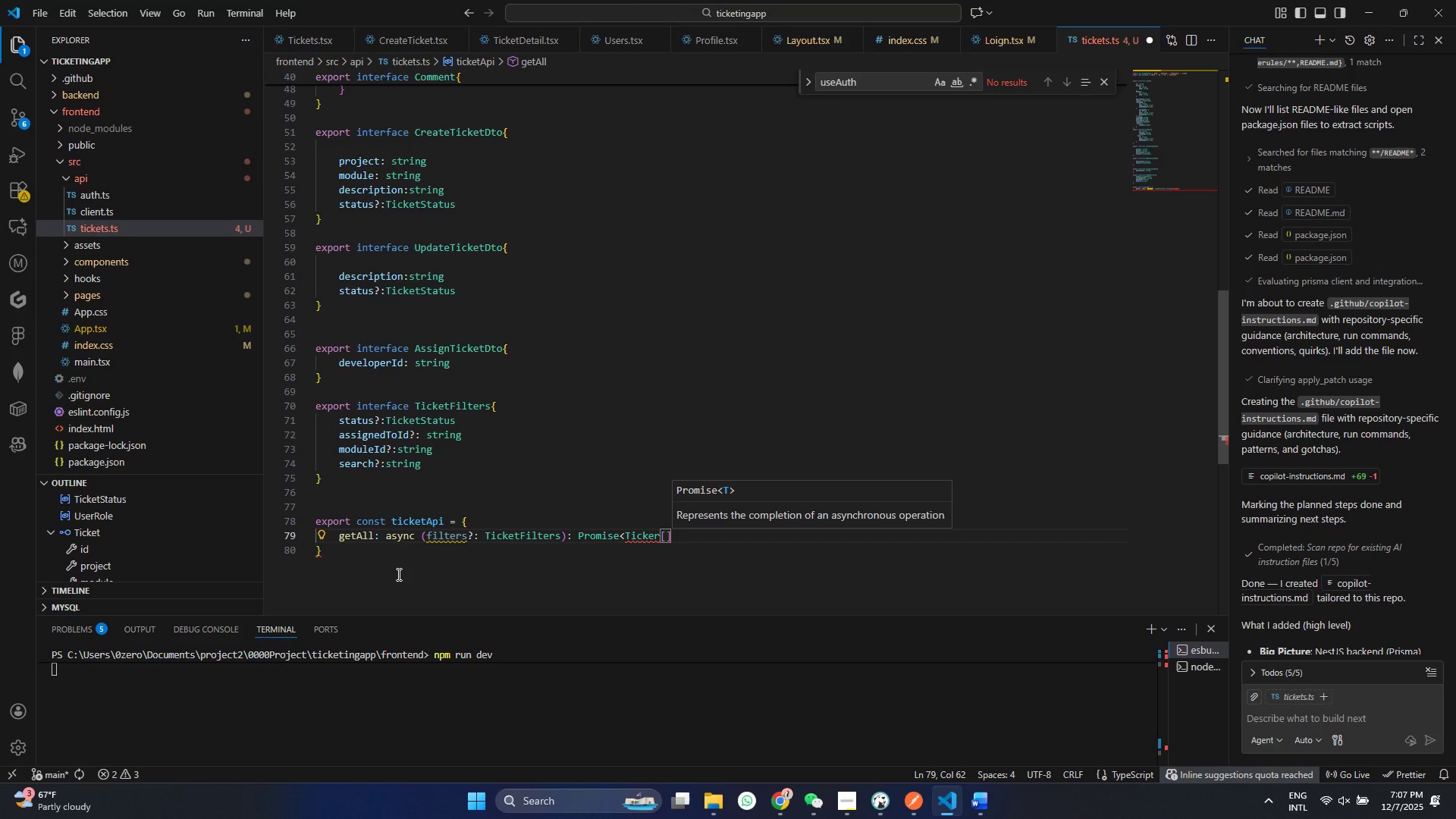 
key(Shift+Period)
 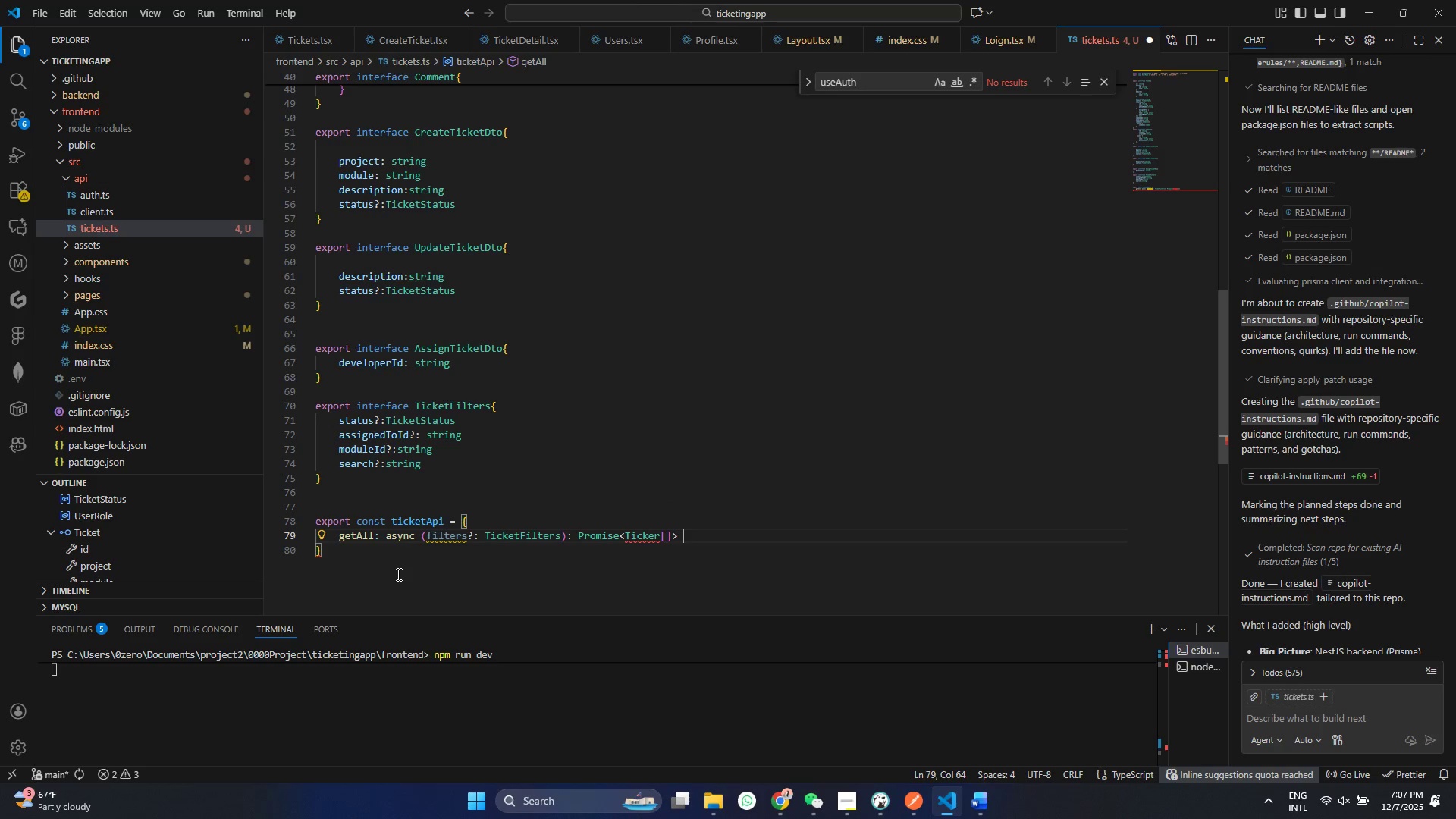 
key(Space)
 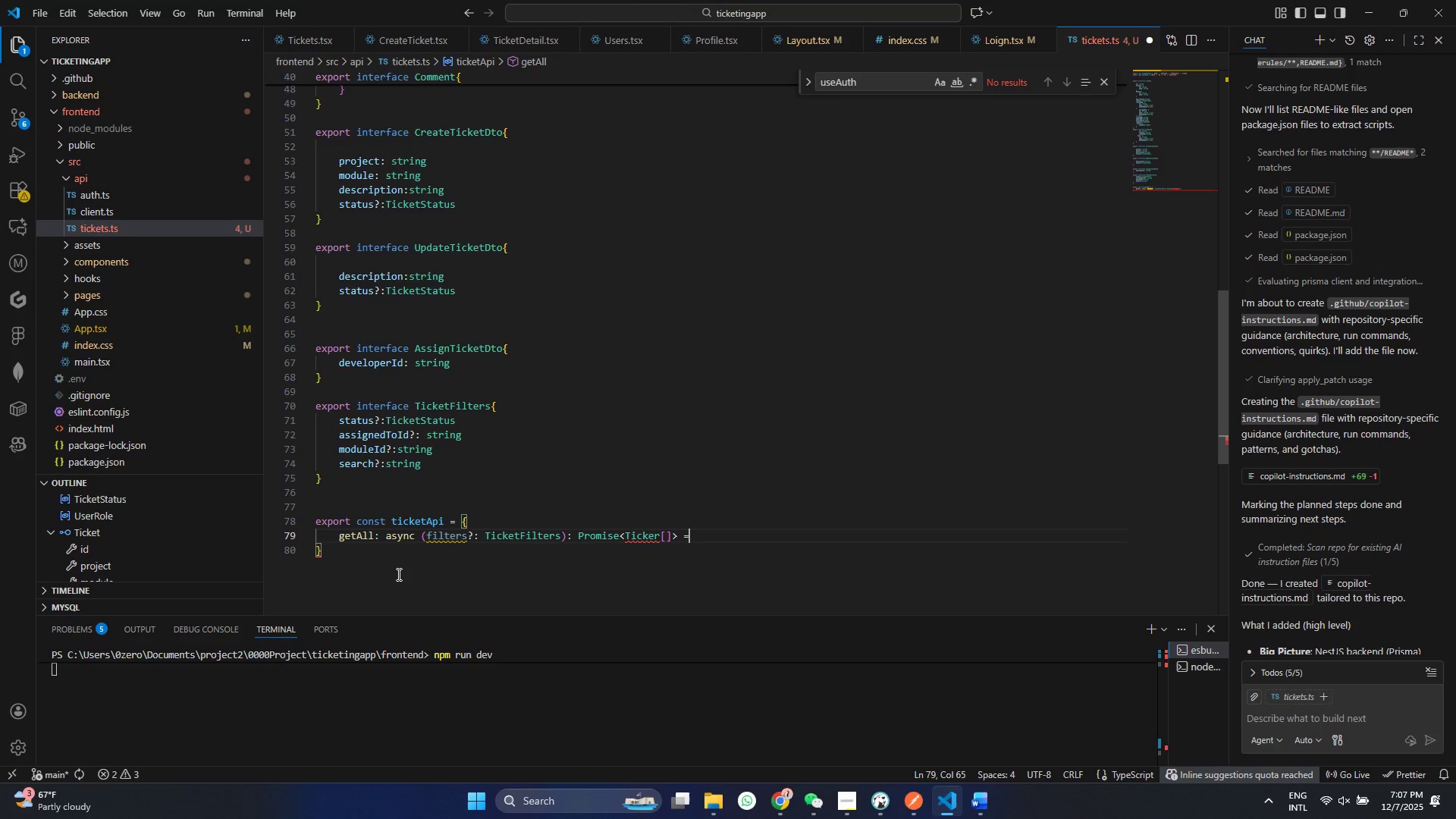 
key(Equal)
 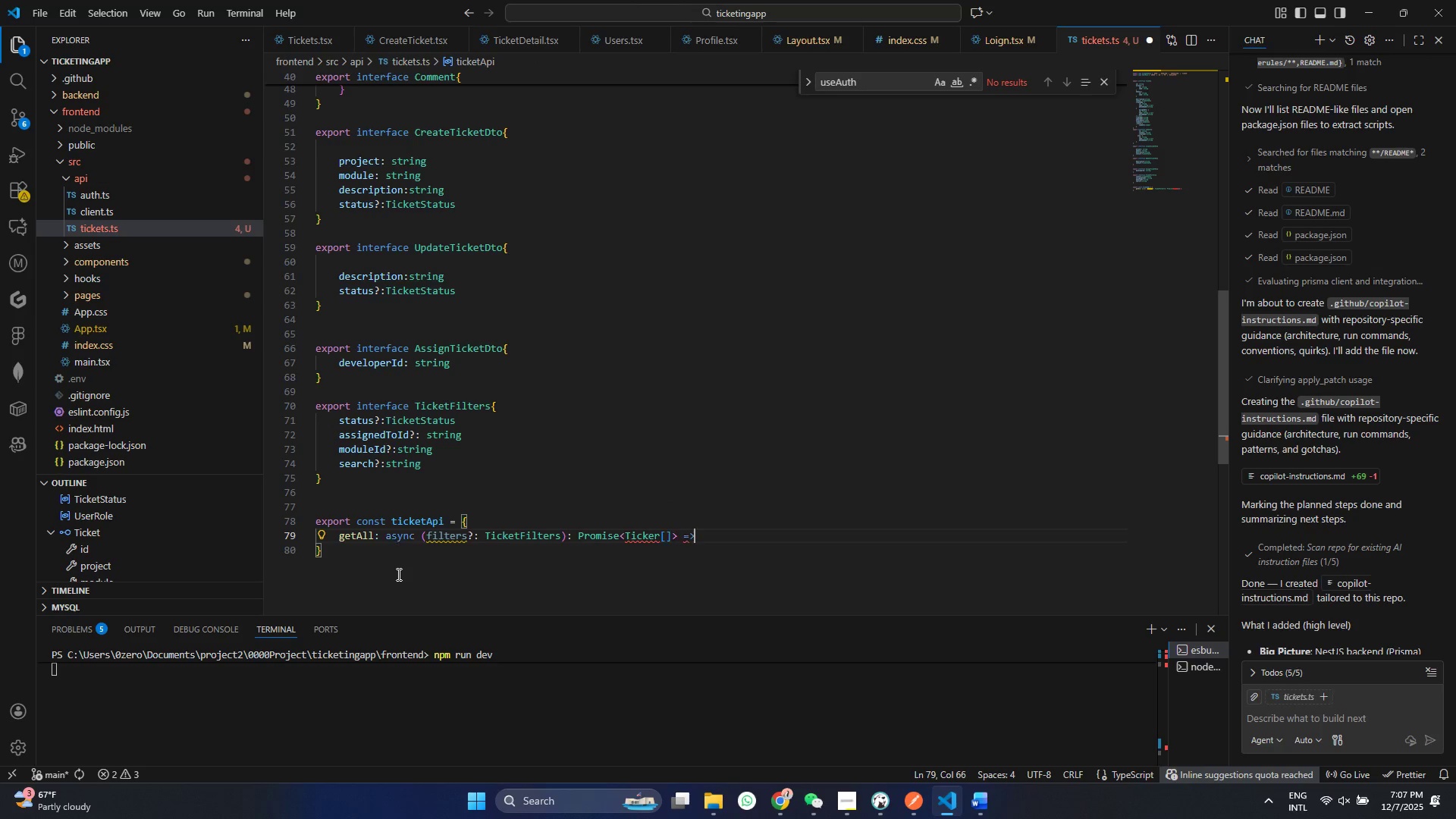 
key(Shift+ShiftRight)
 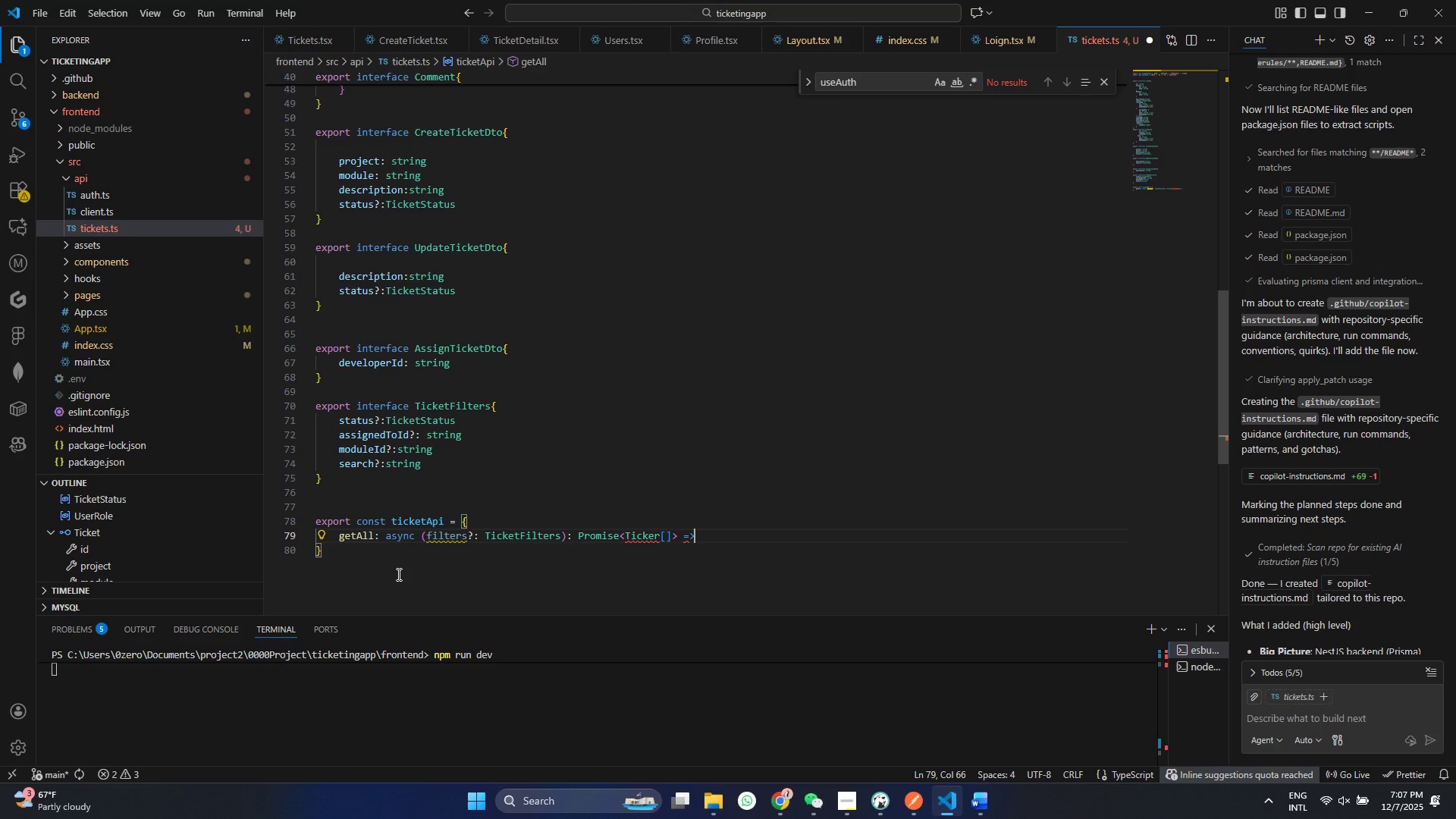 
key(Shift+Period)
 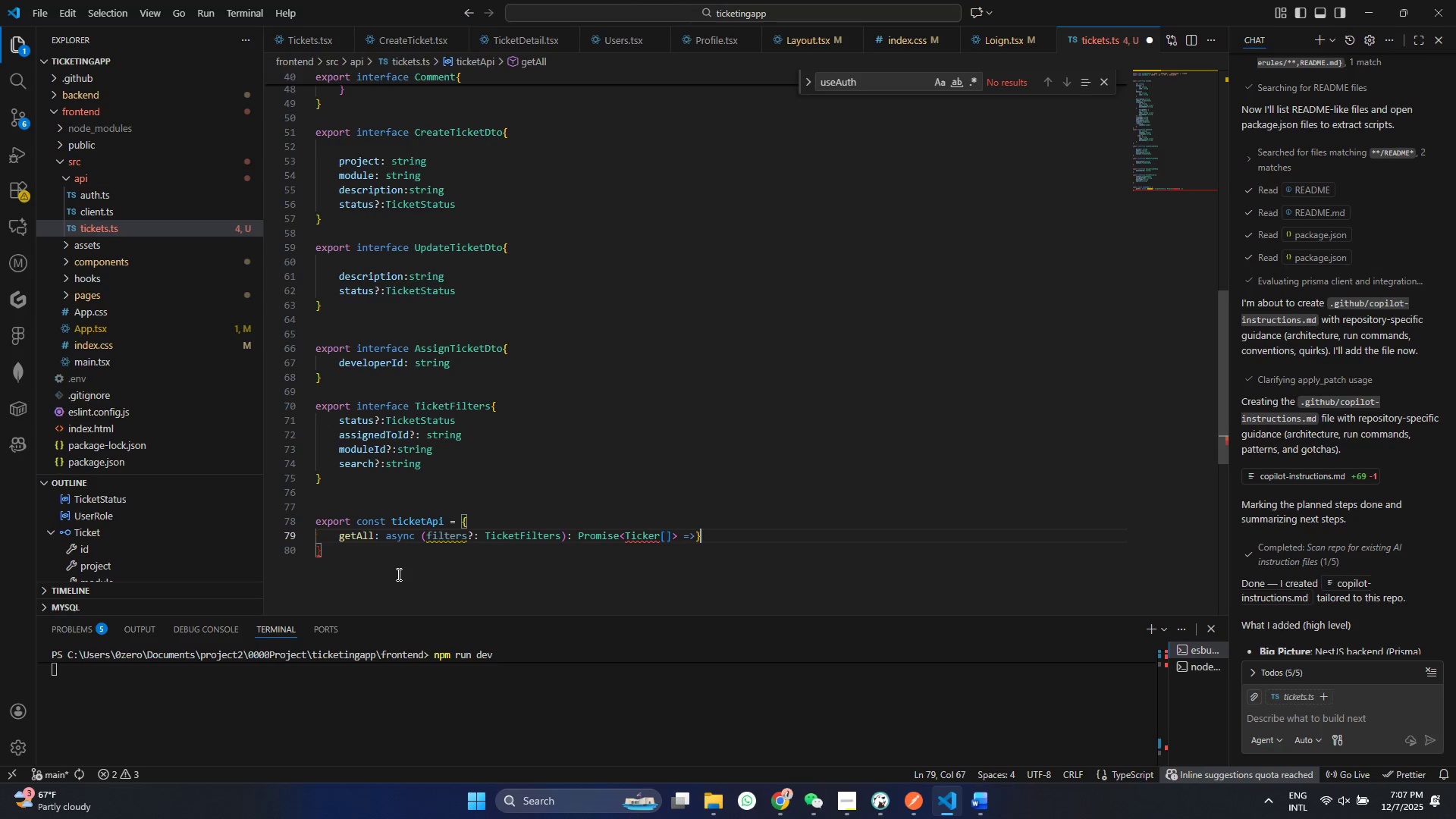 
hold_key(key=ShiftRight, duration=0.36)
 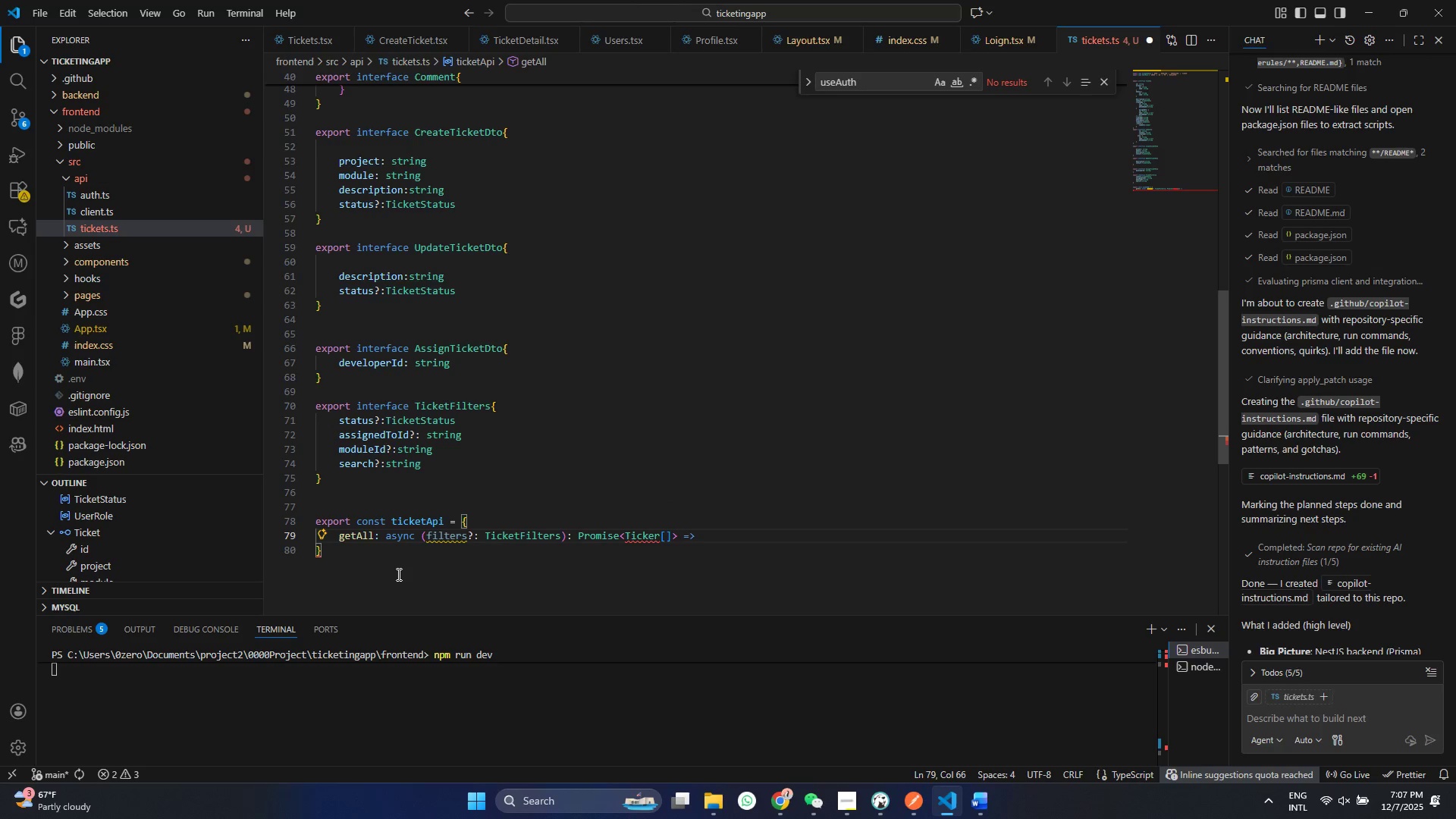 
key(BracketRight)
 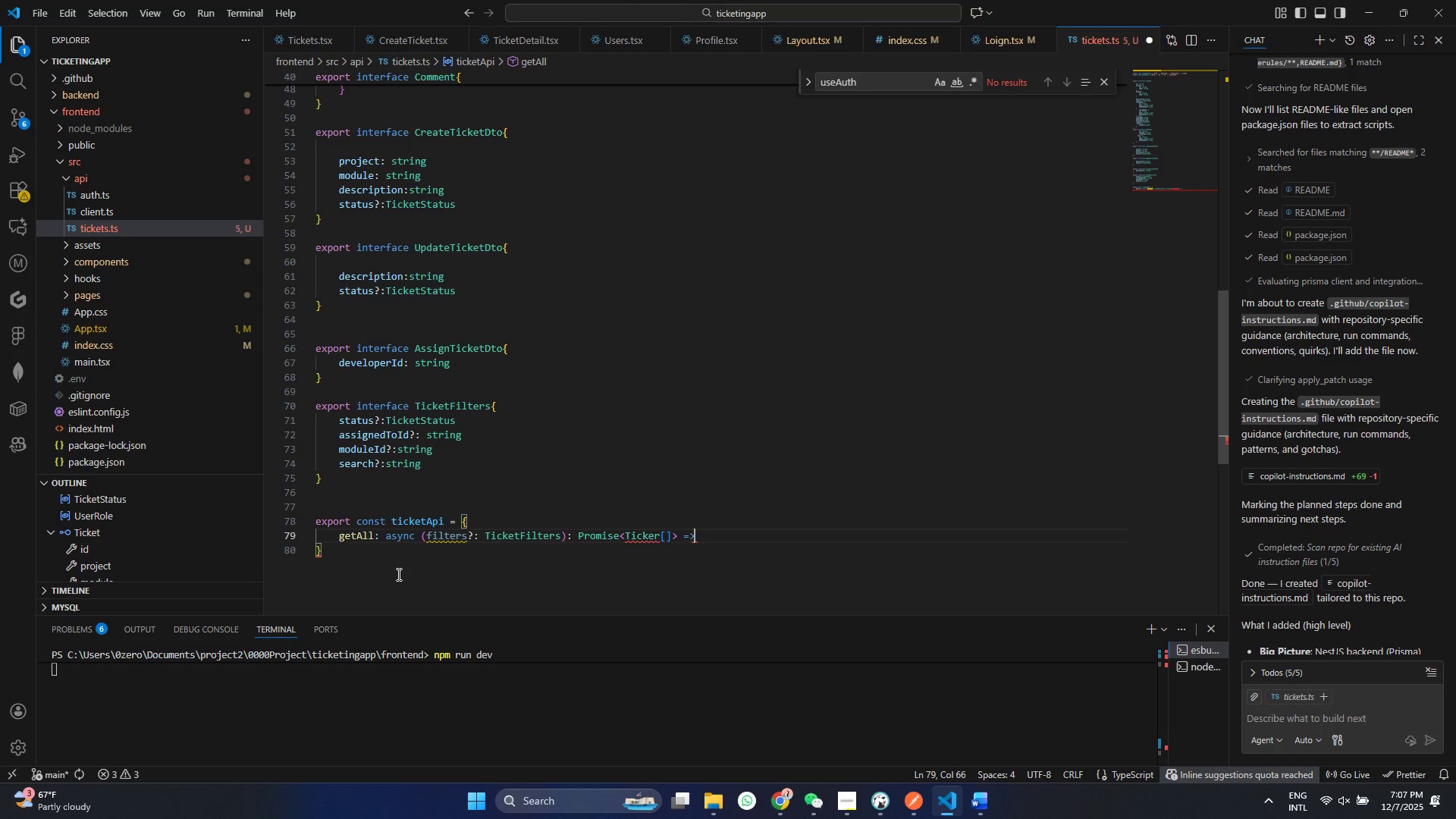 
key(Shift+Backspace)
 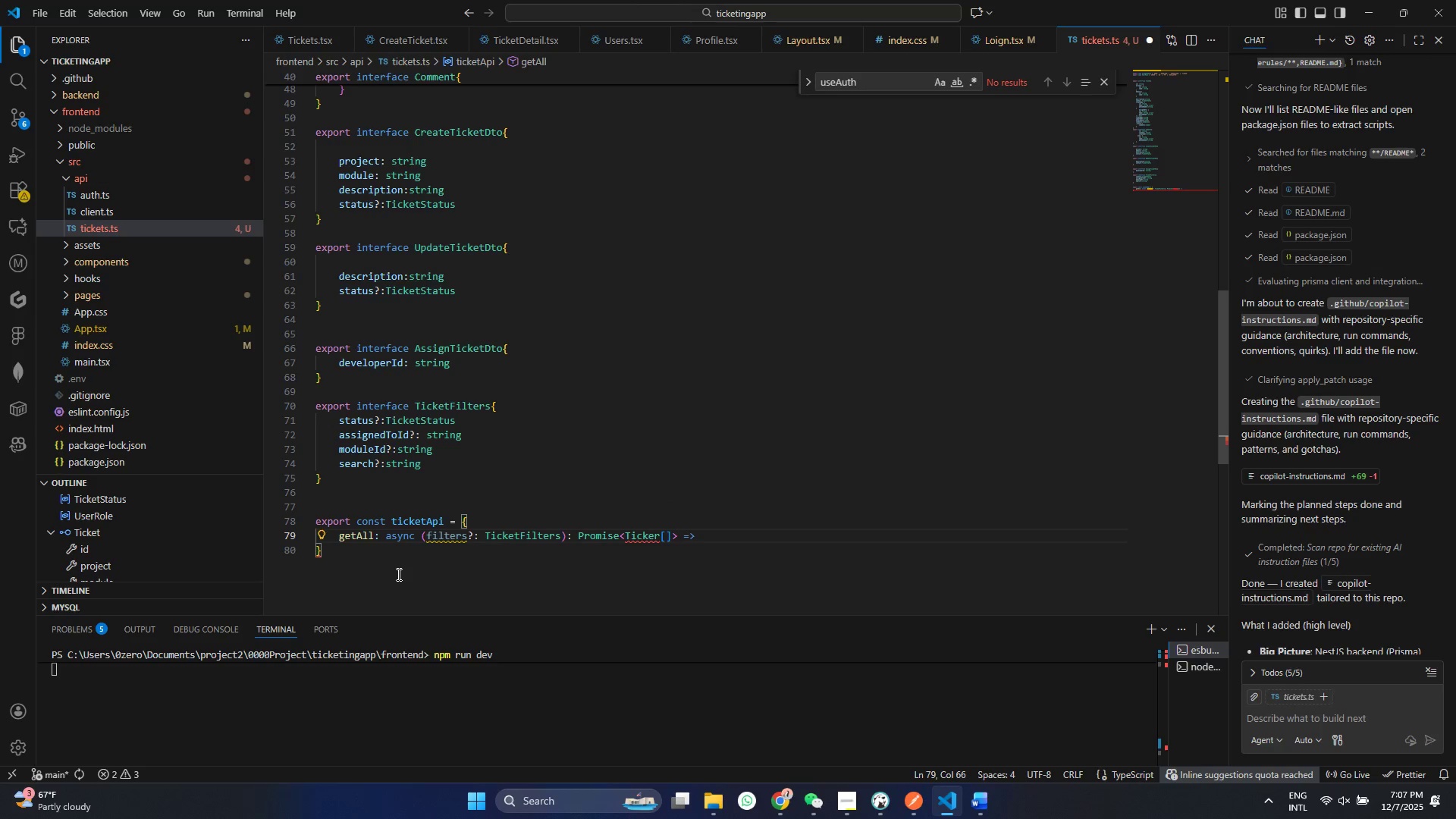 
key(Shift+BracketLeft)
 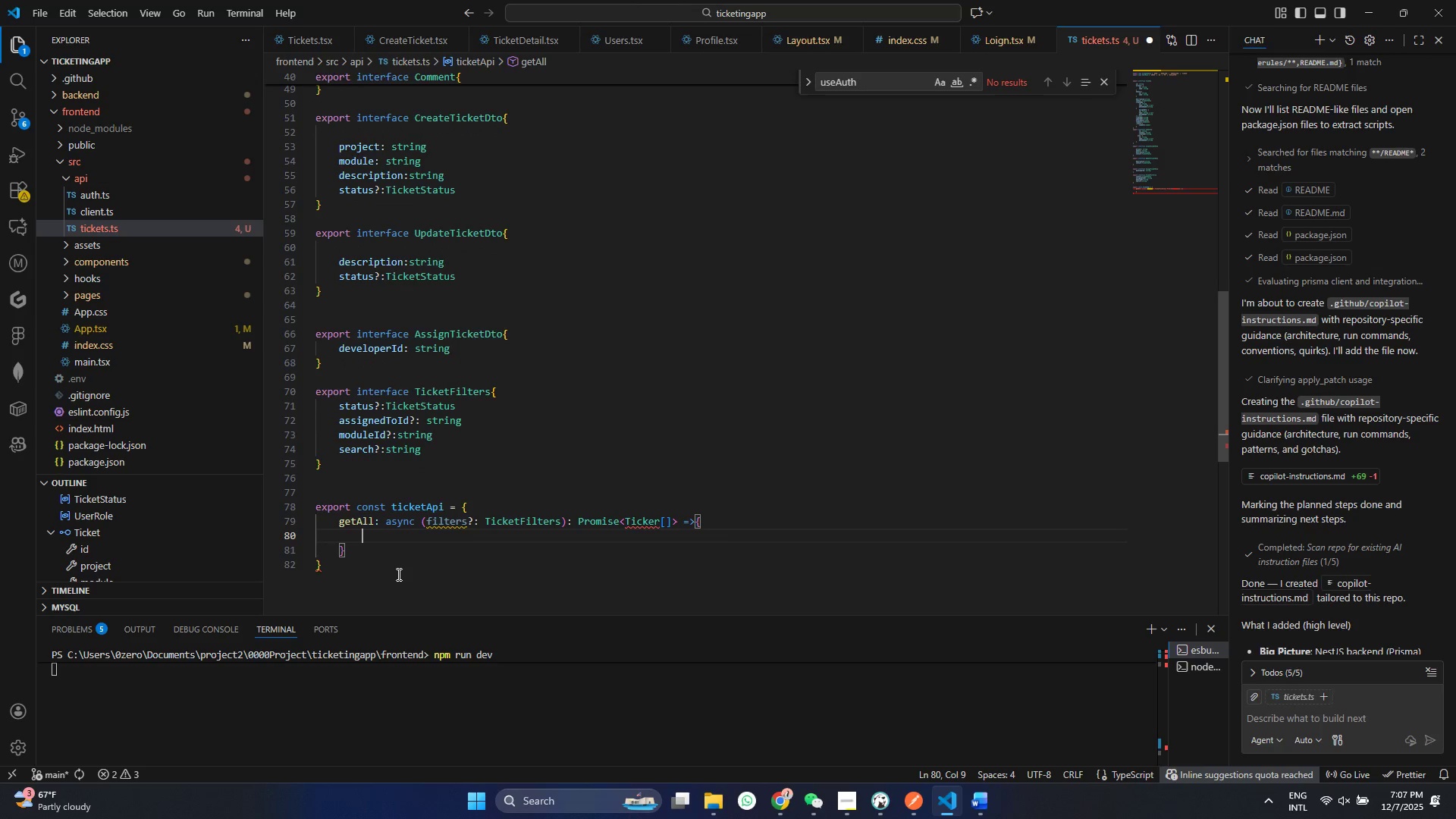 
key(Shift+Enter)
 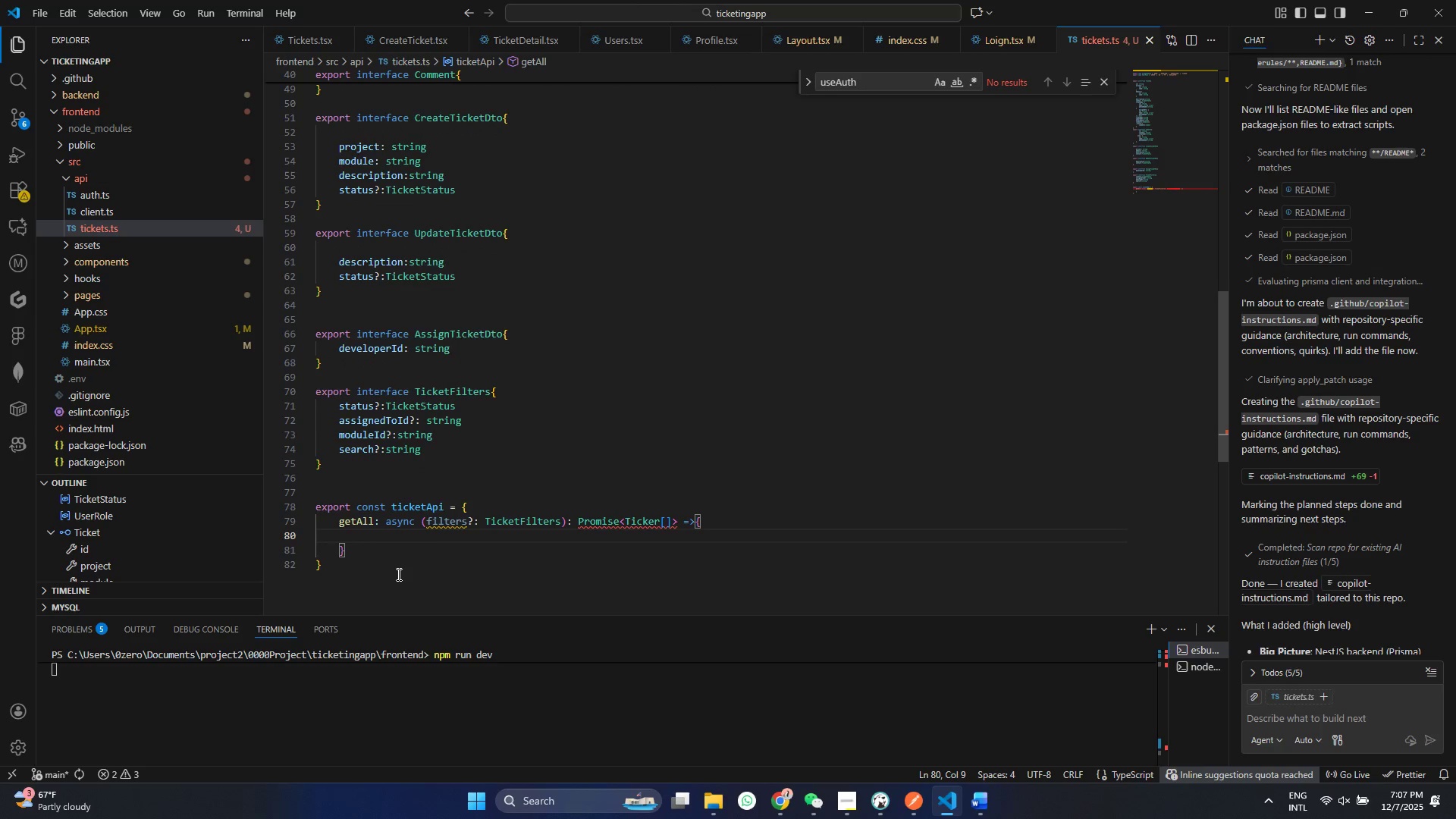 
key(Control+S)
 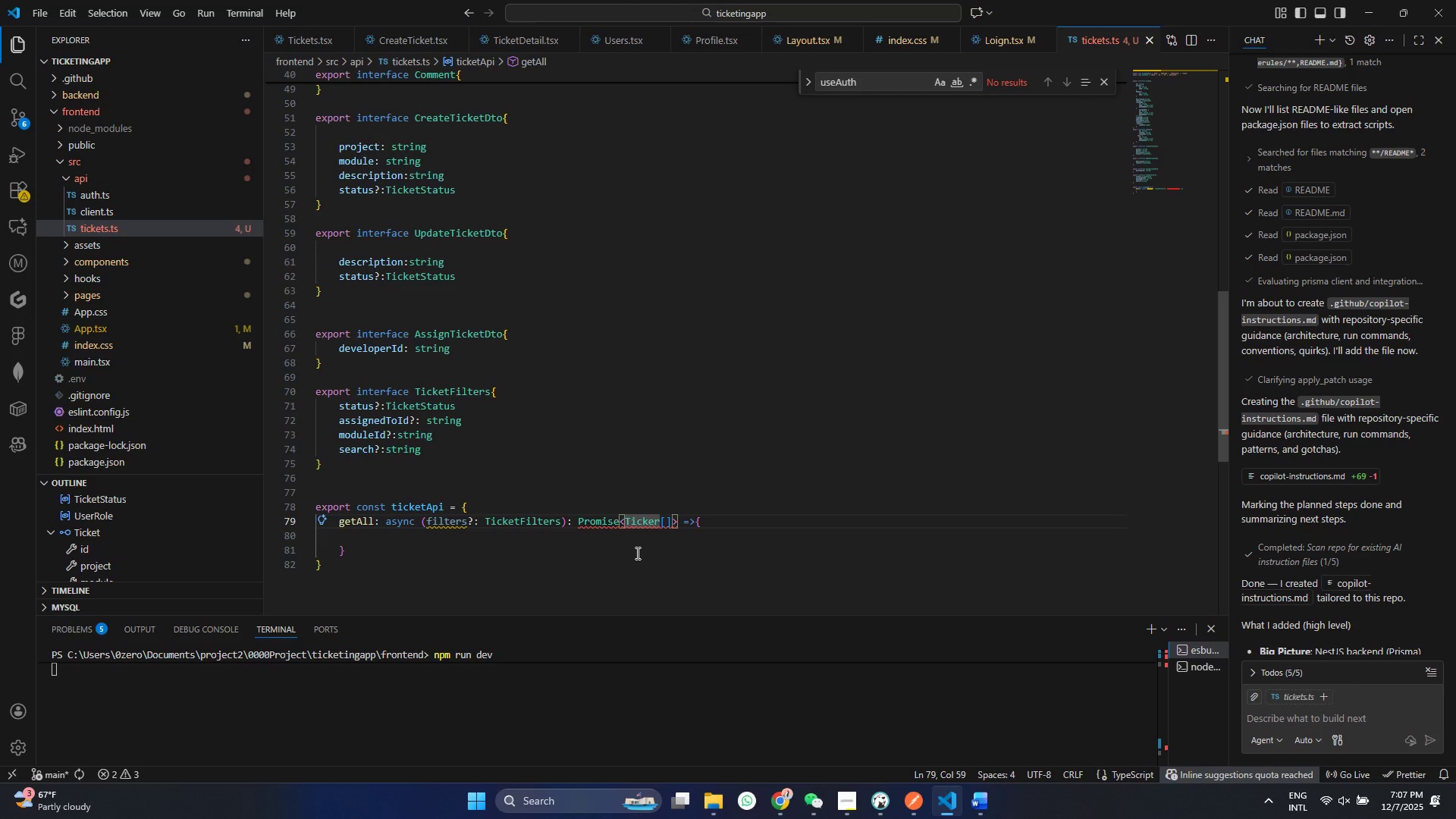 
key(Shift+ShiftRight)
 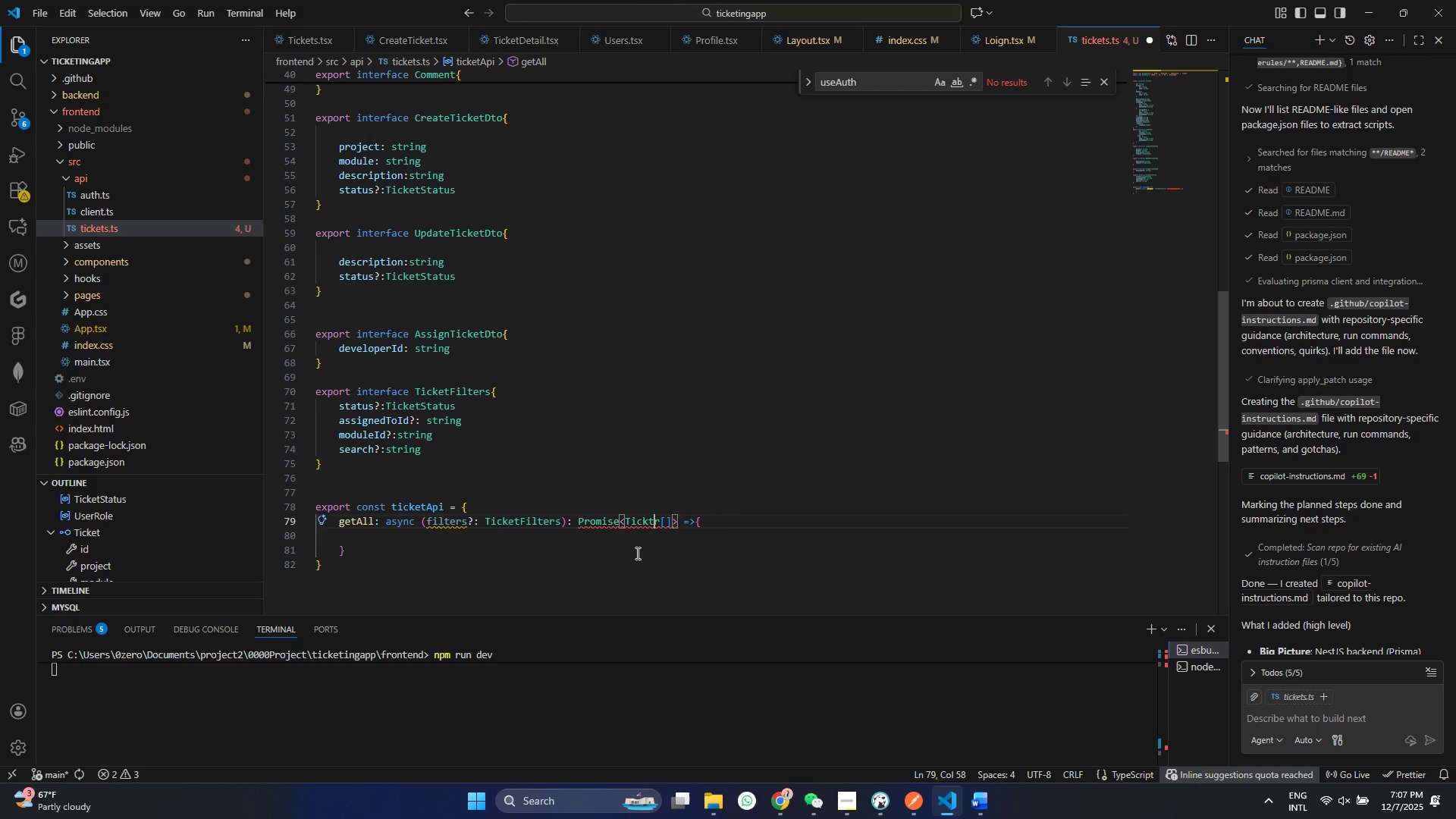 
key(Backspace)
 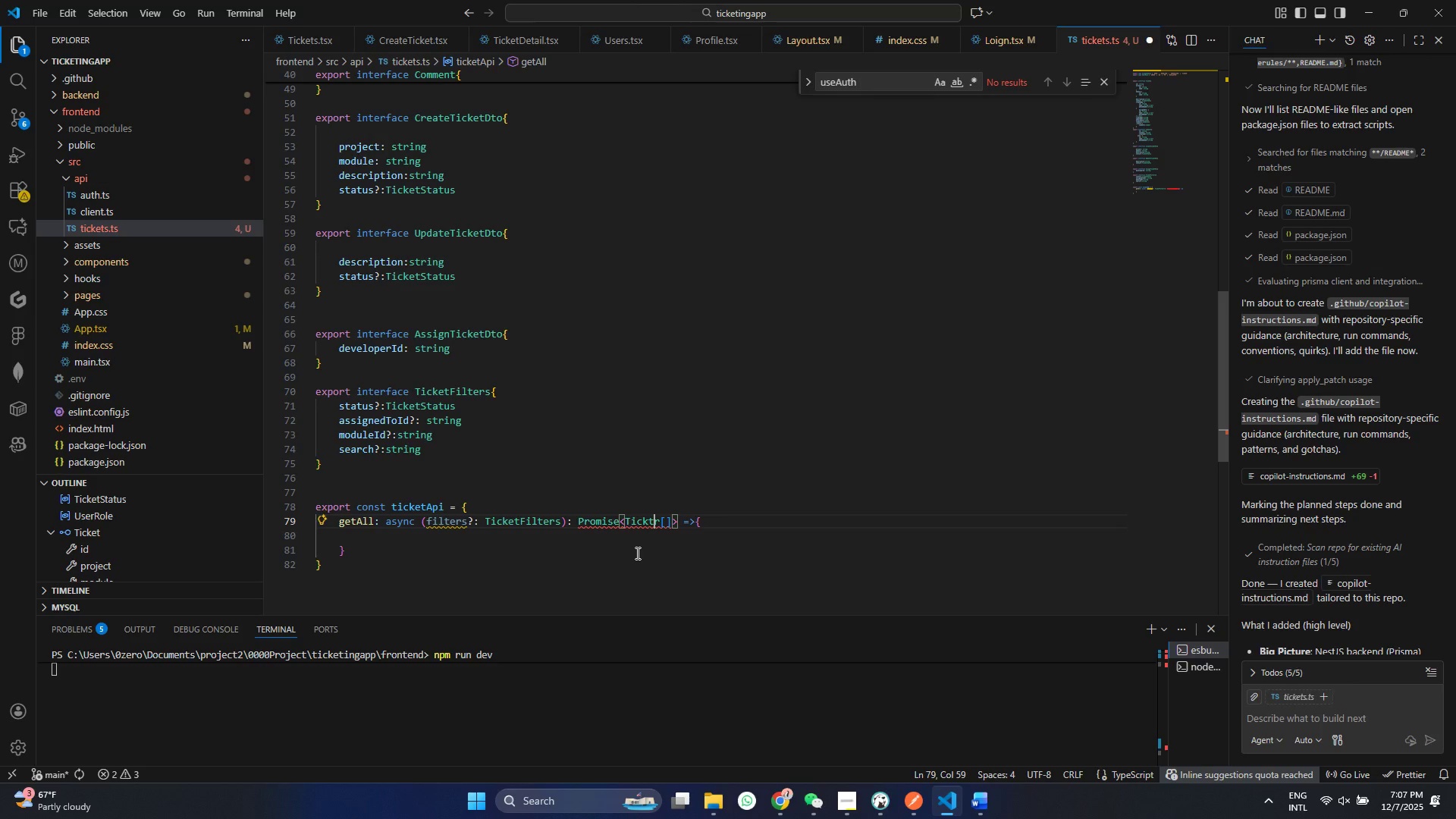 
key(T)
 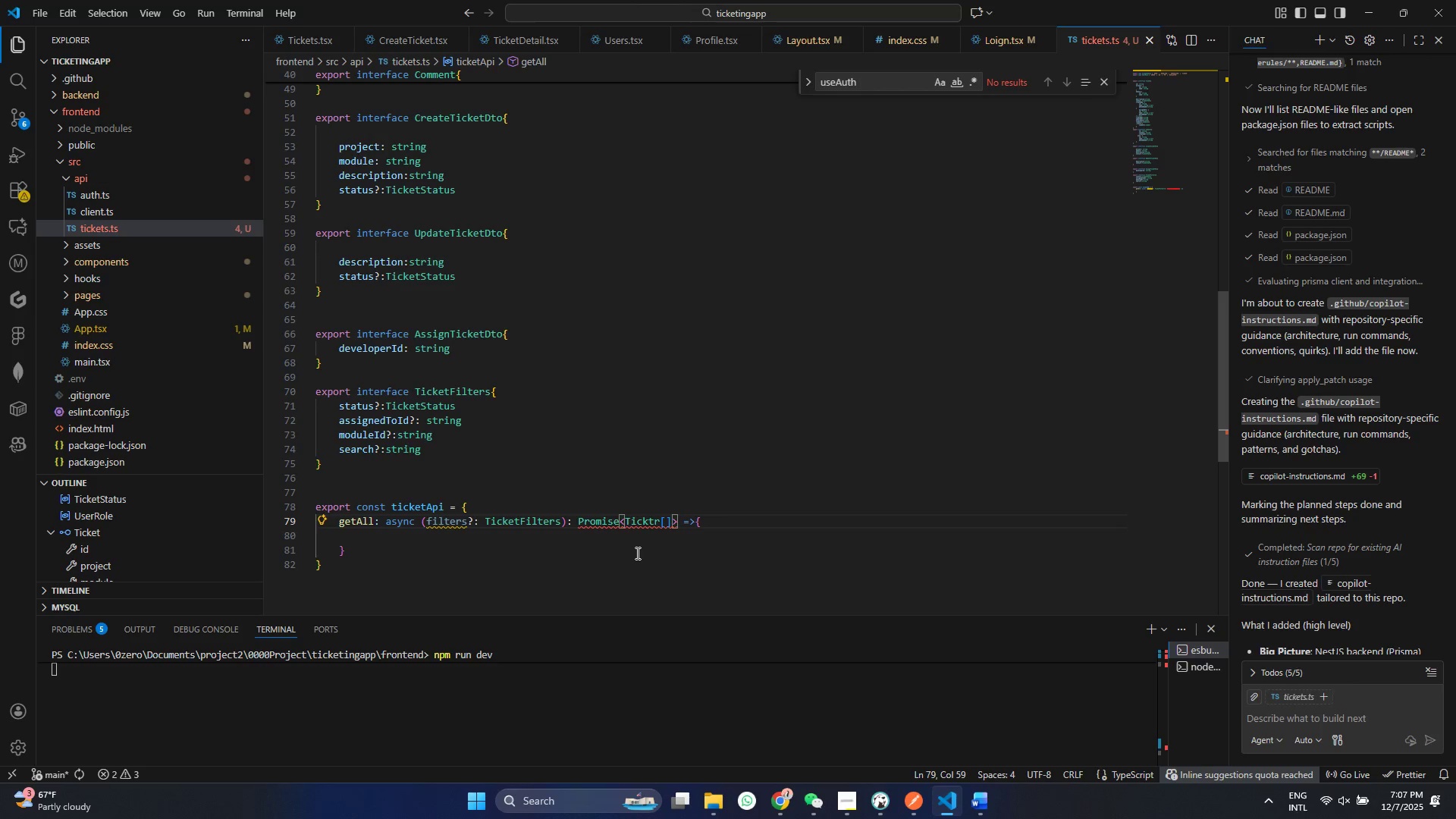 
key(Control+ControlLeft)
 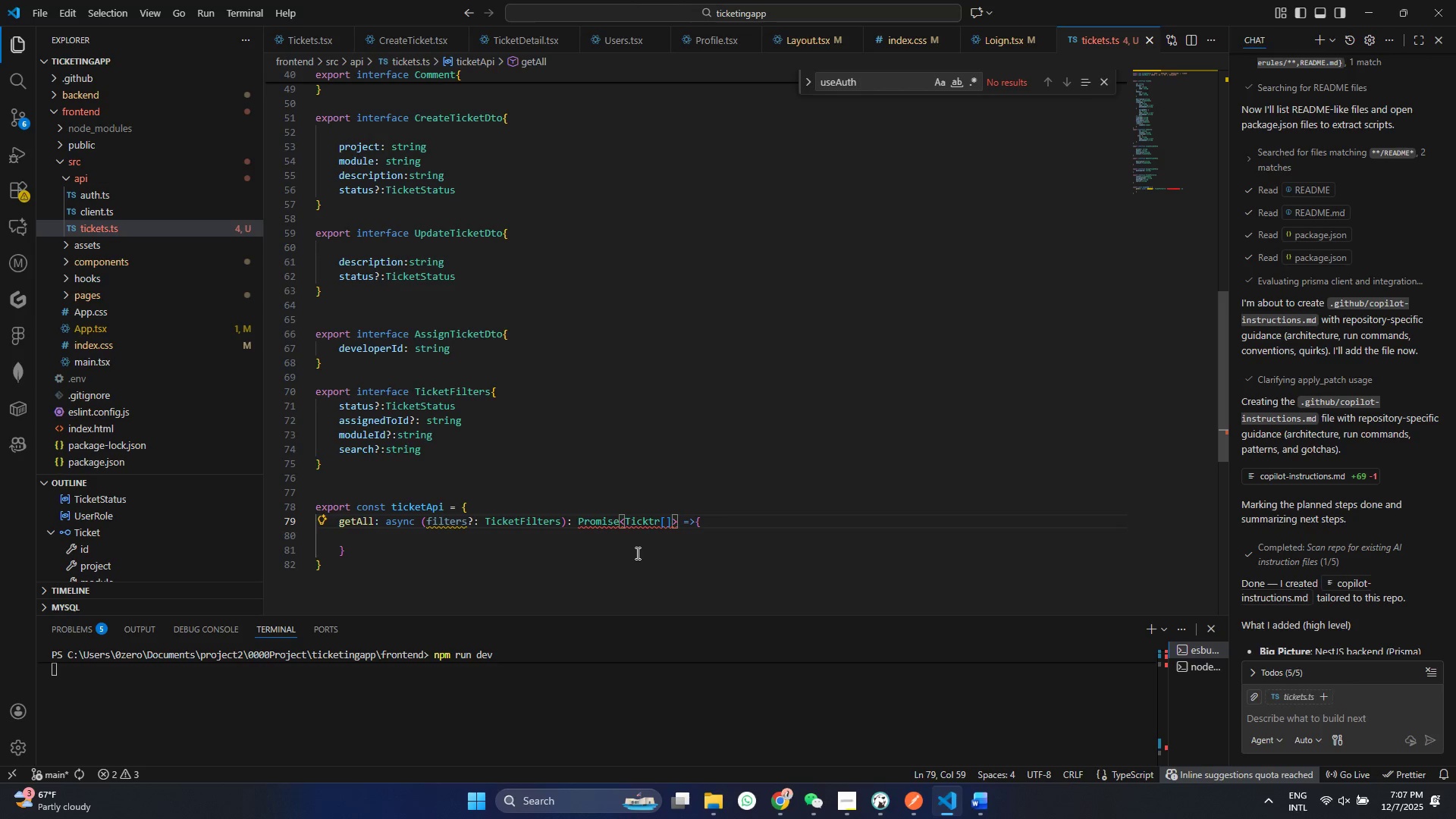 
key(Control+S)
 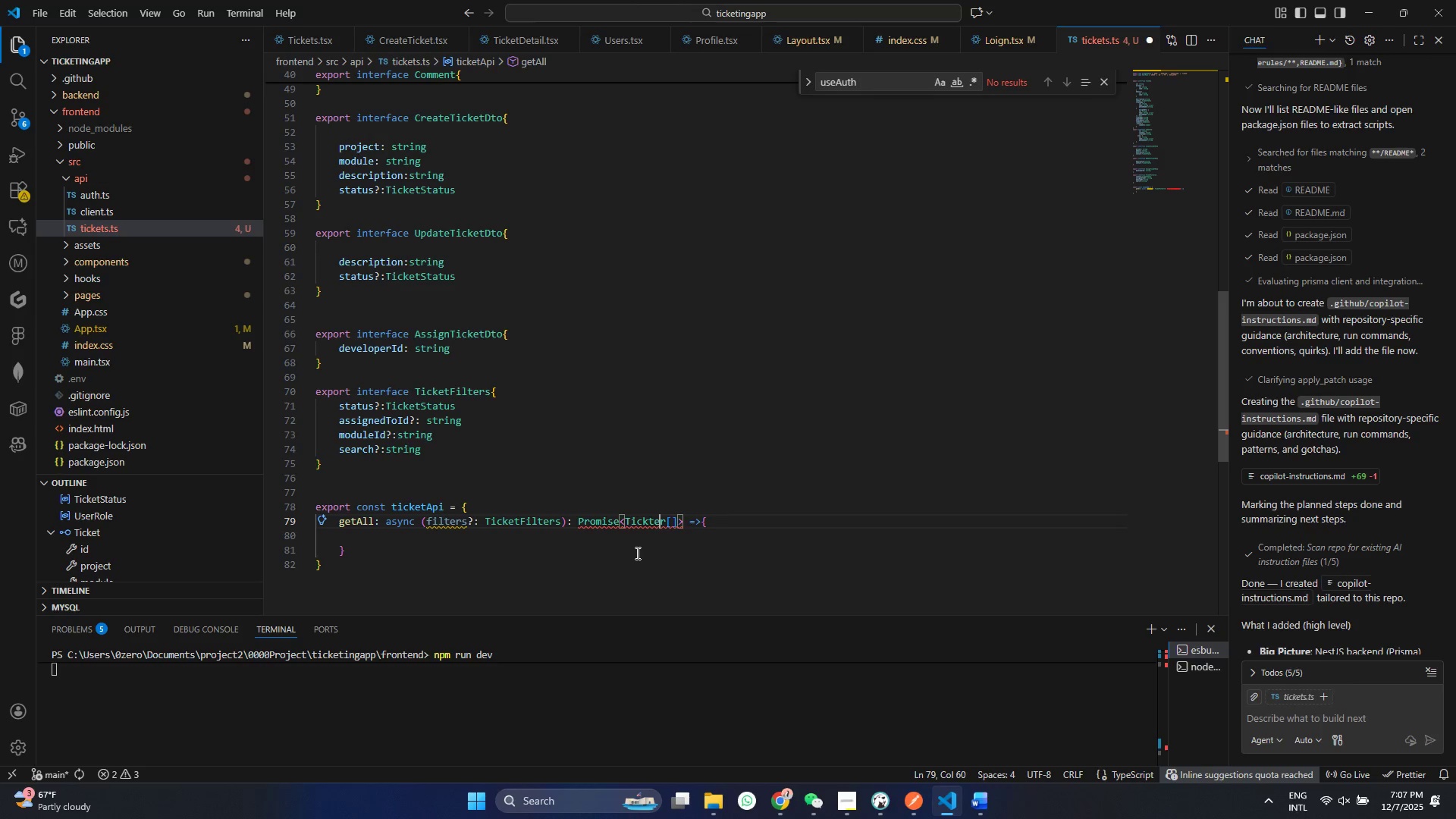 
type(e)
key(Backspace)
key(Backspace)
type(er)
key(Backspace)
type(t)
 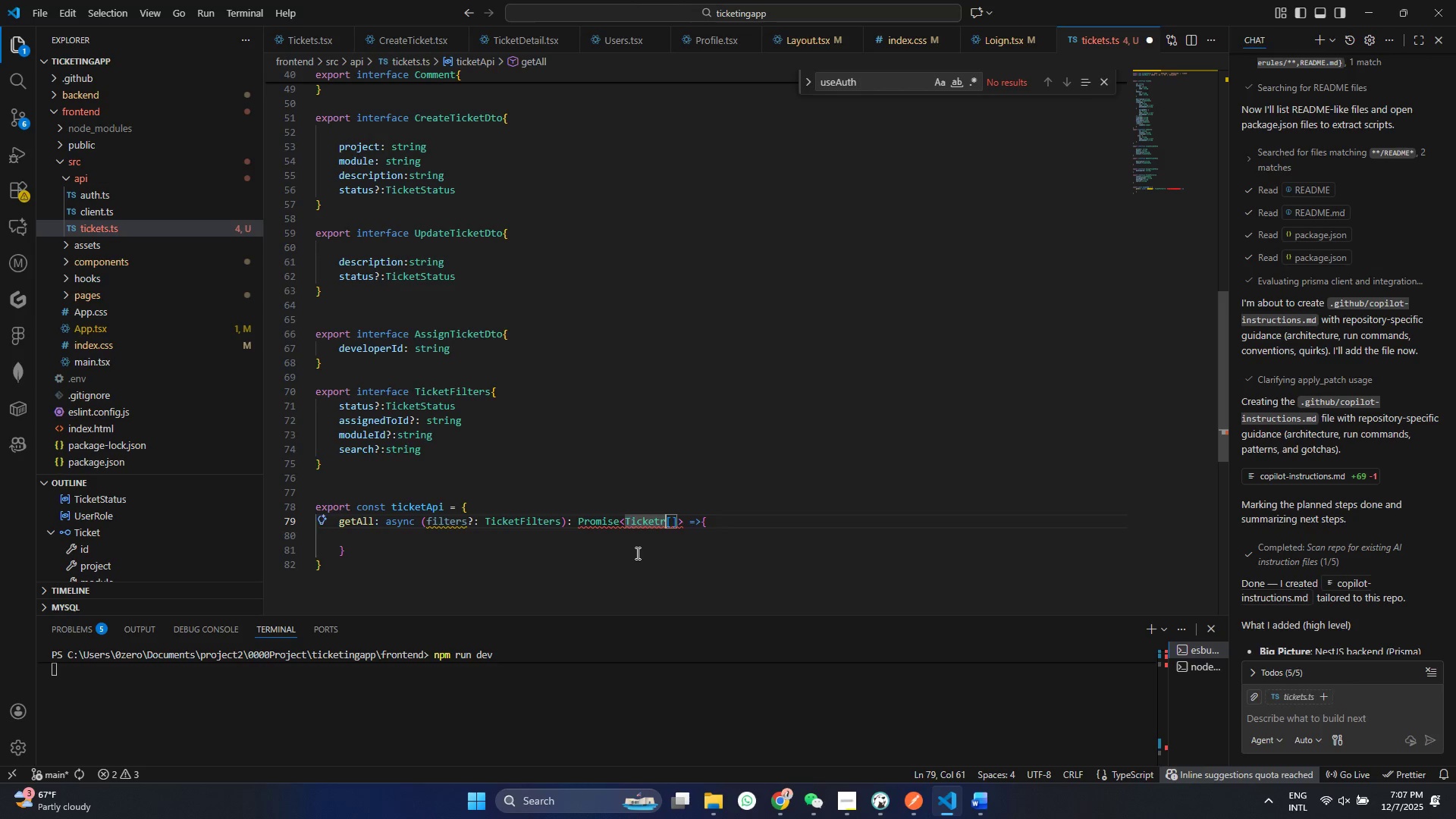 
key(ArrowRight)
 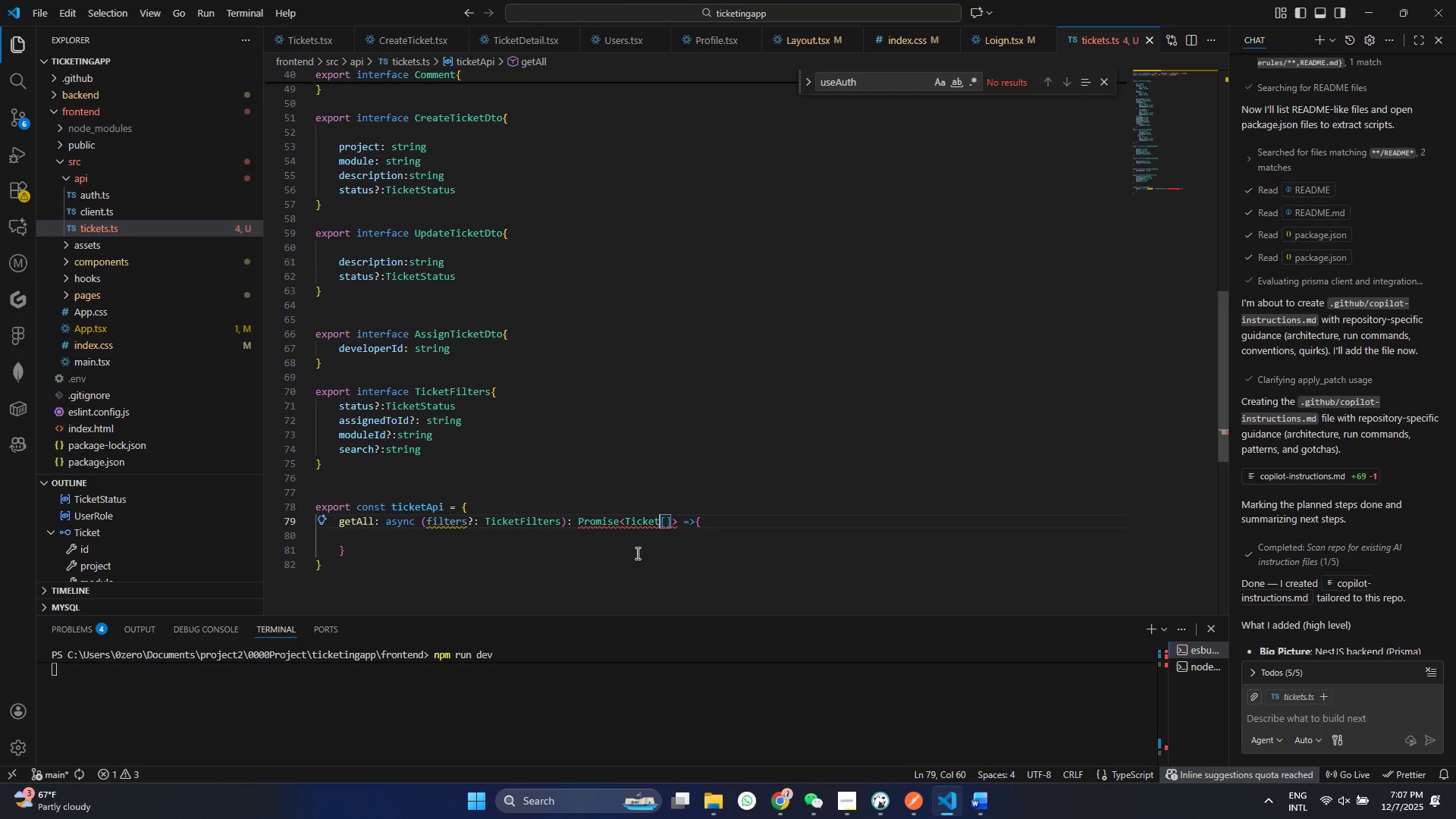 
key(Backspace)
 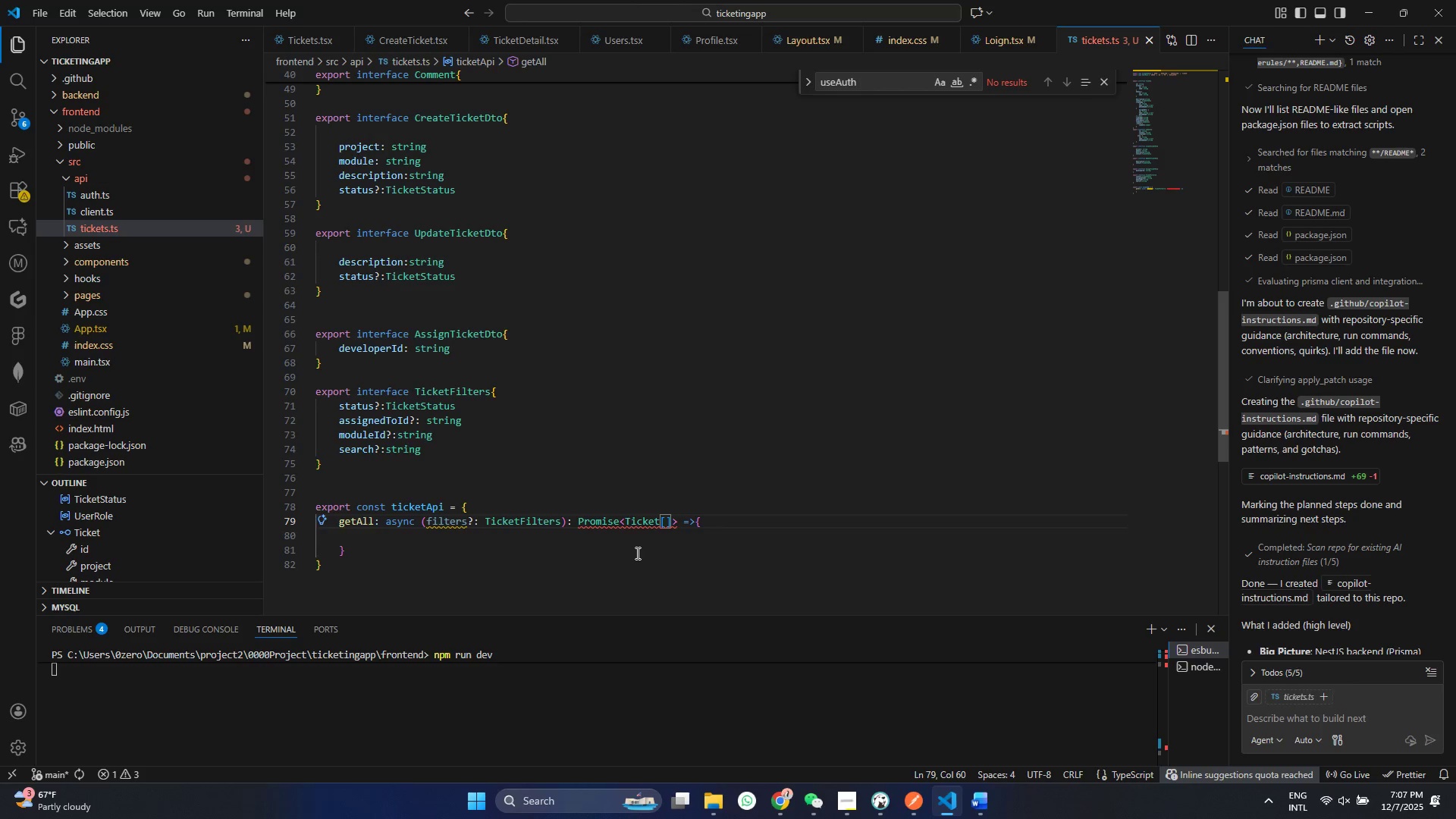 
key(Control+ControlLeft)
 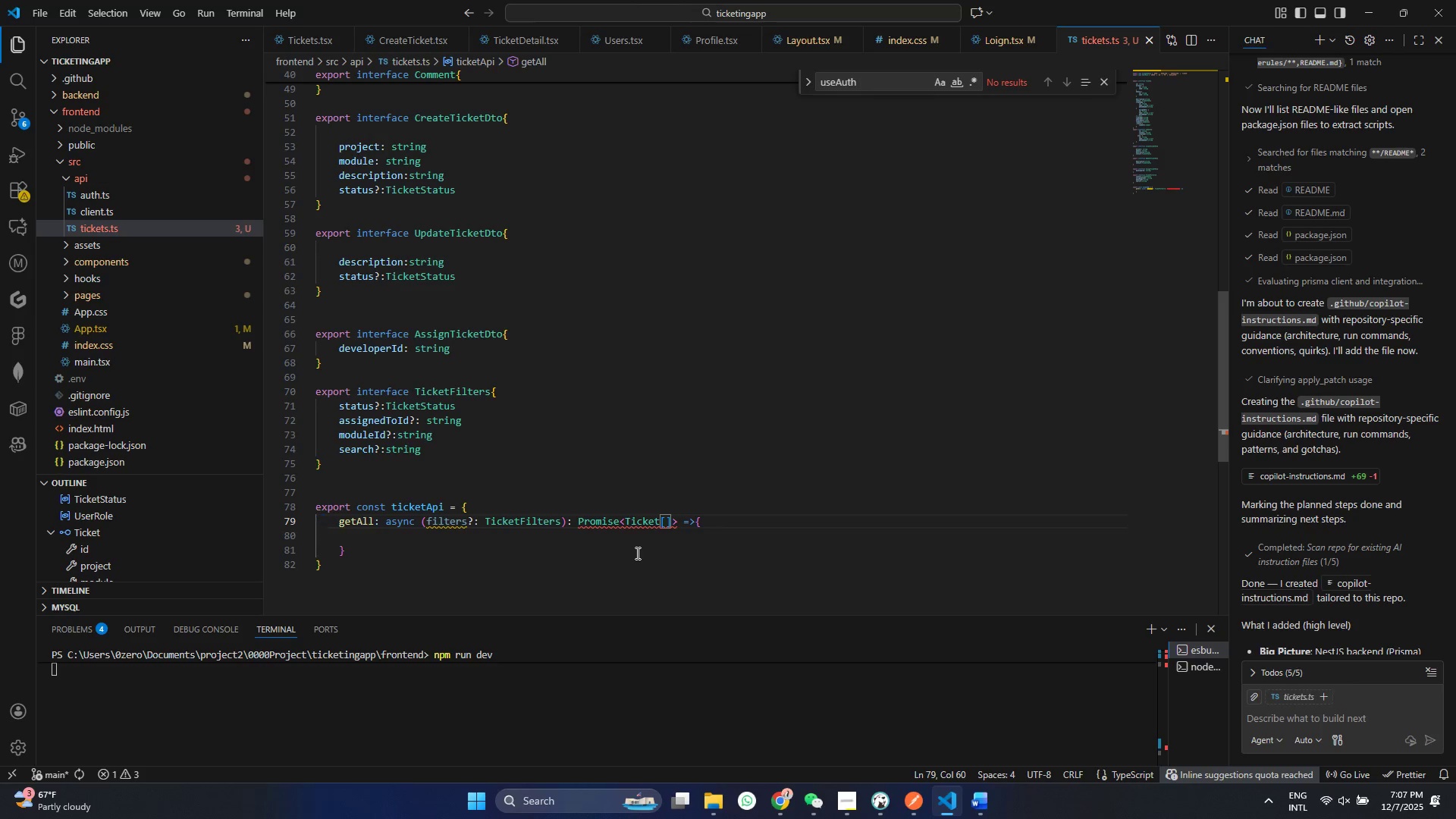 
key(Control+S)
 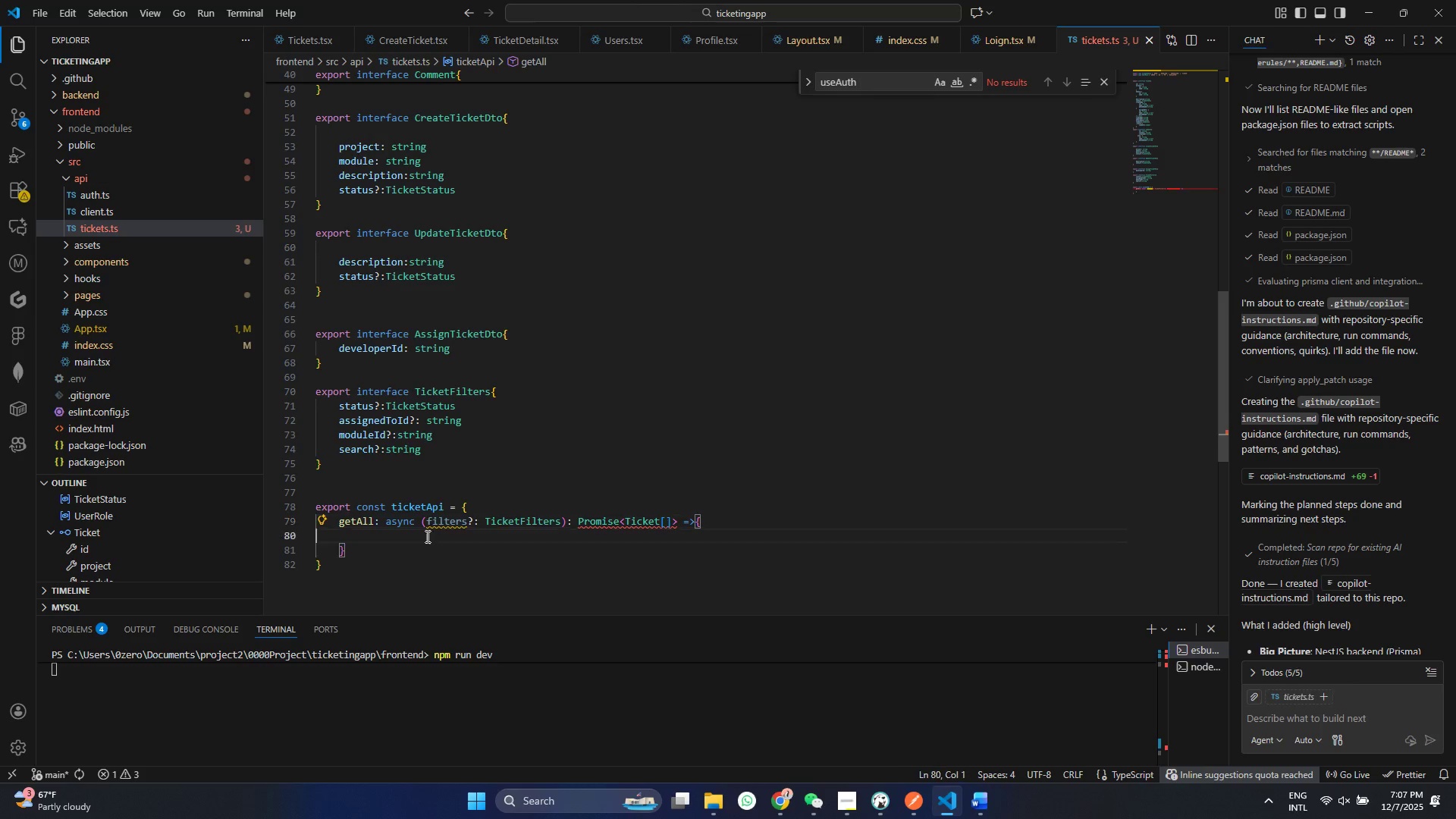 
left_click([426, 536])
 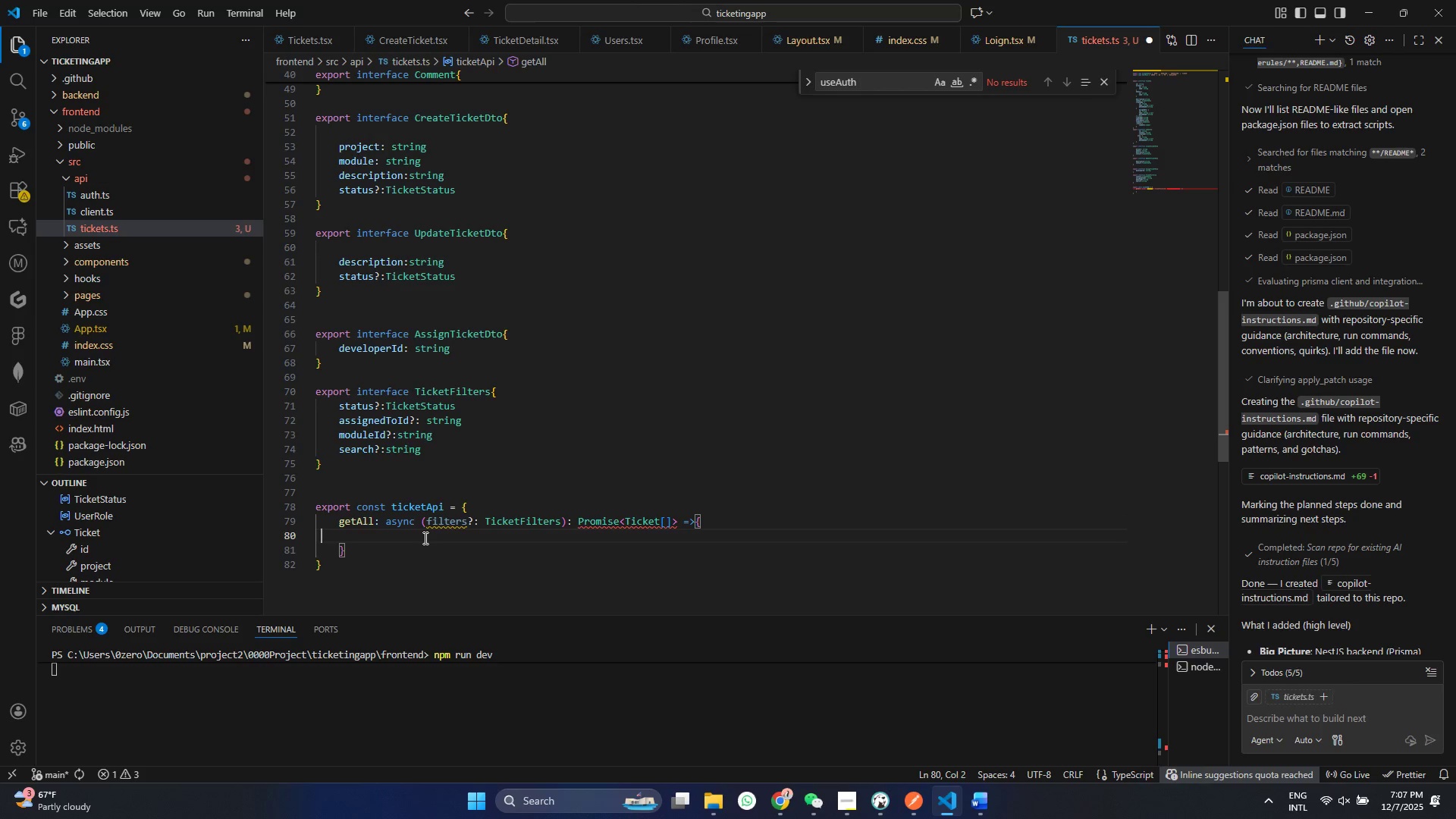 
key(Space)
 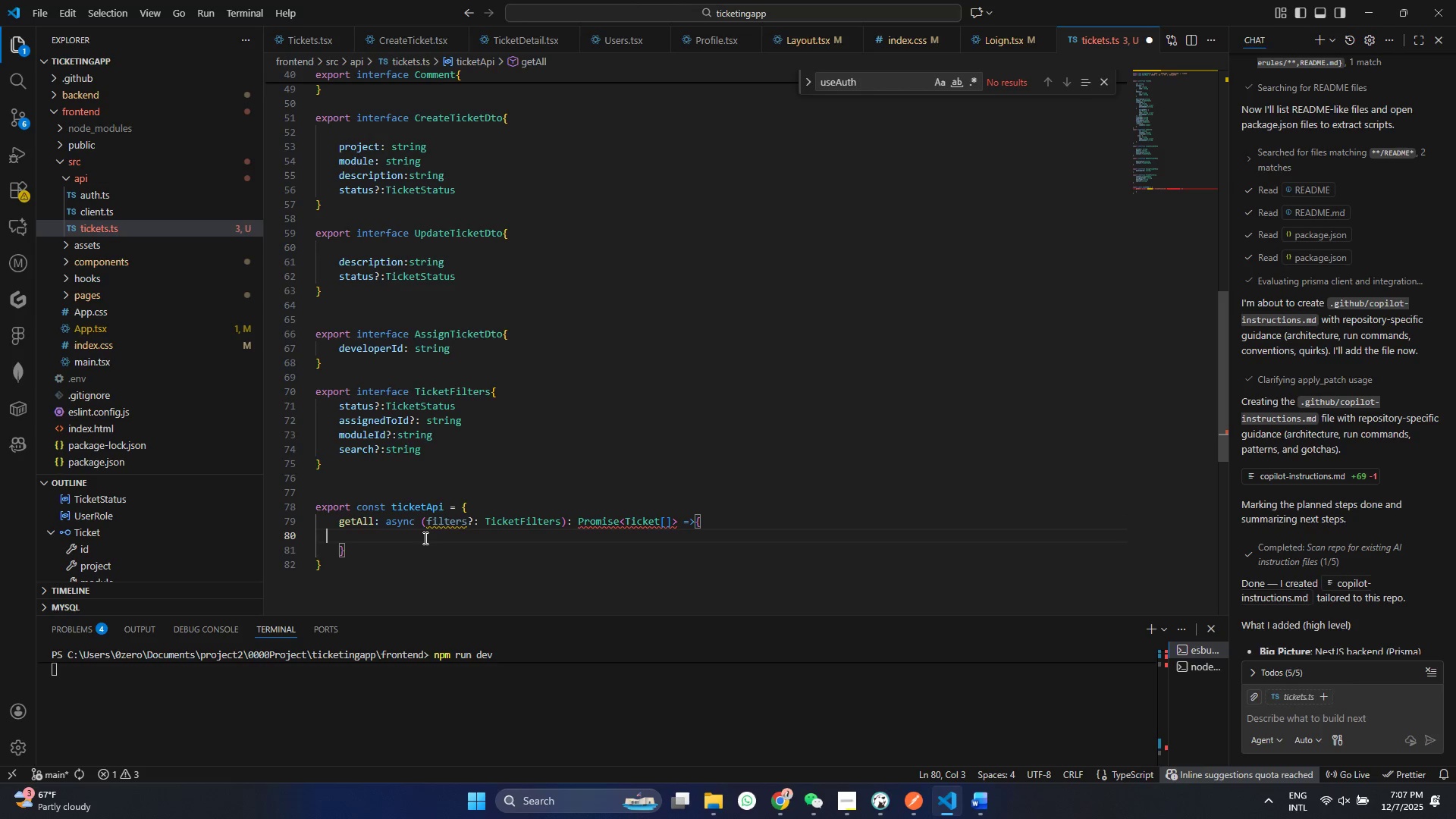 
key(Space)
 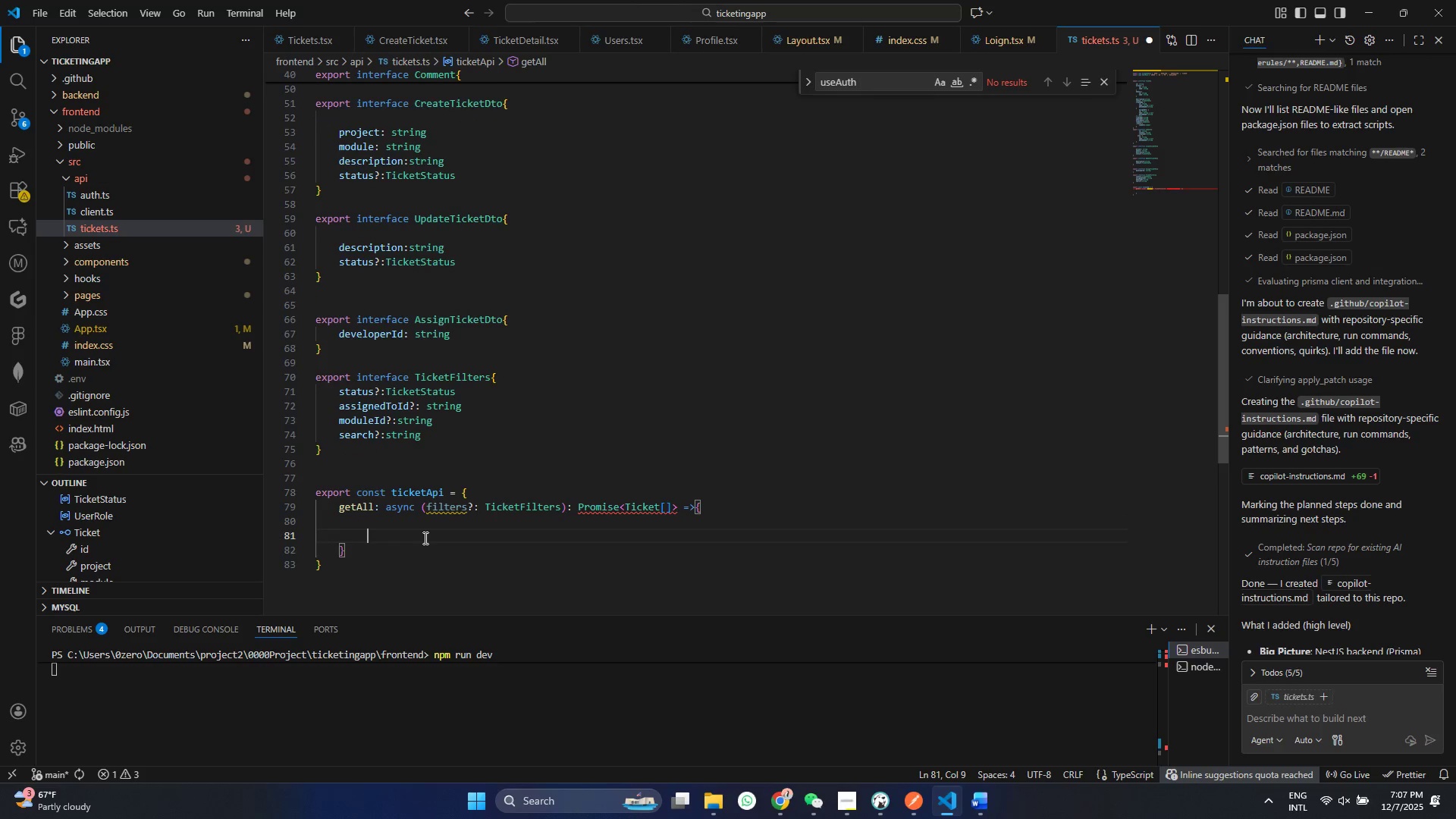 
key(Enter)
 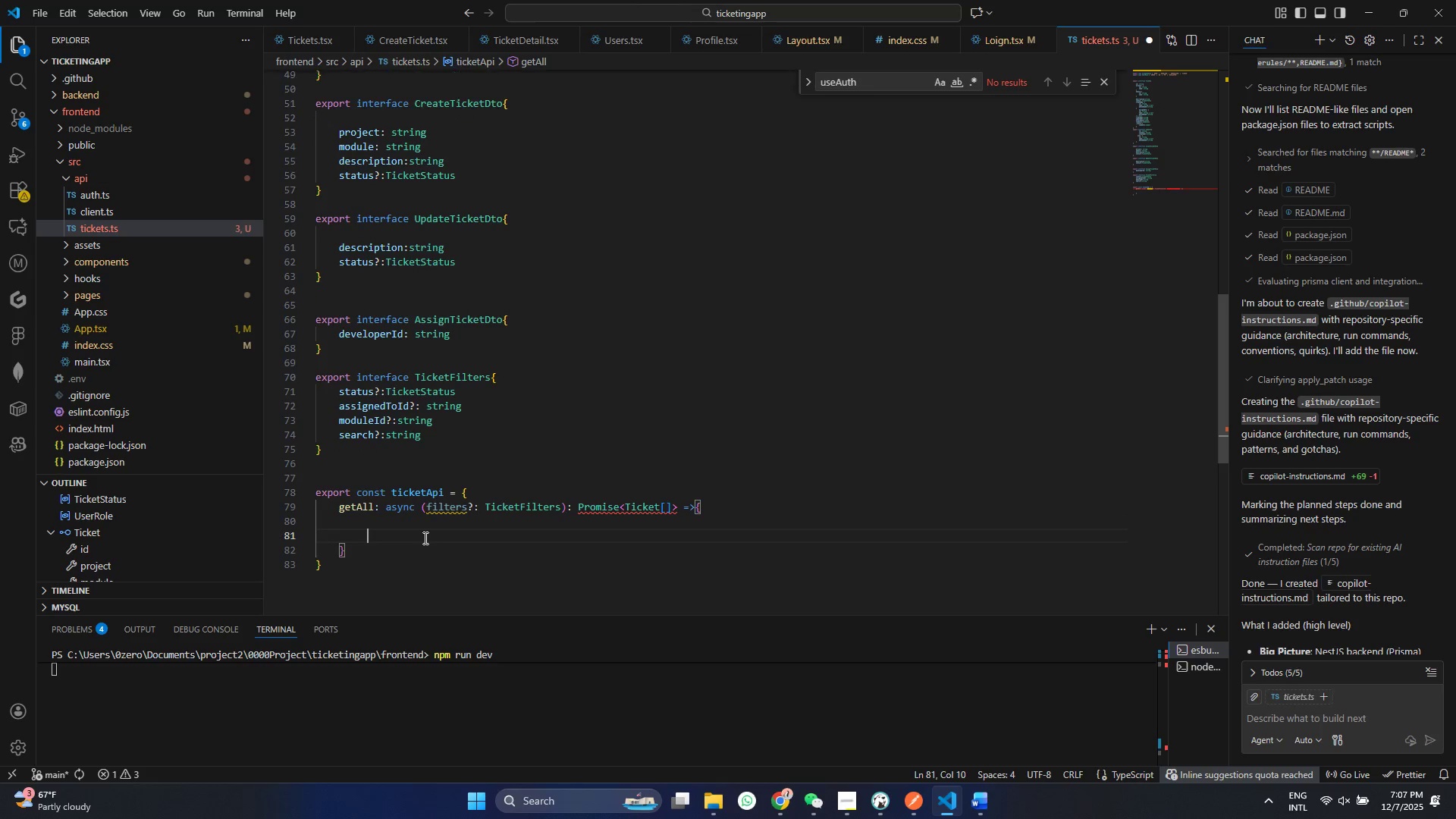 
type( retu)
 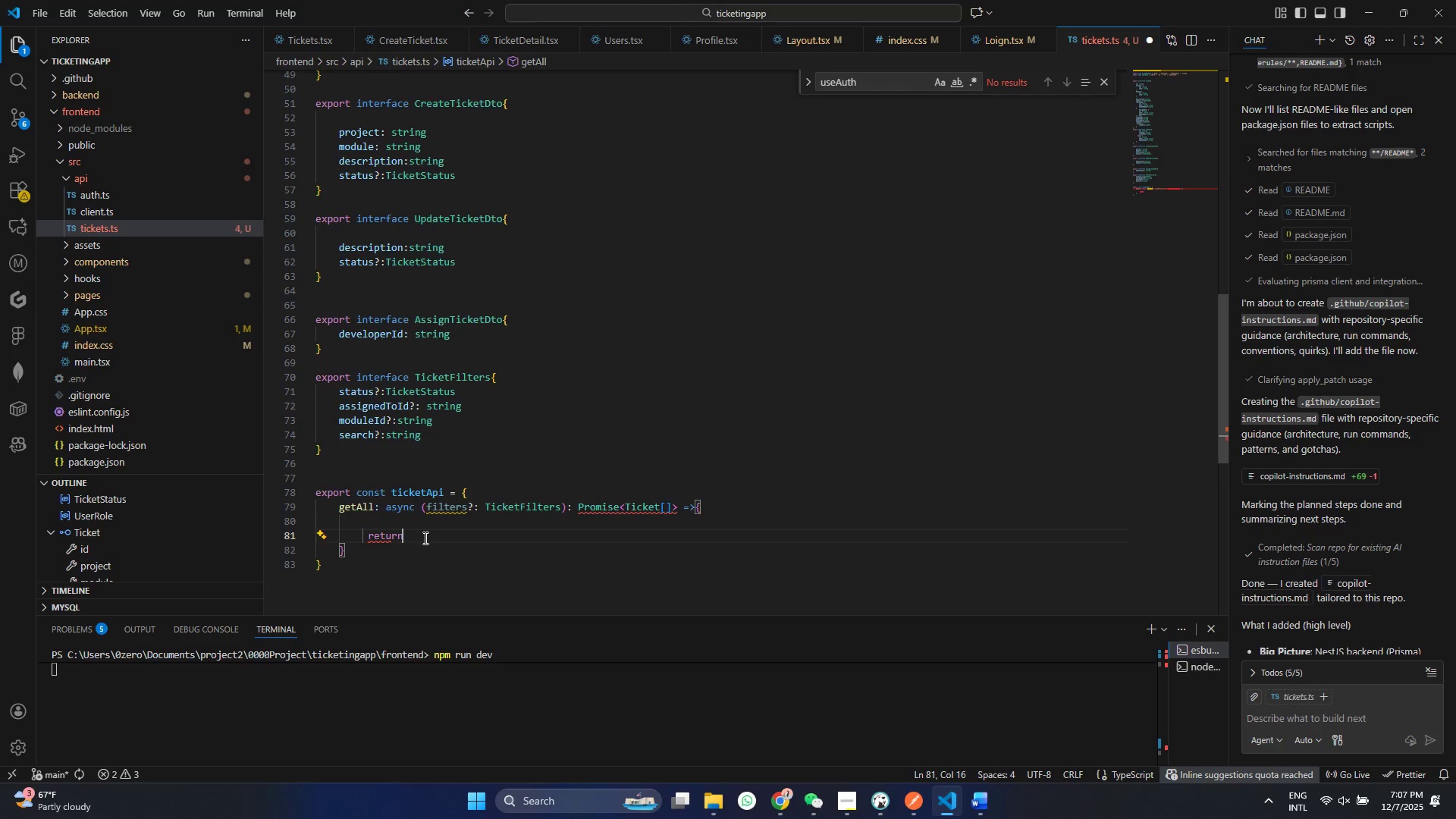 
key(Enter)
 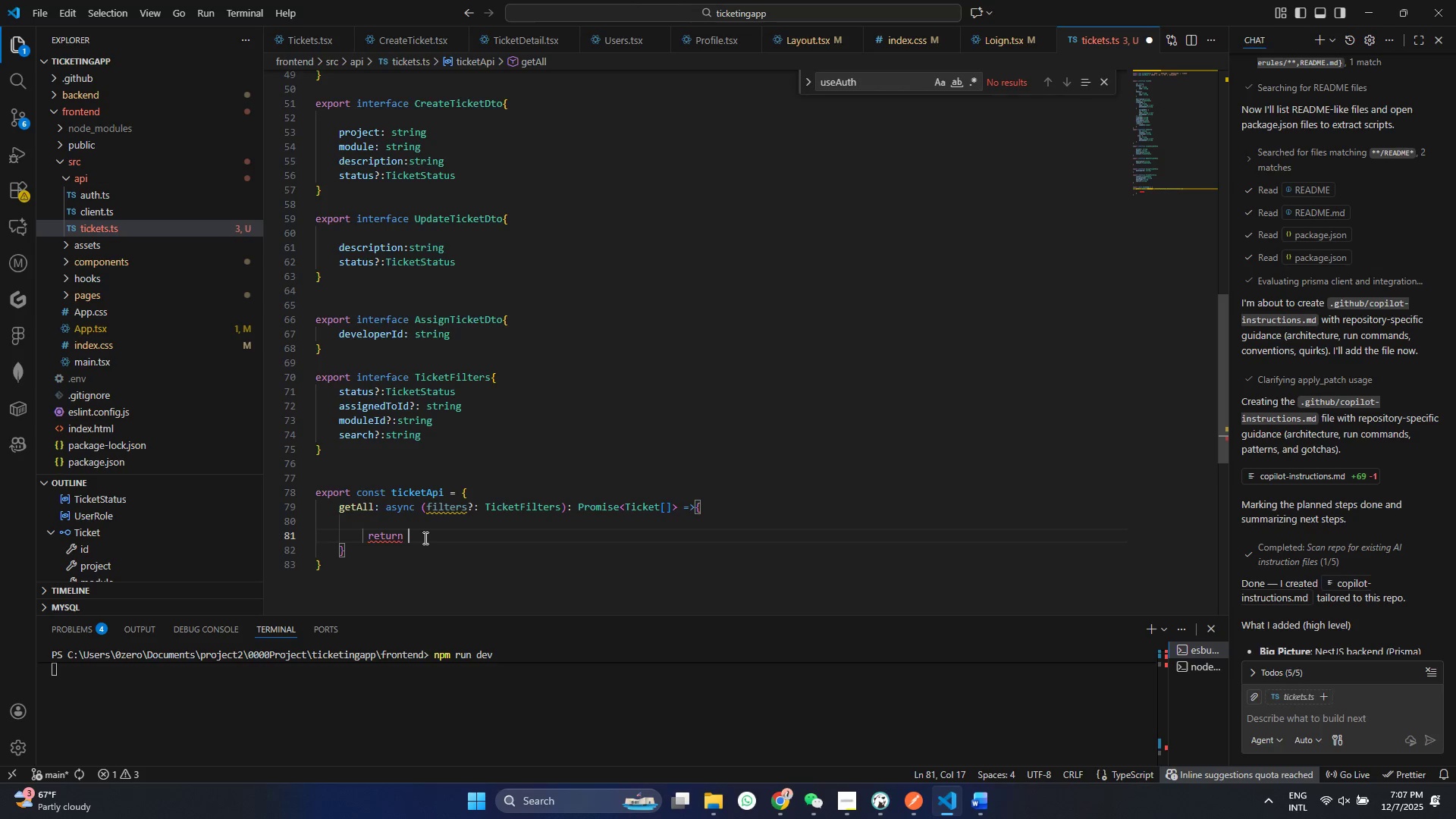 
type( rspo)
key(Backspace)
key(Backspace)
type(o)
key(Backspace)
key(Backspace)
key(Backspace)
type(se.data)
 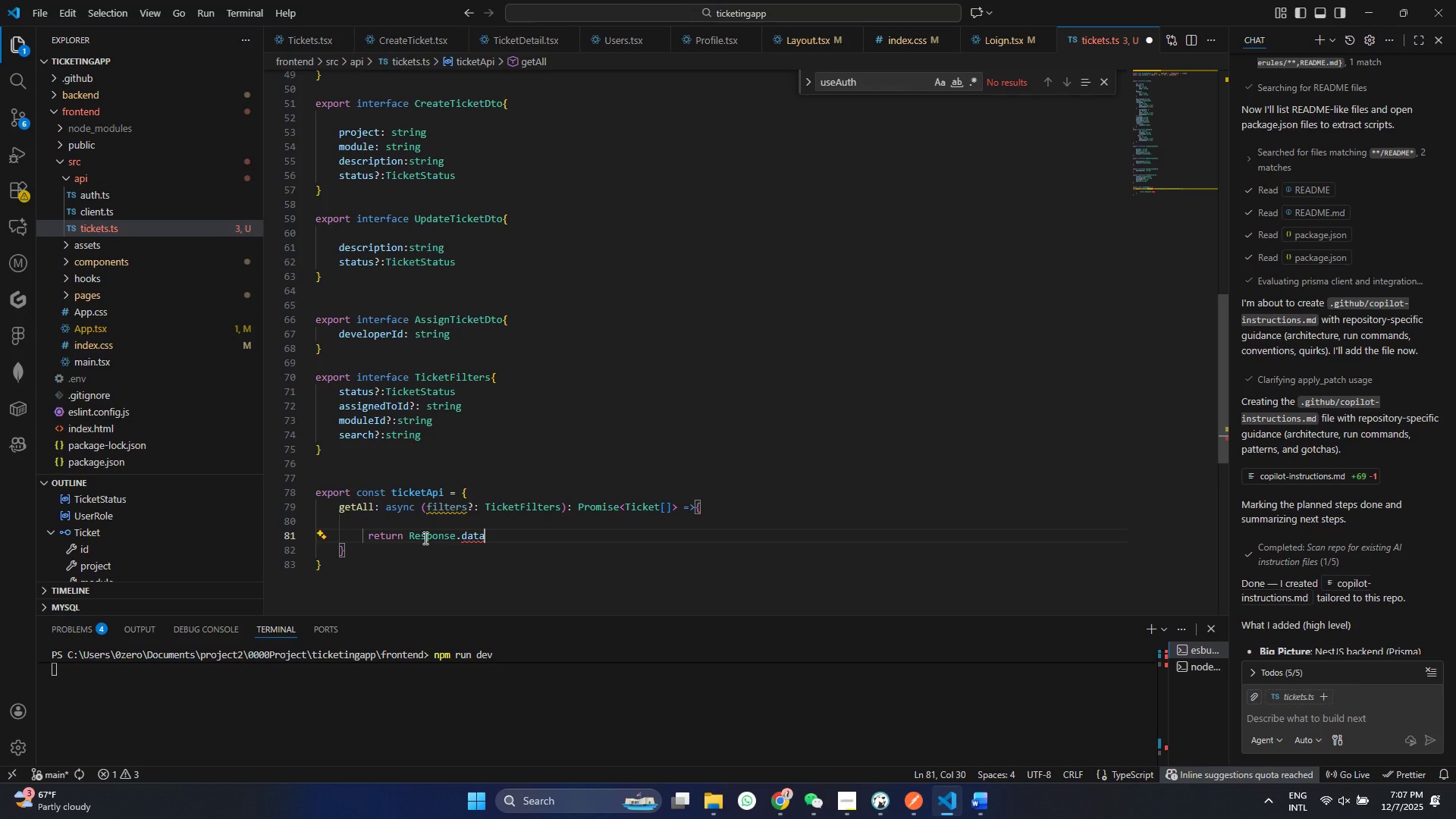 
hold_key(key=N, duration=1.72)
 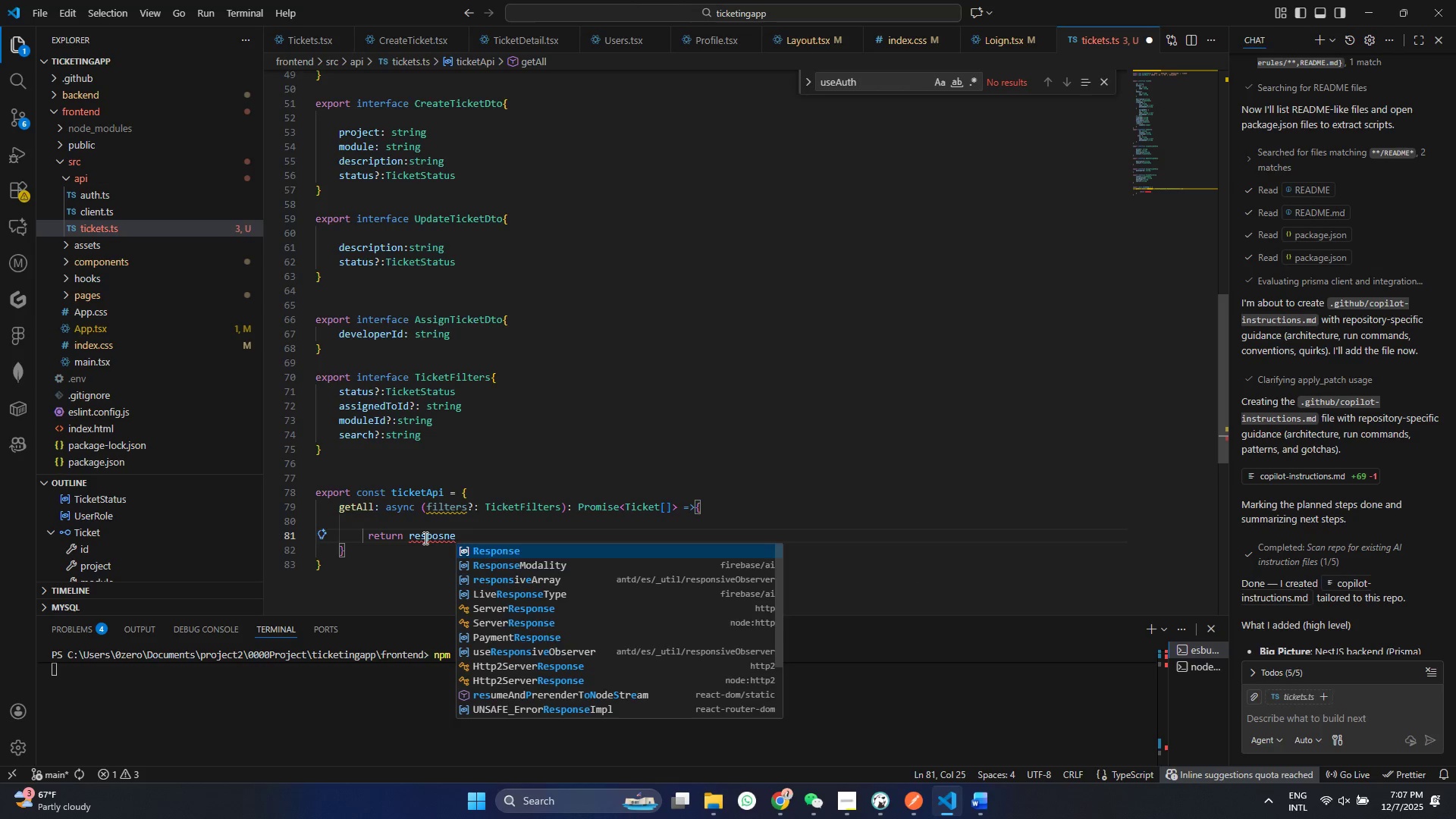 
hold_key(key=N, duration=3.38)
 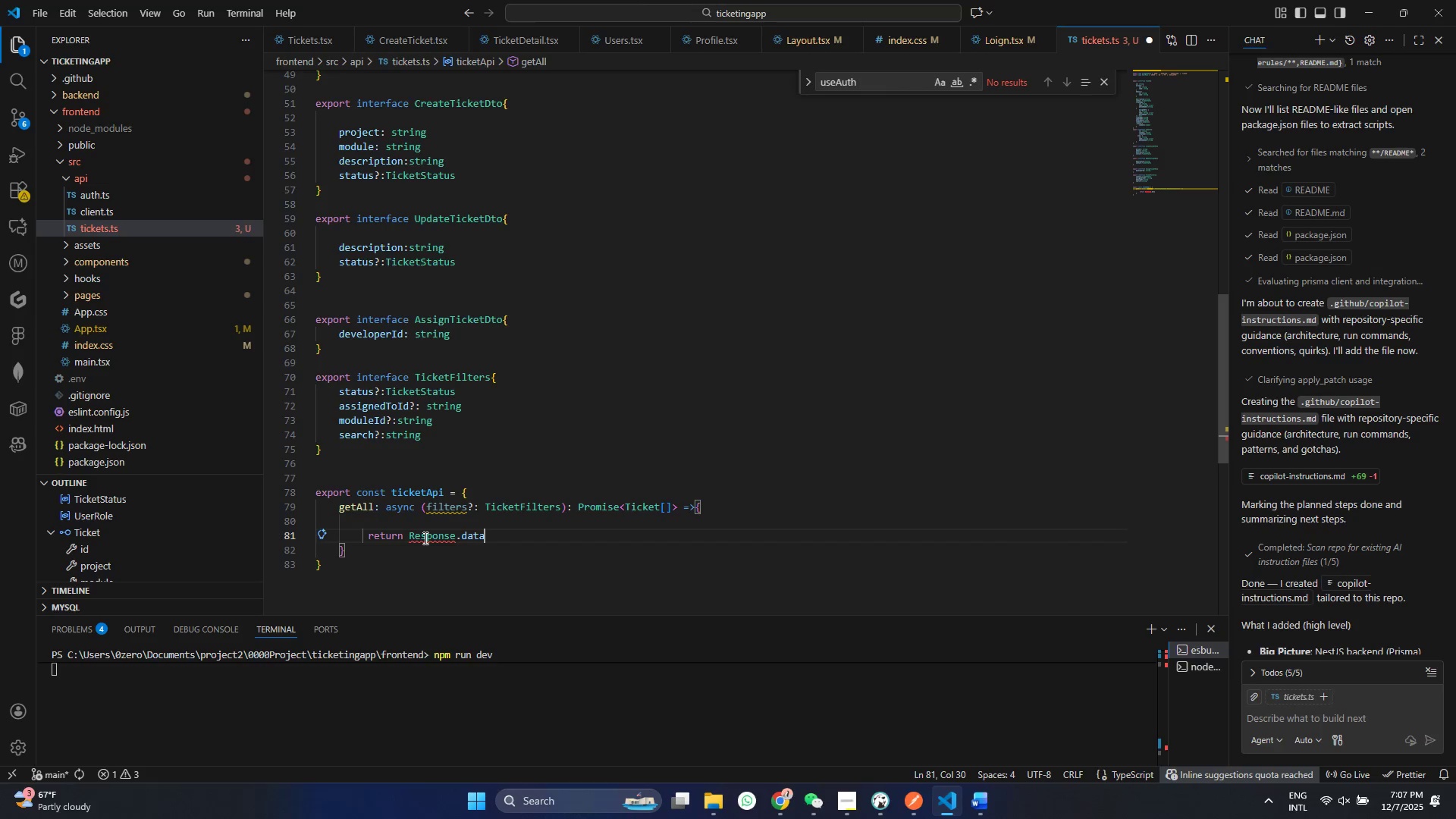 
hold_key(key=ControlLeft, duration=0.41)
 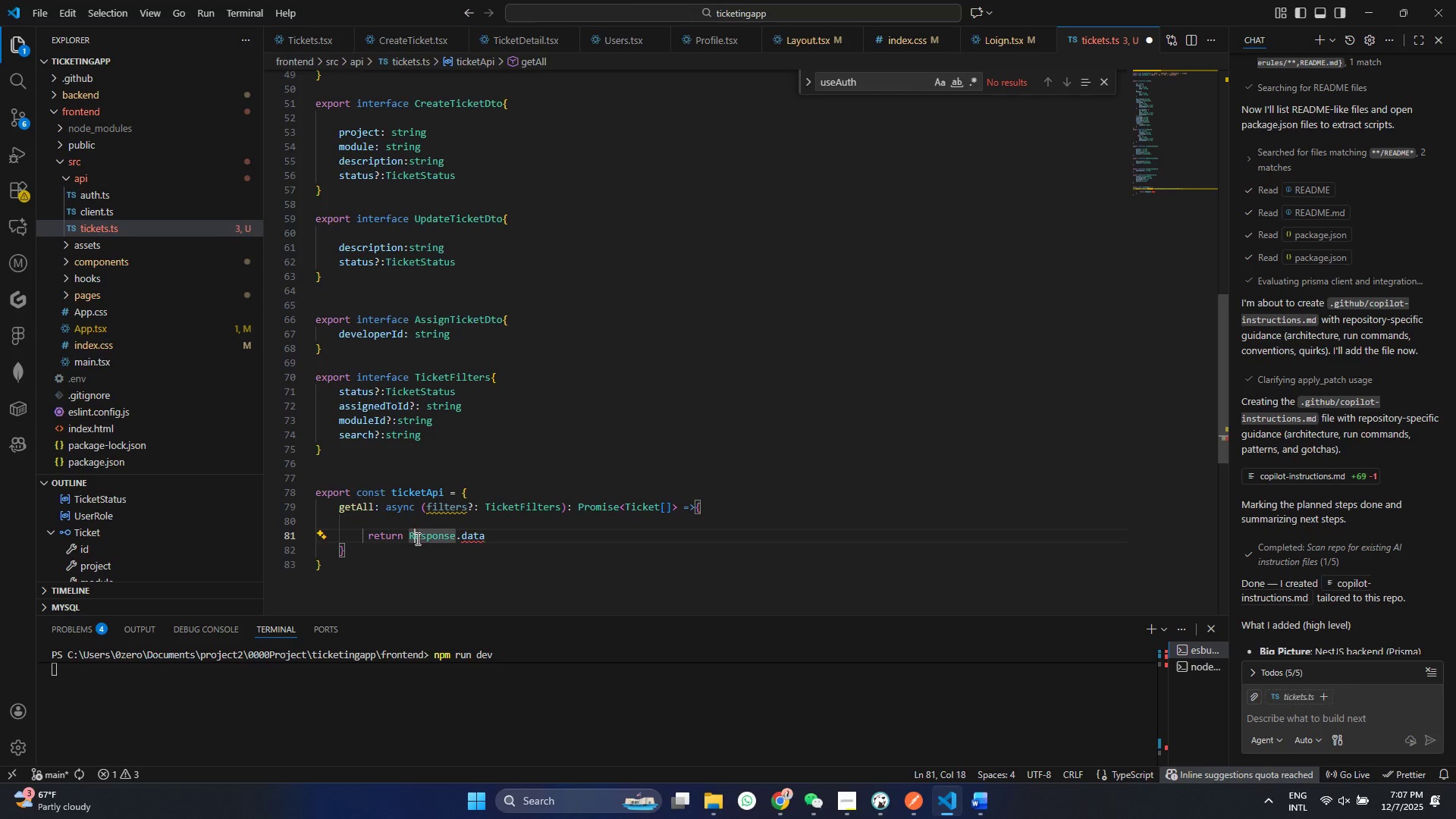 
left_click([416, 538])
 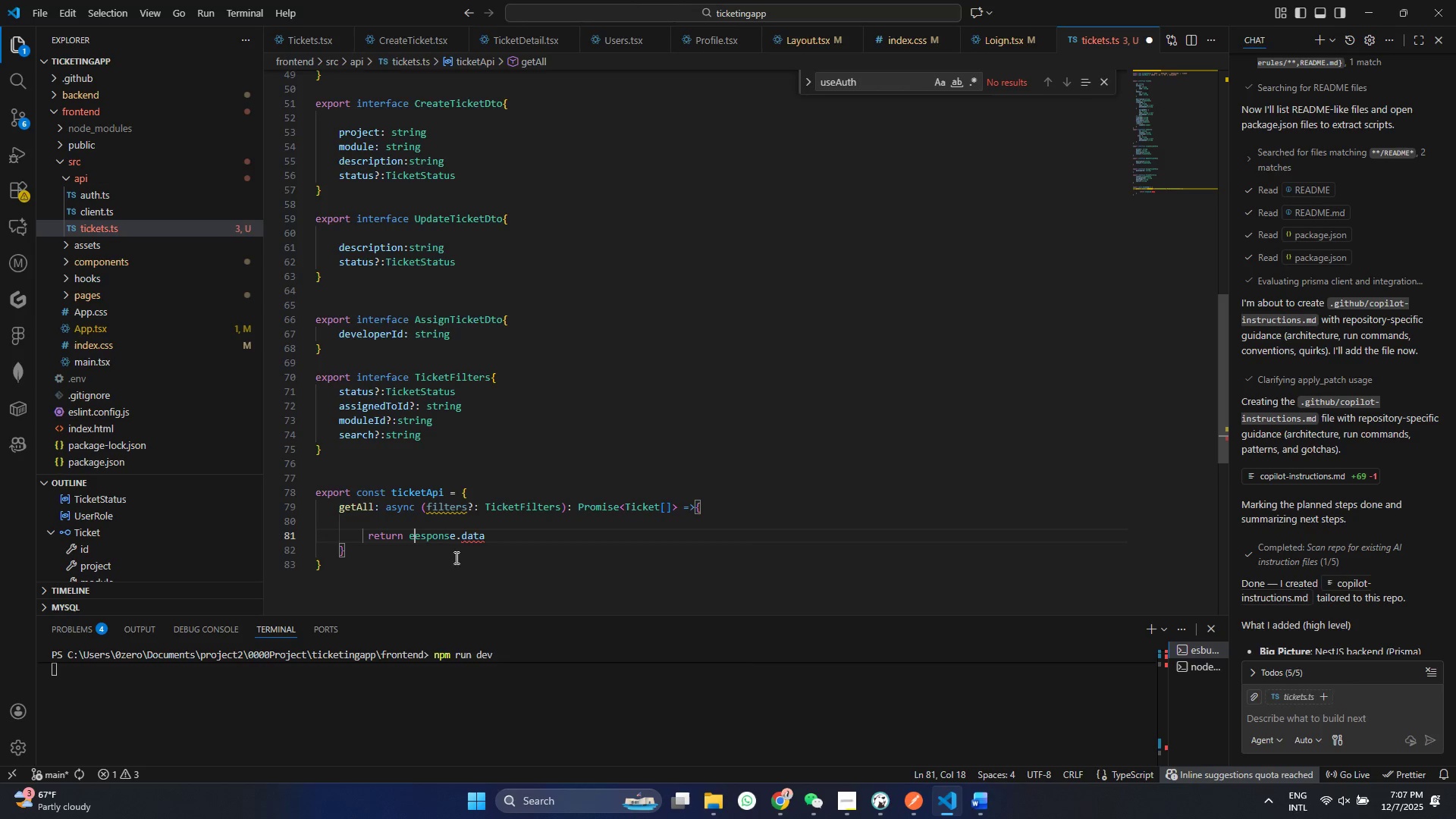 
key(Backspace)
 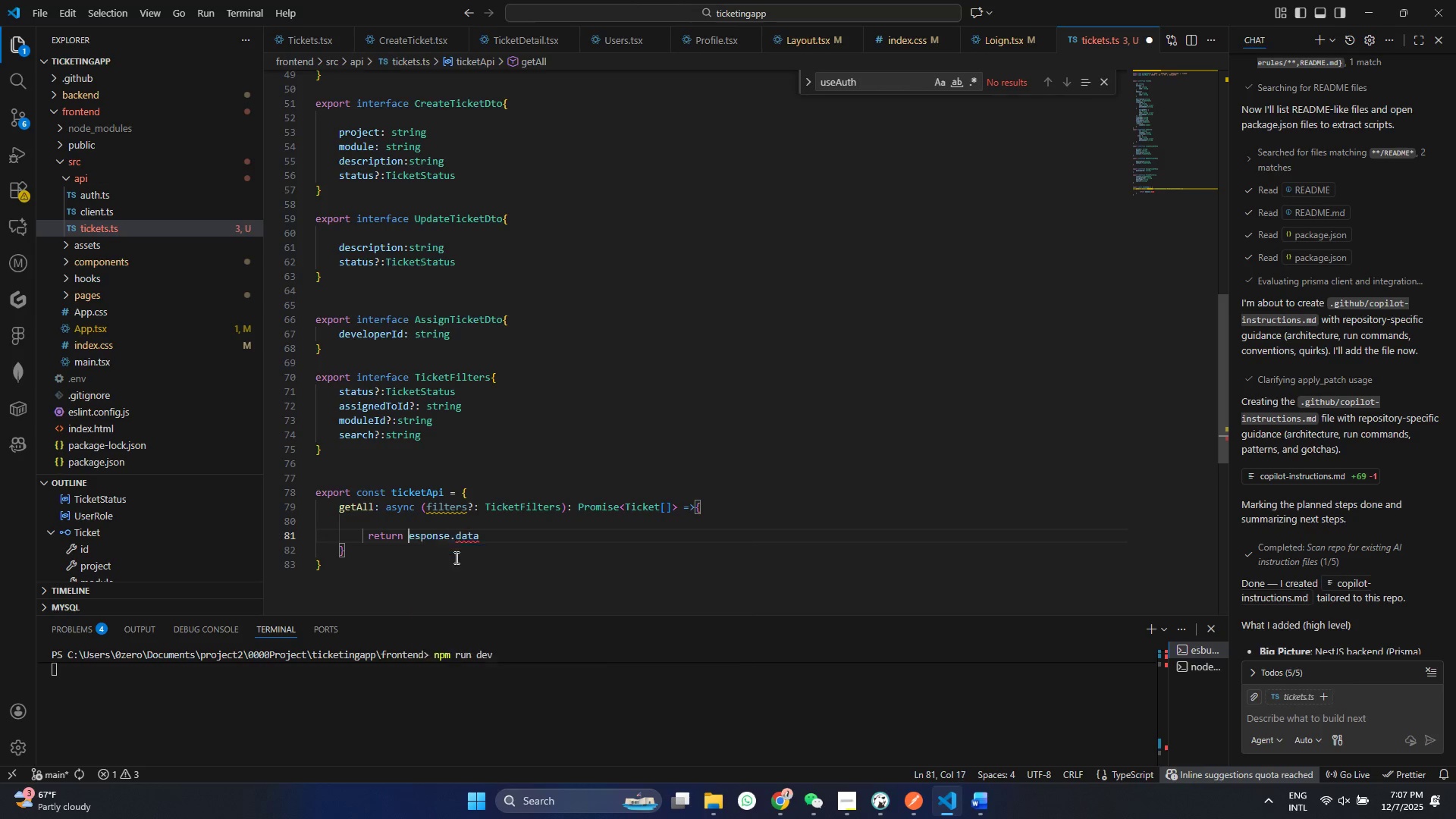 
key(E)
 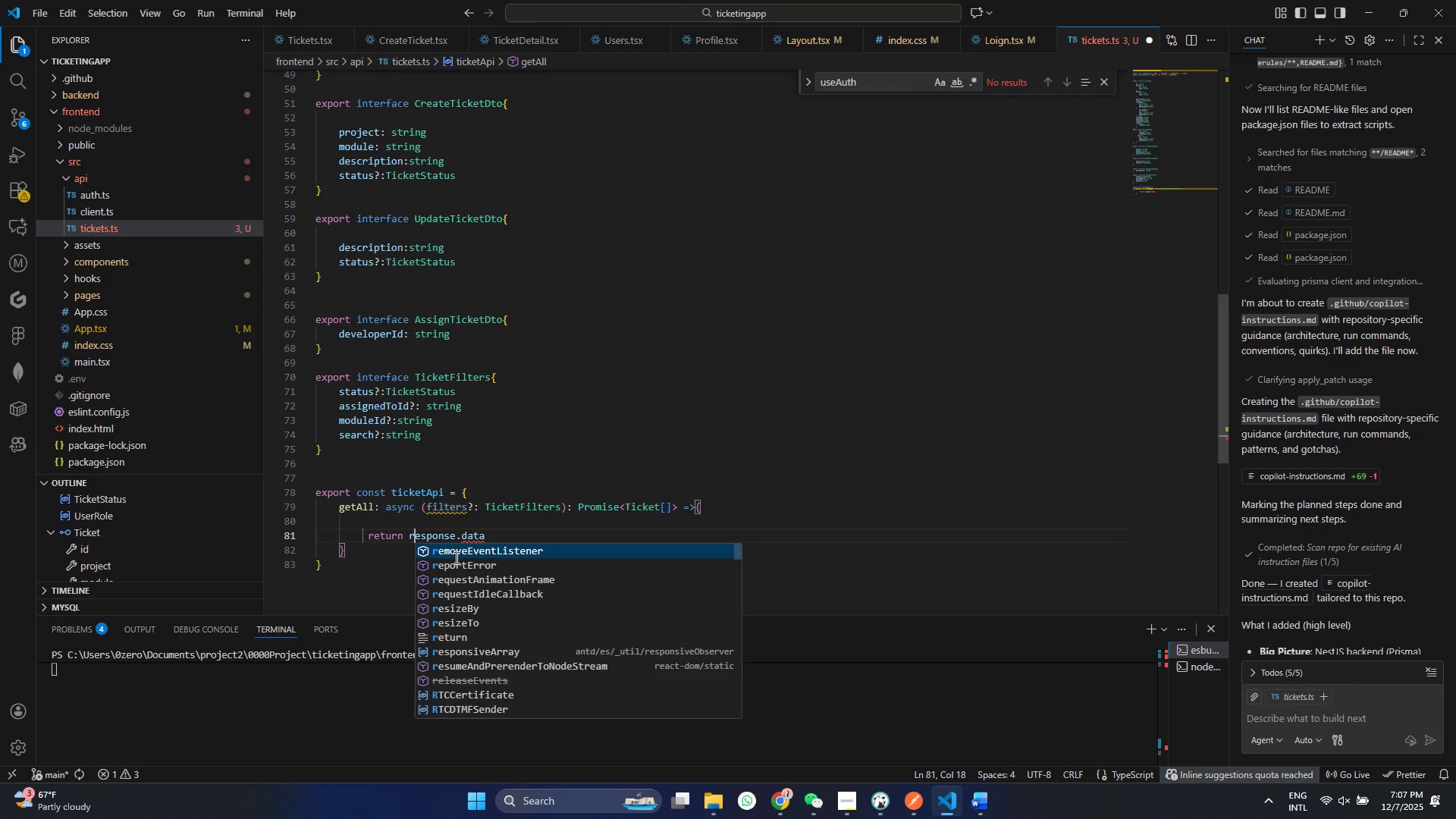 
key(Backspace)
 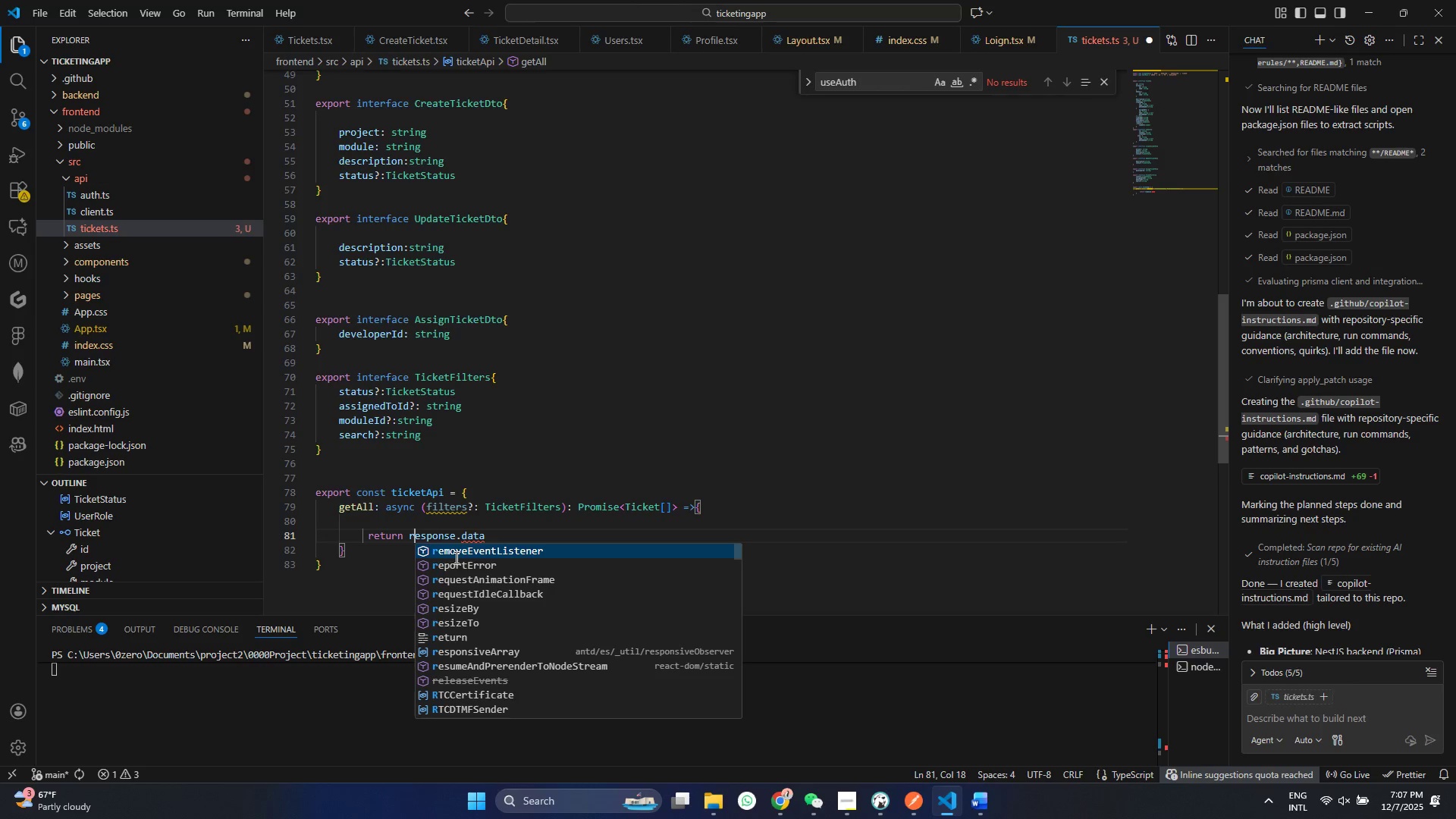 
key(R)
 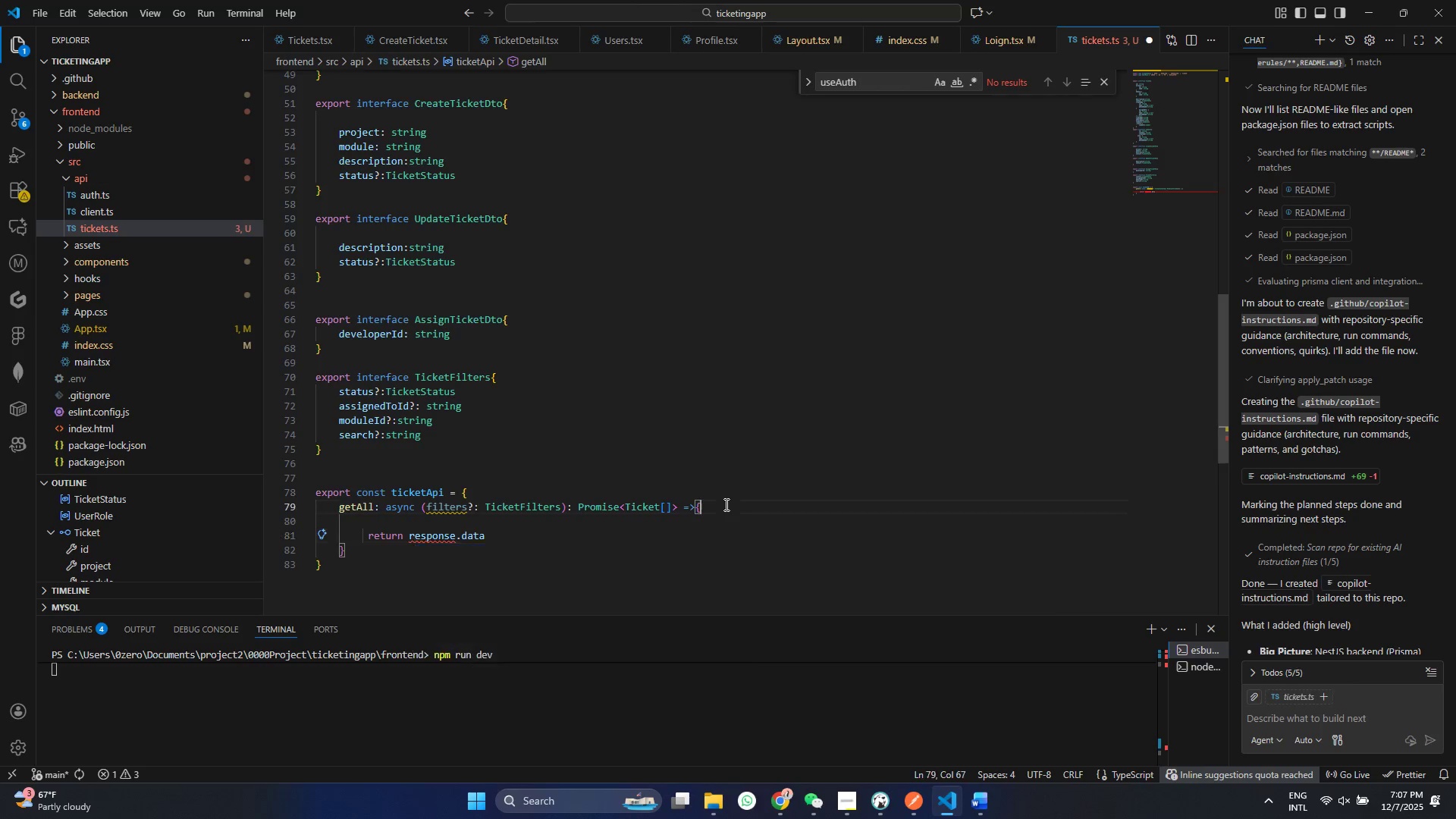 
left_click([725, 504])
 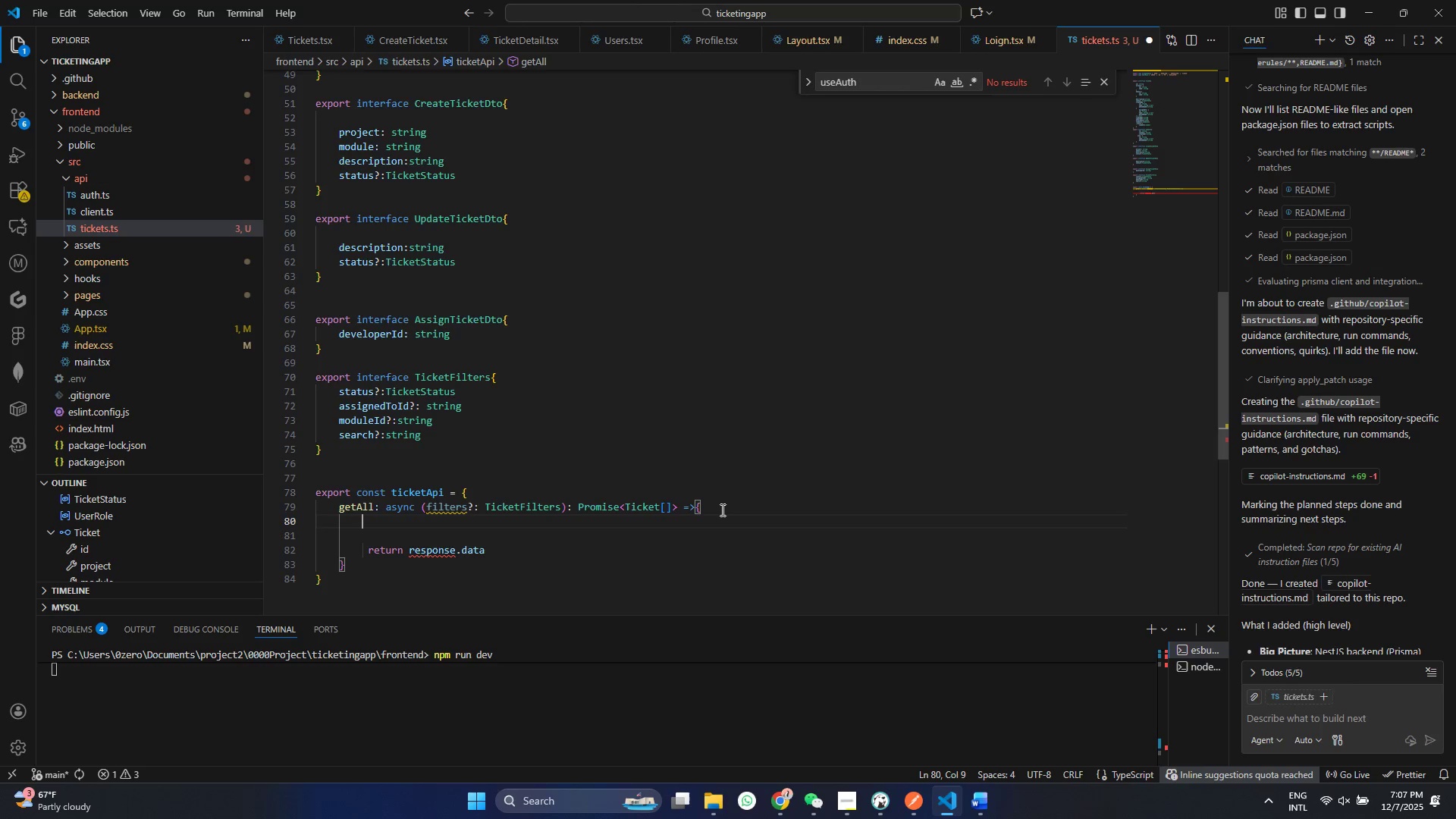 
key(Enter)
 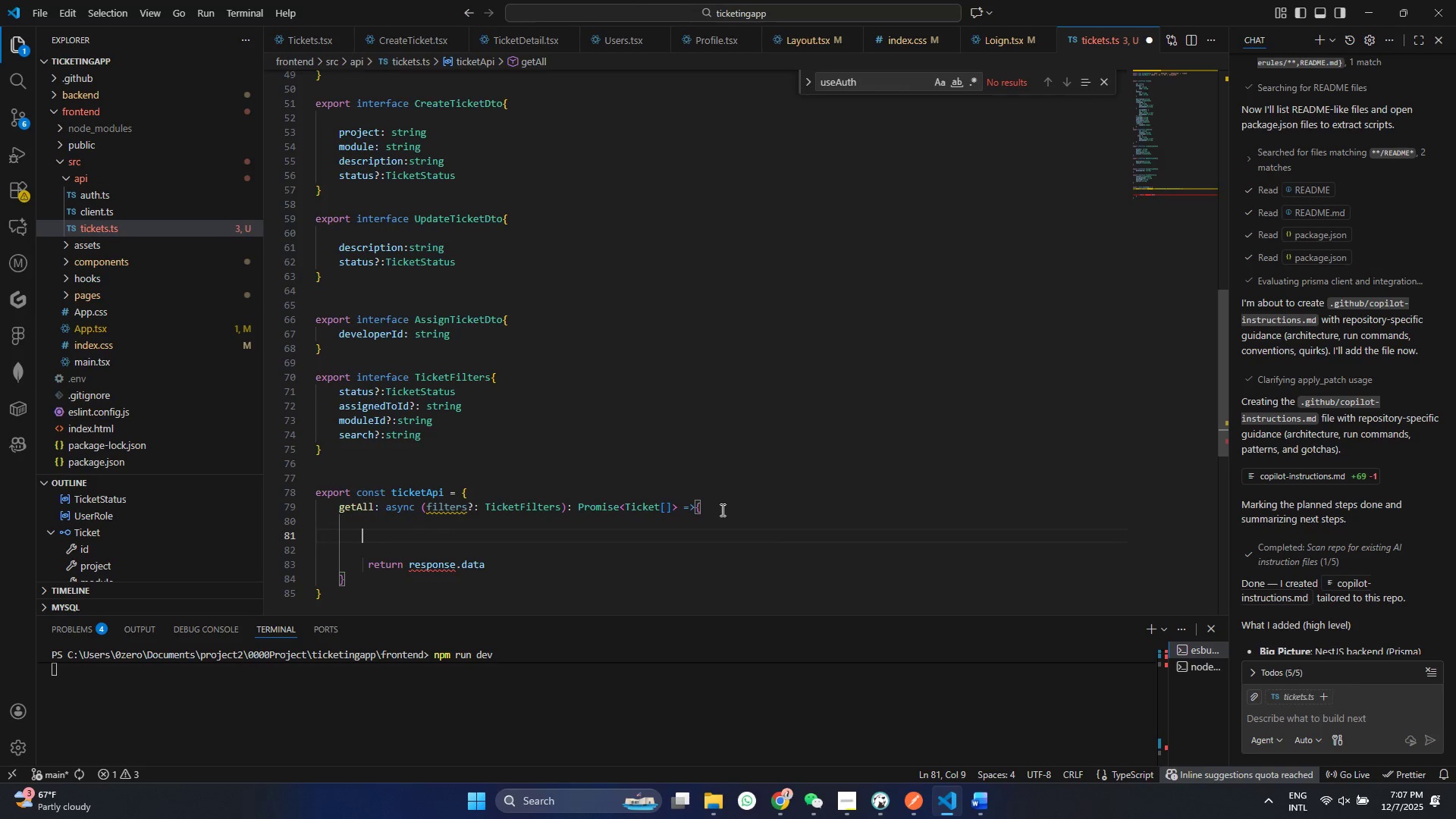 
key(Enter)
 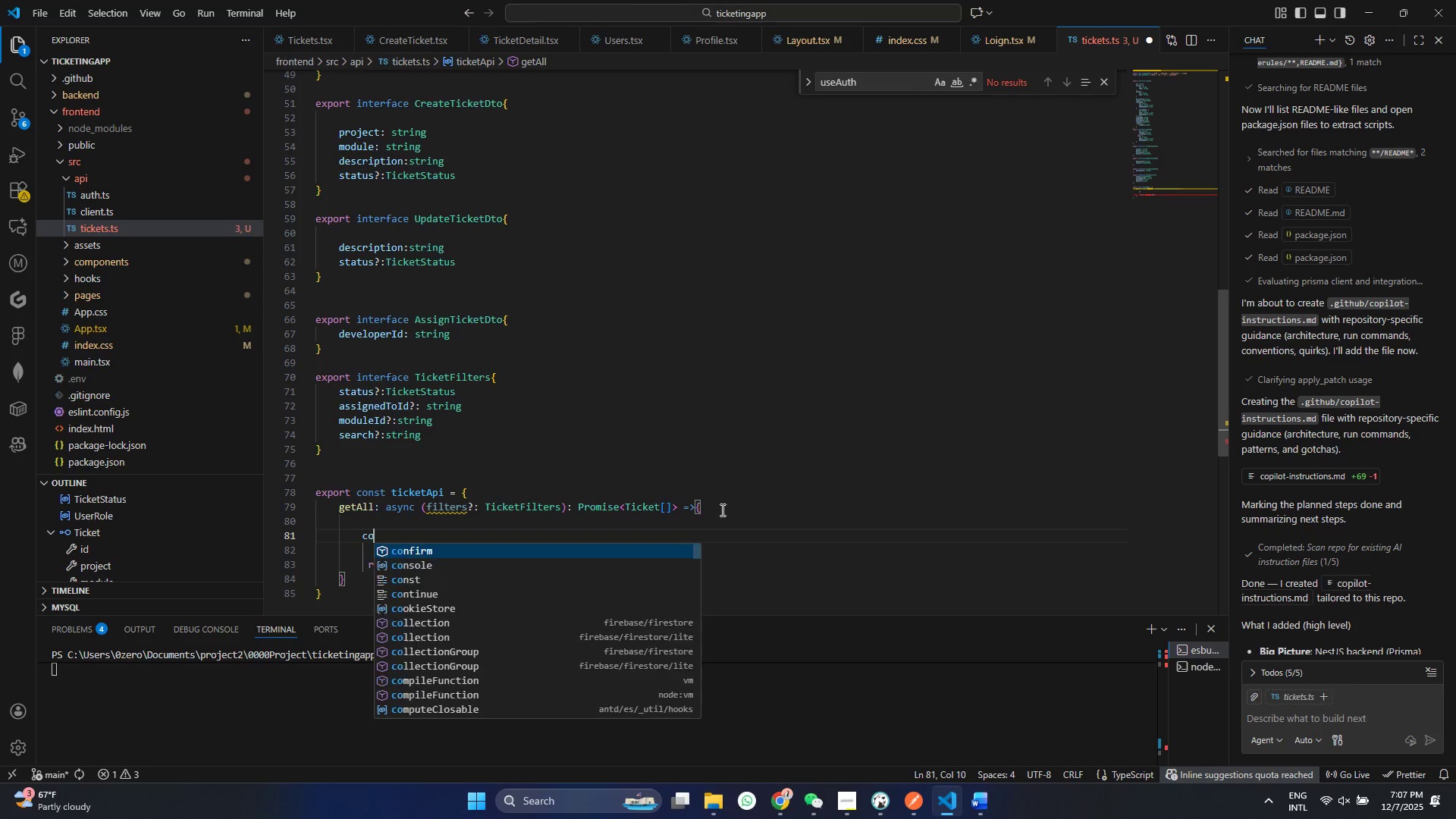 
type(cosnt)
 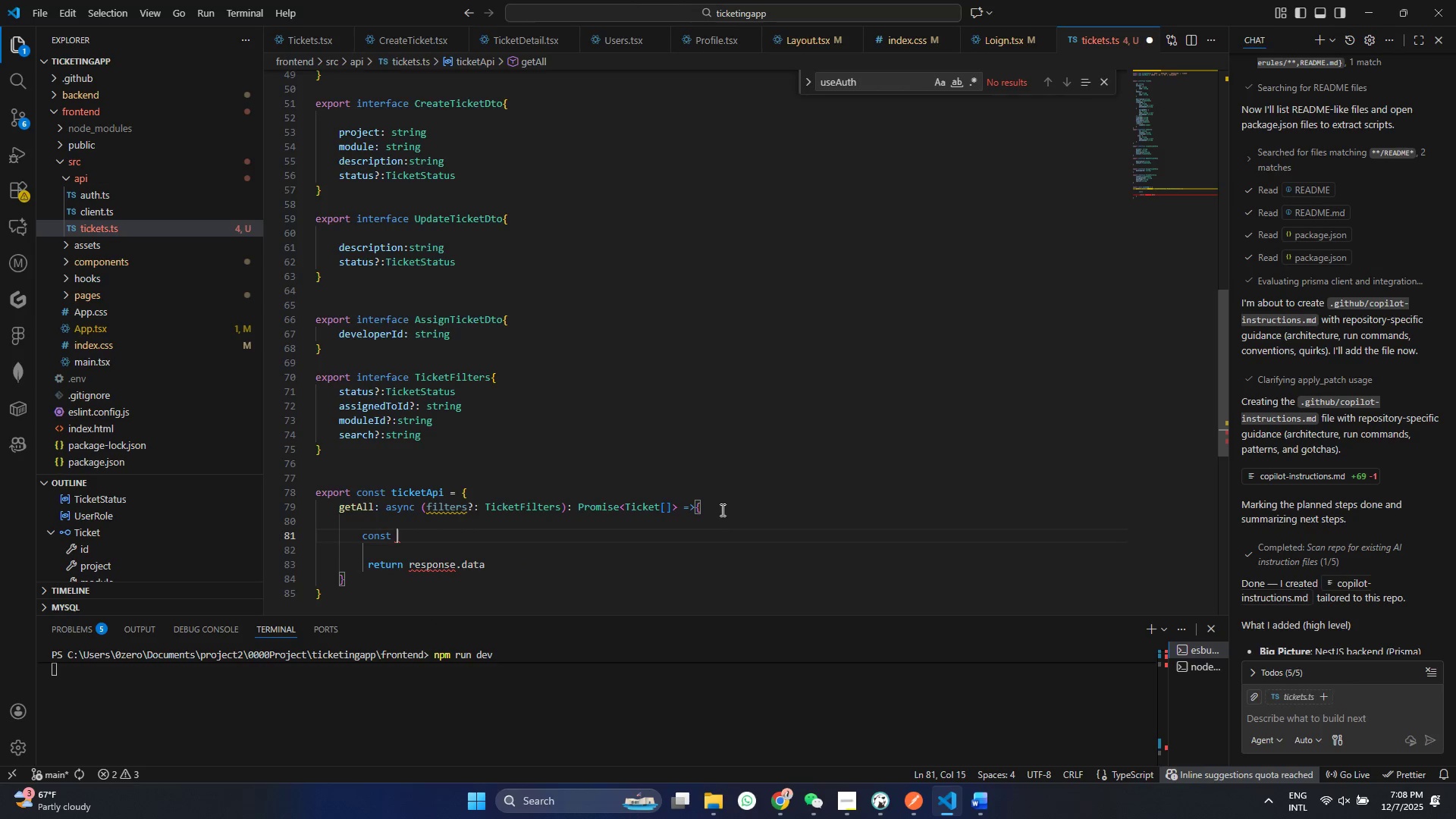 
hold_key(key=Backspace, duration=28.34)
 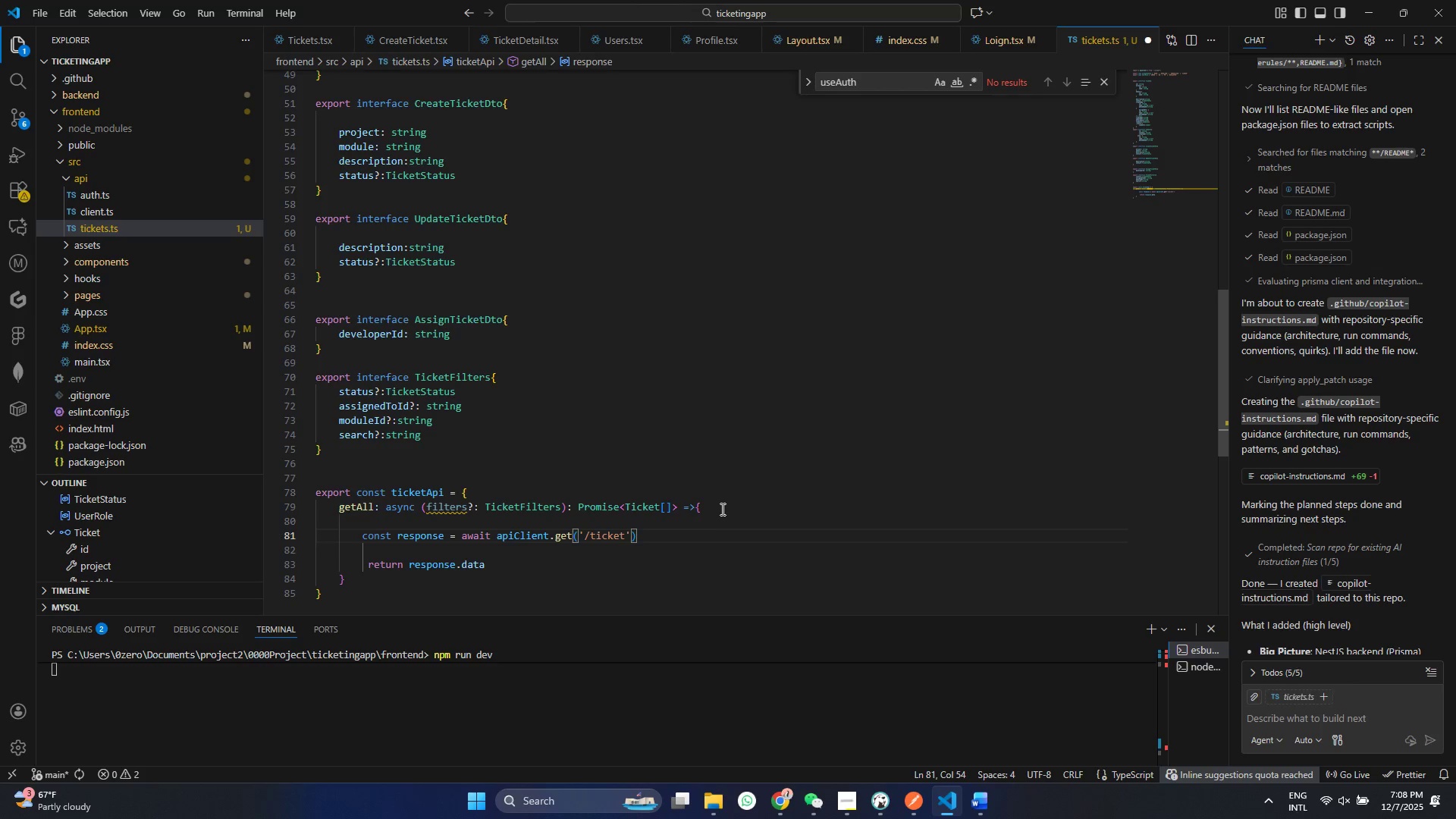 
key(Enter)
 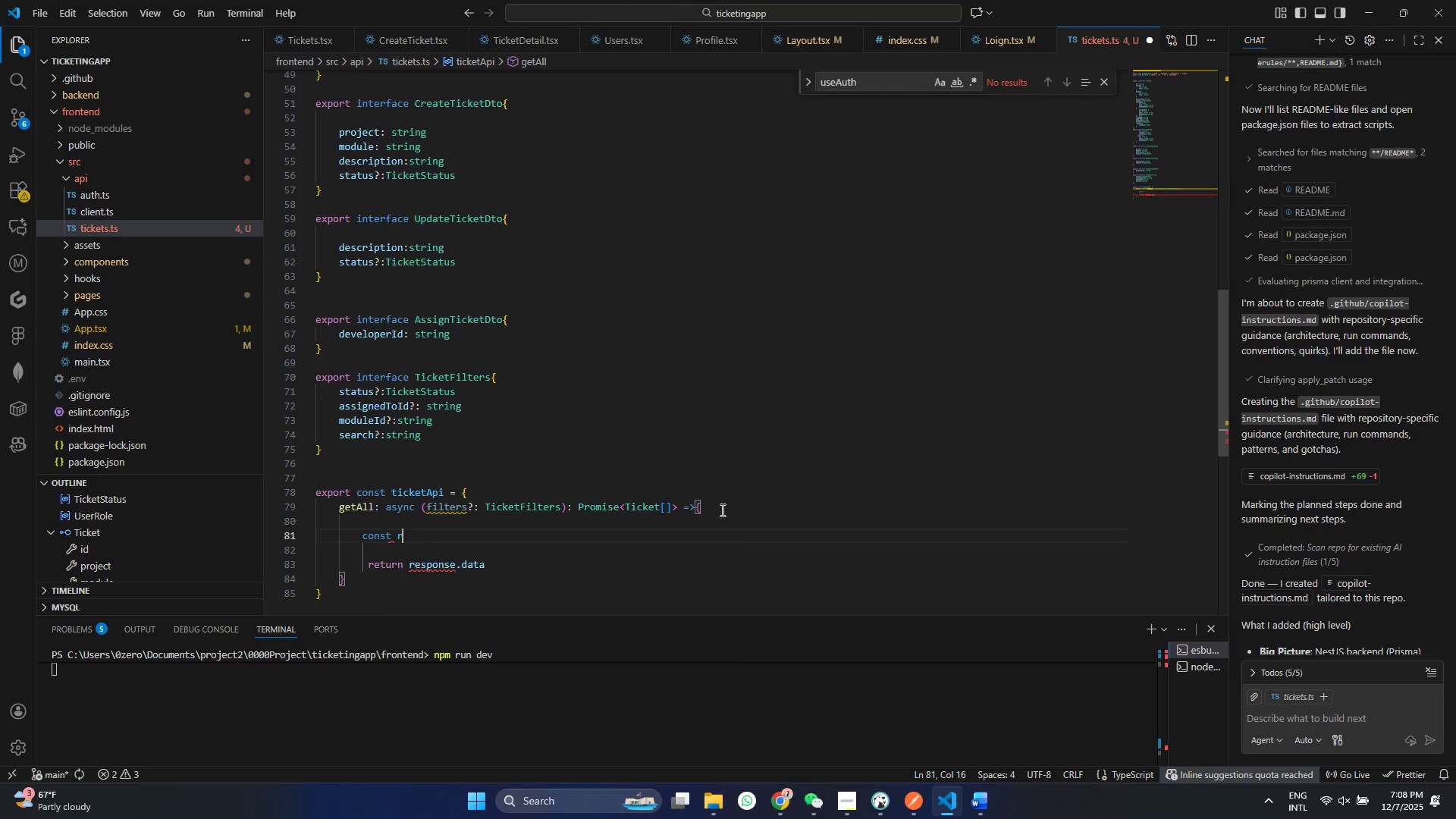 
type( res)
 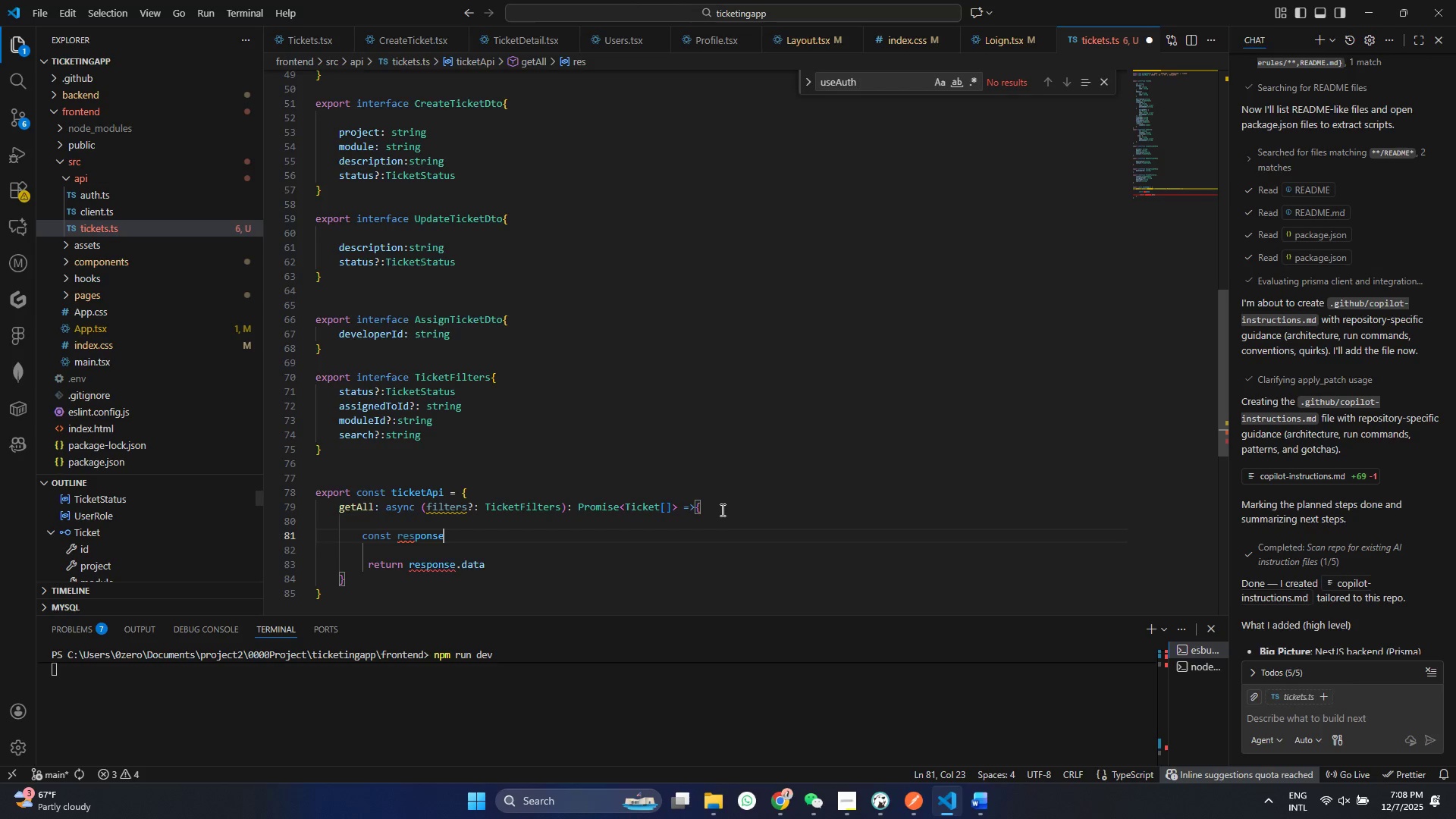 
key(Enter)
 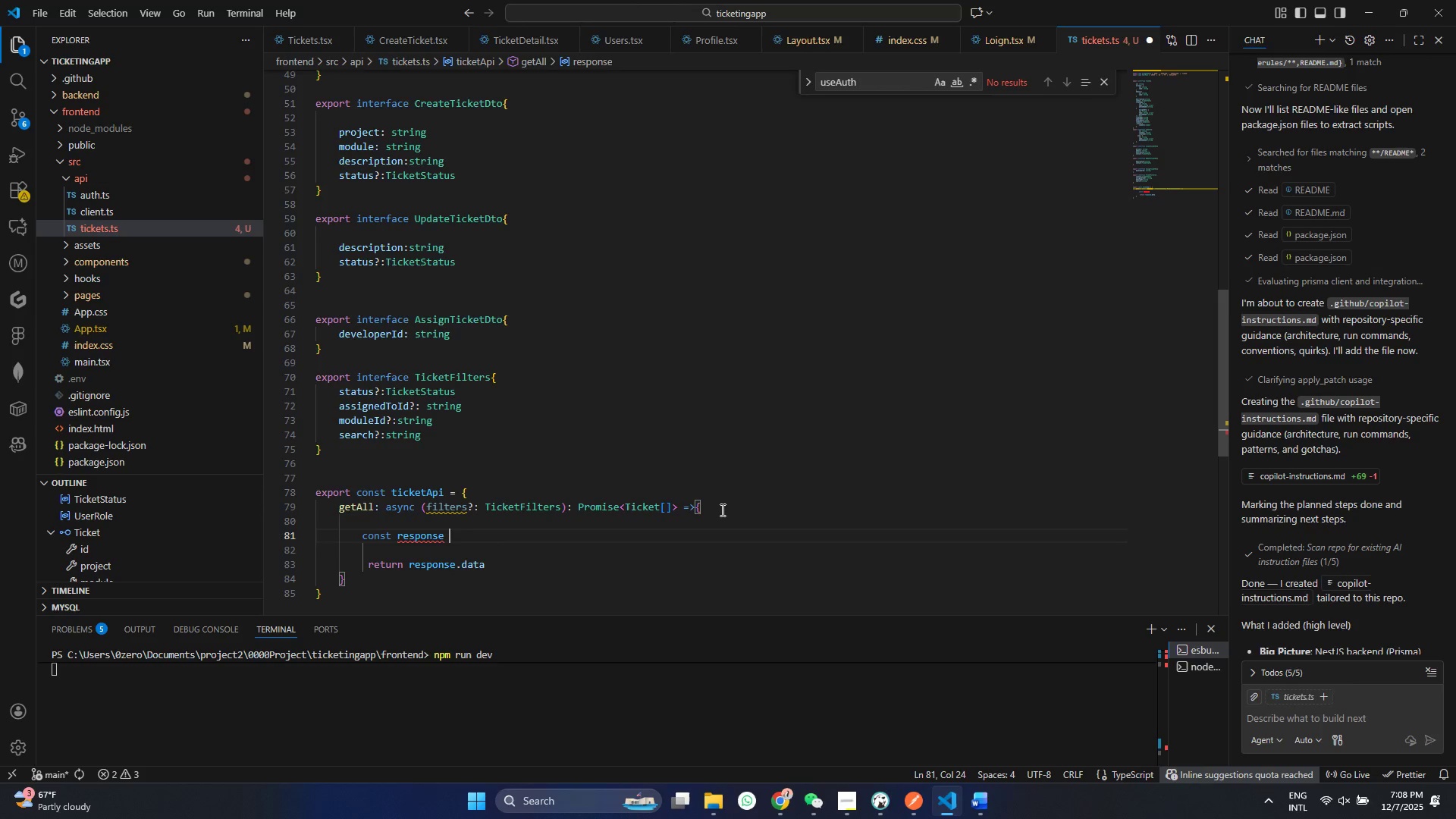 
type( = awa)
 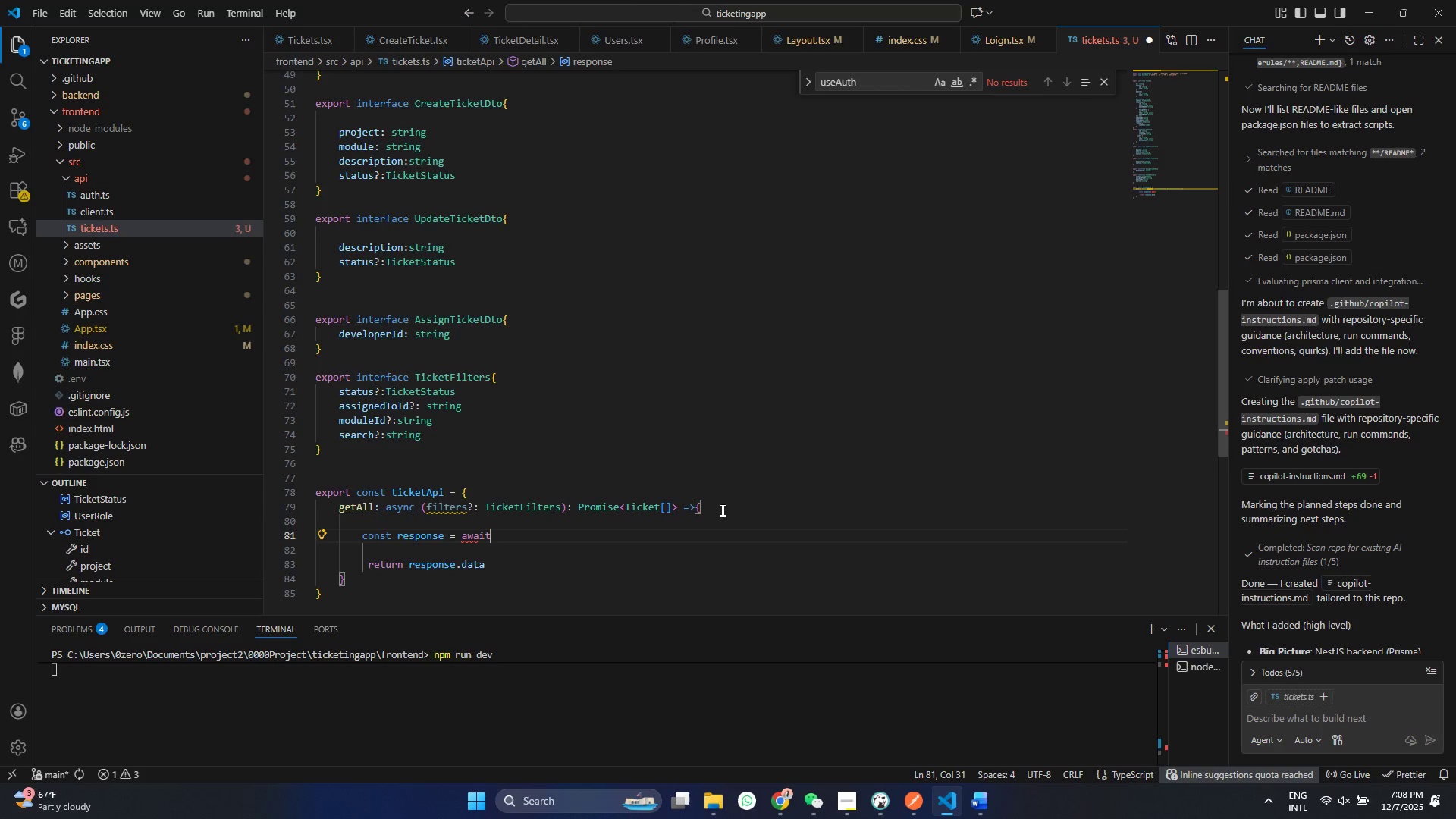 
key(Enter)
 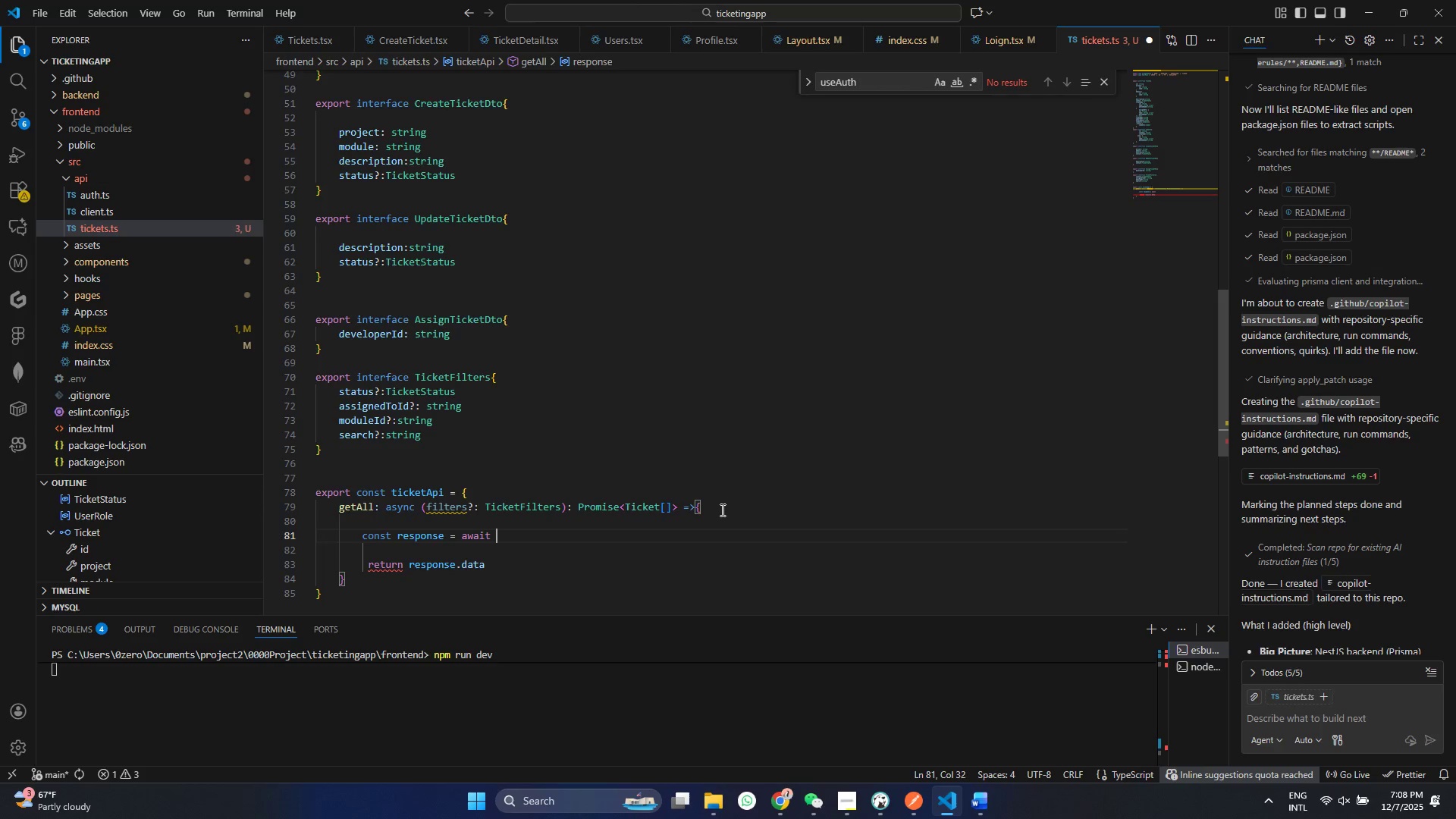 
type( api)
 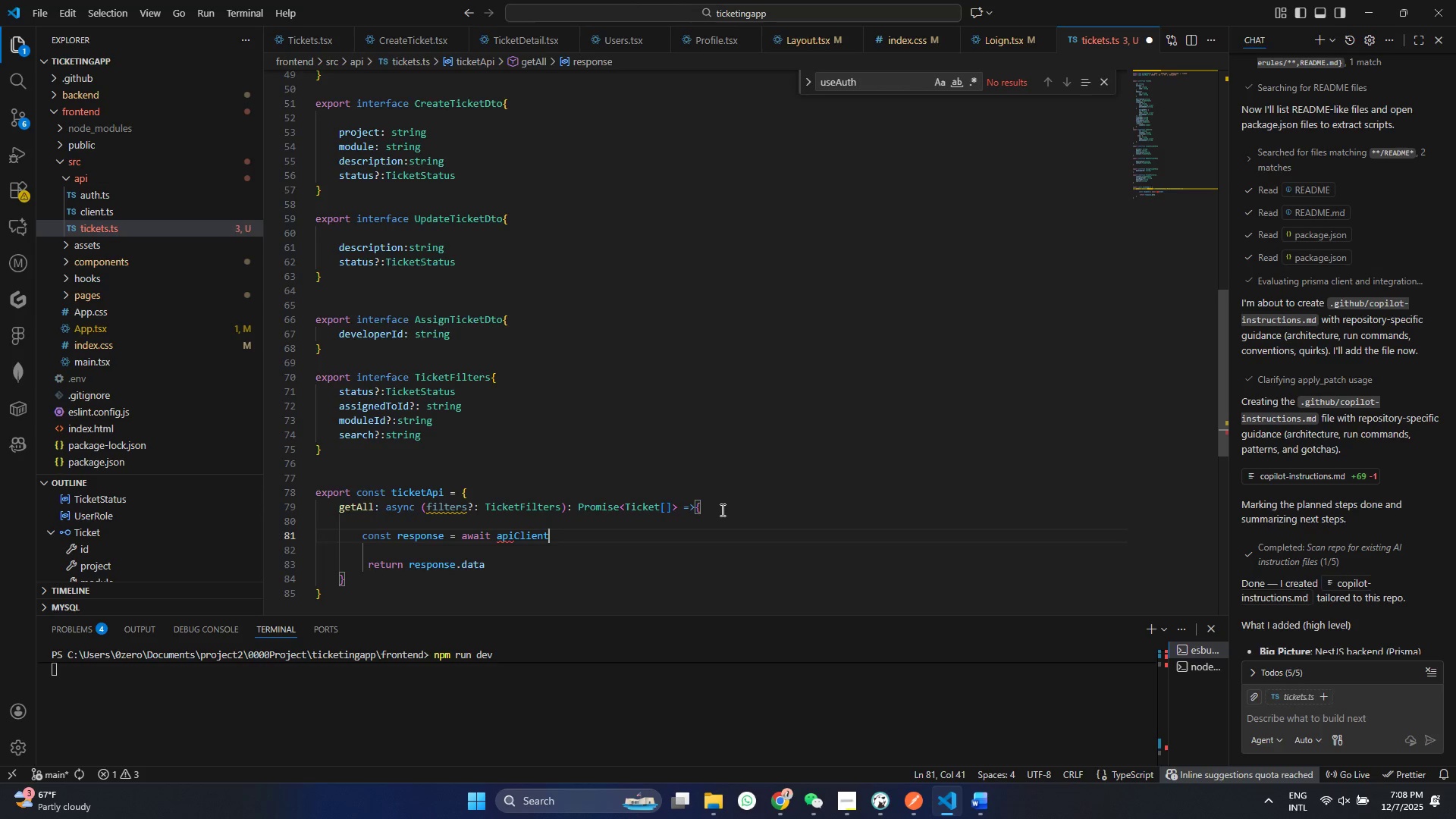 
key(Enter)
 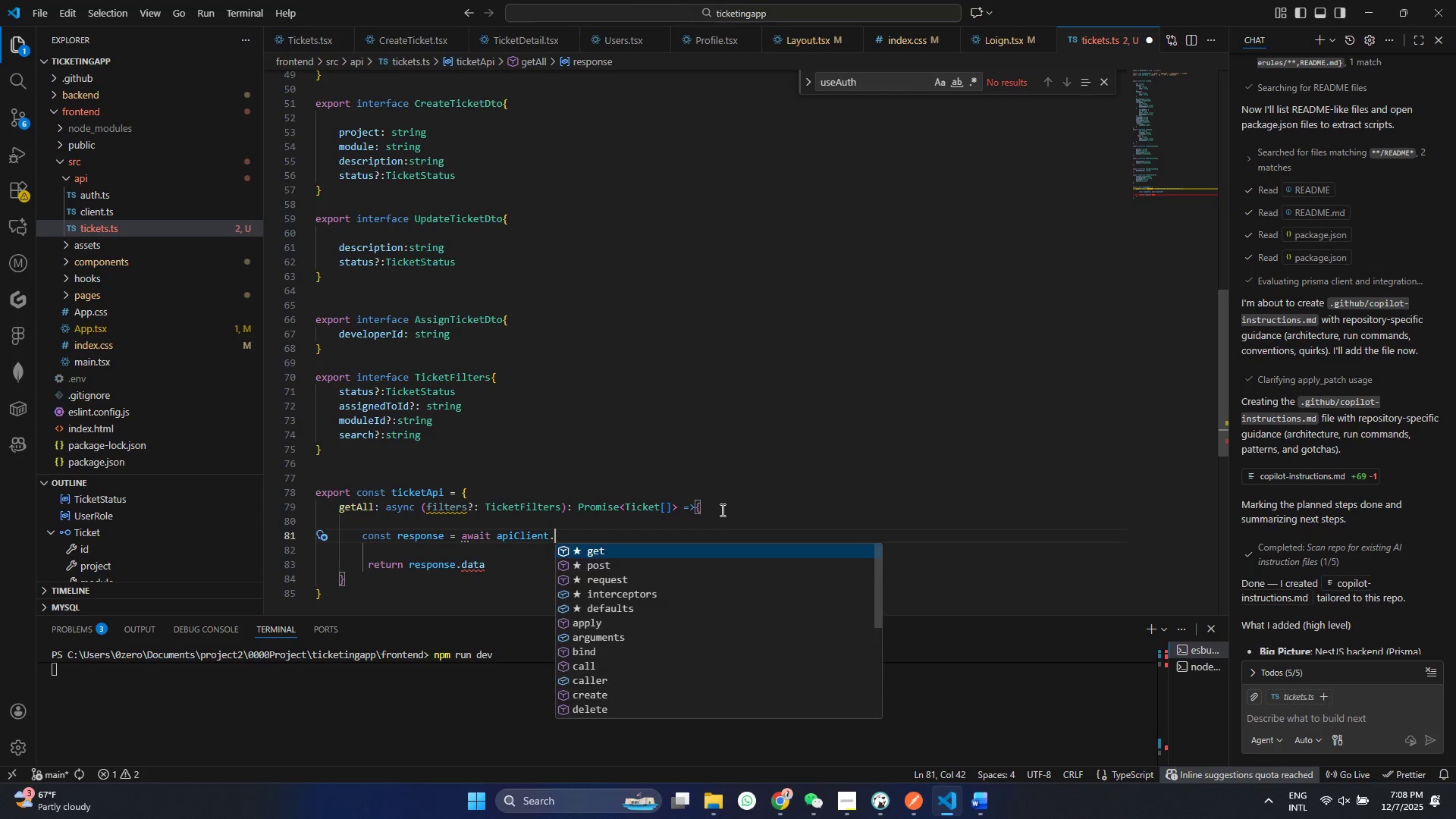 
type(.get)
 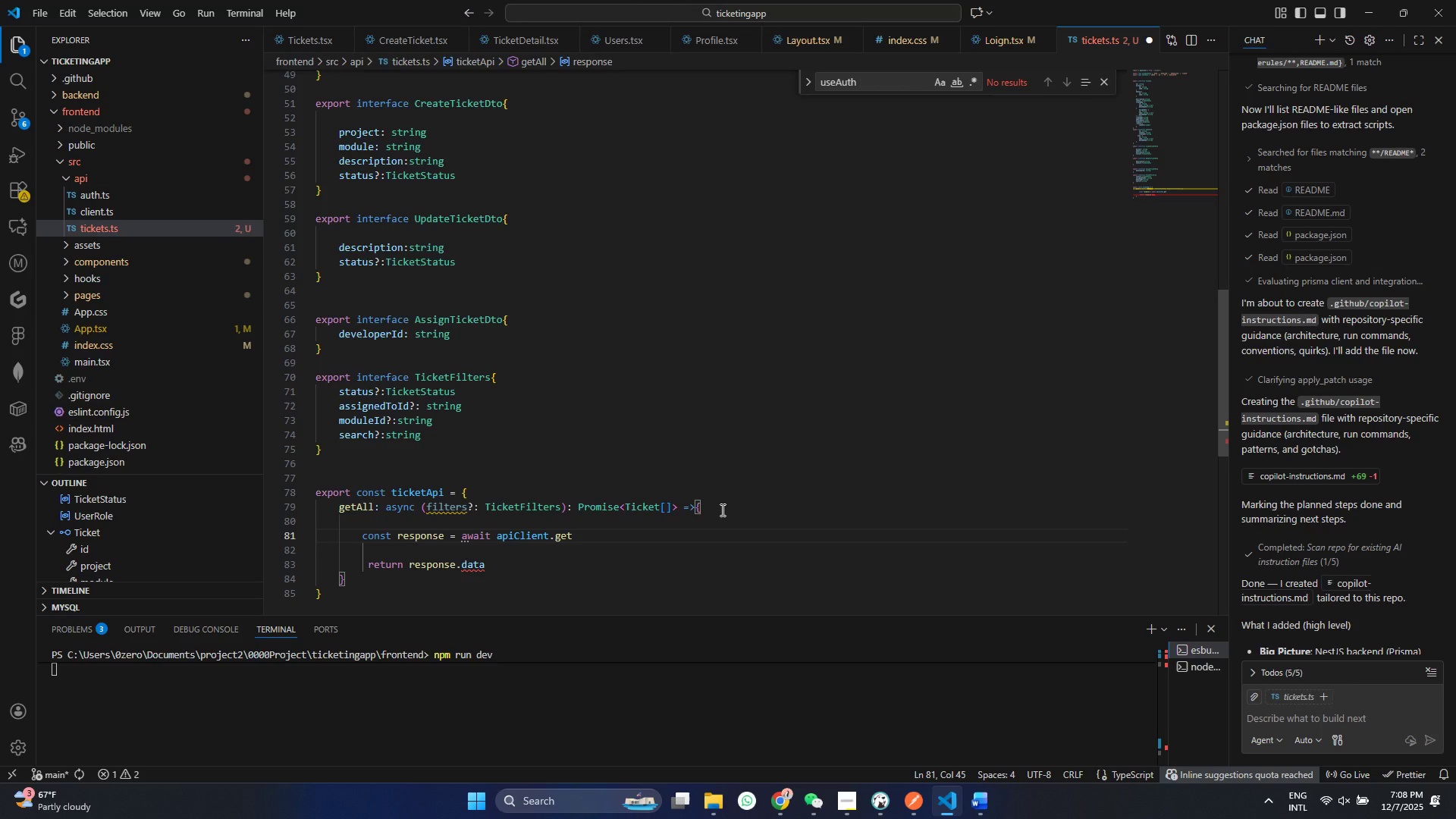 
key(Enter)
 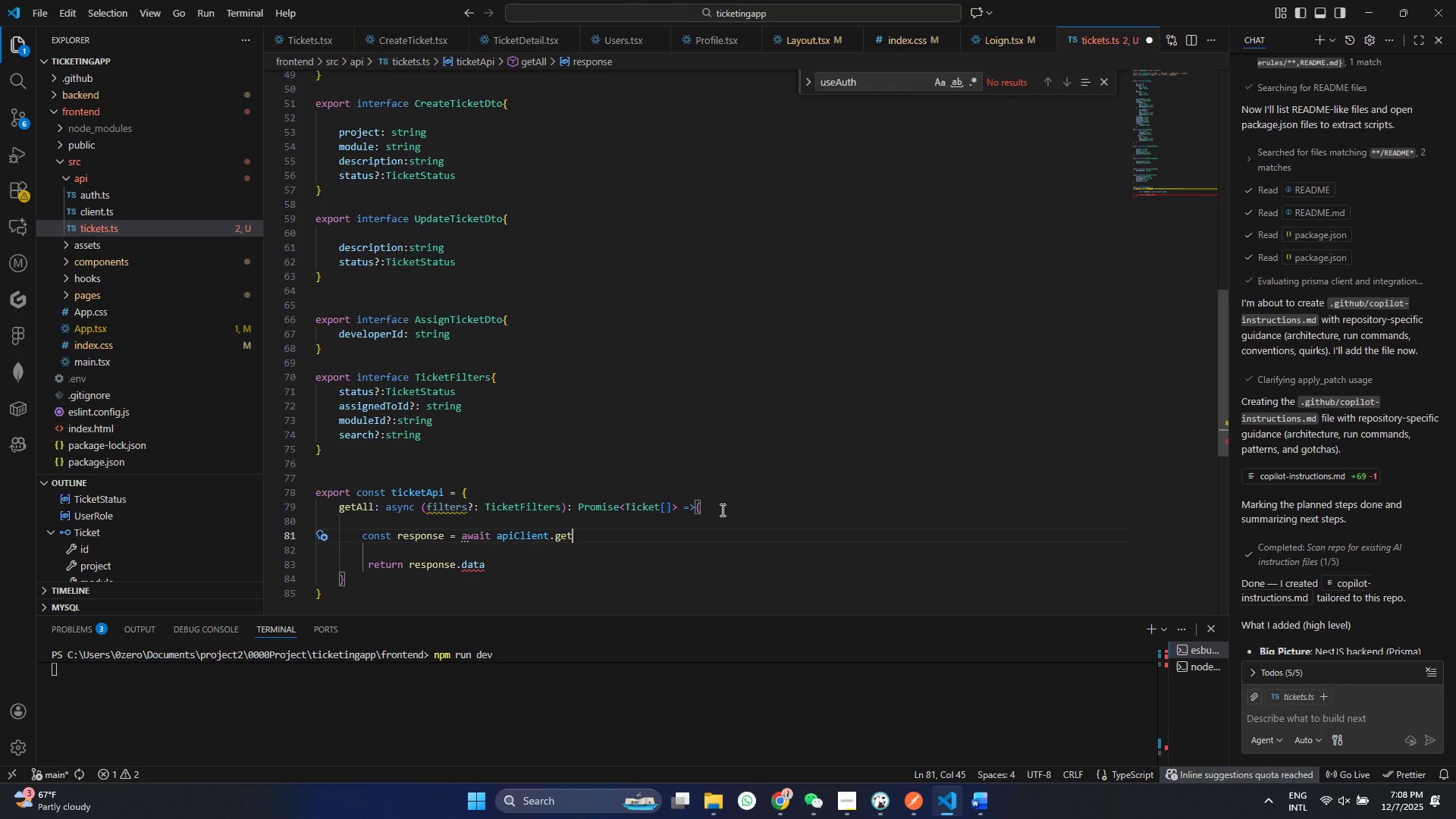 
key(Shift+0)
 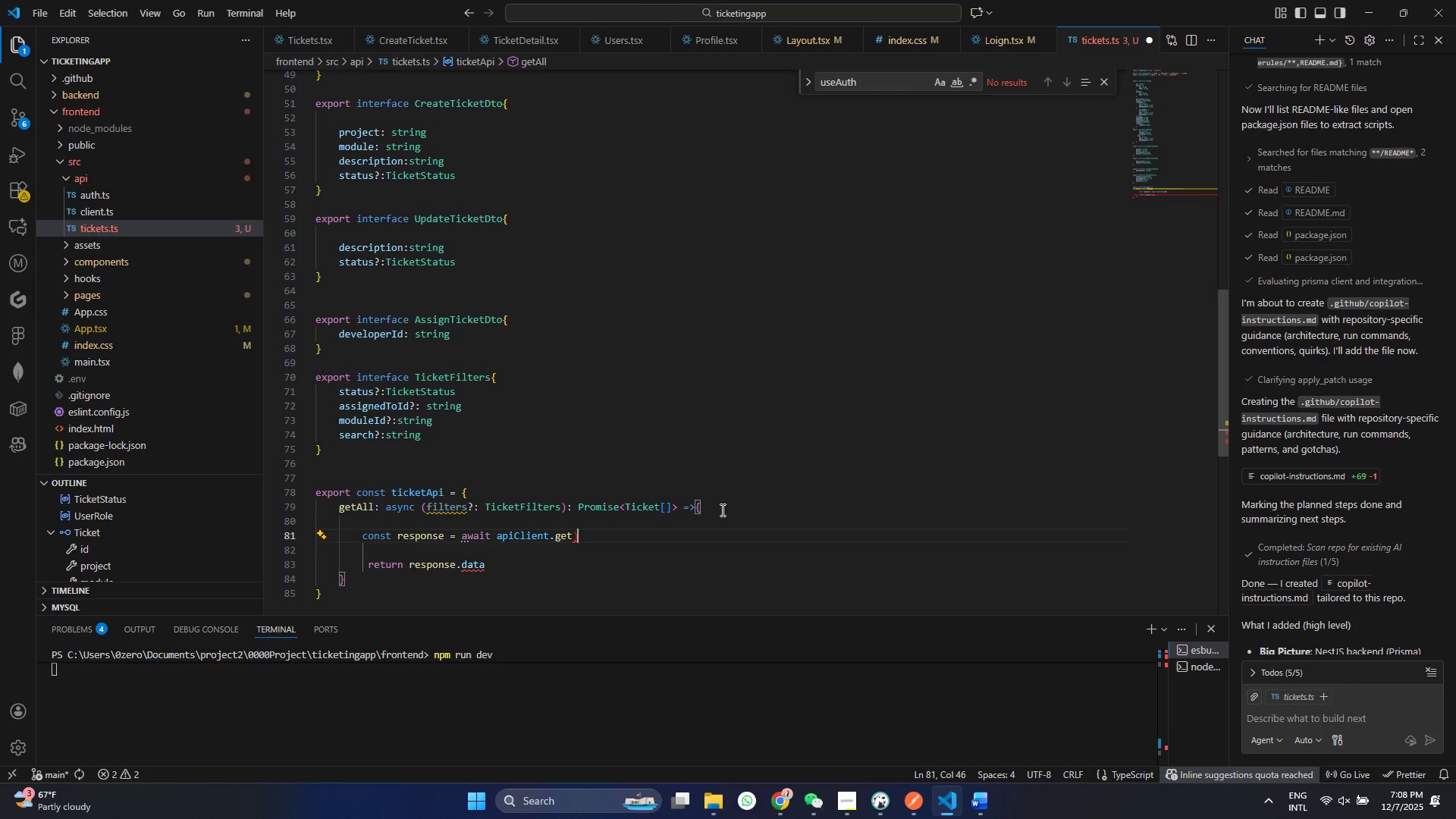 
key(Control+Z)
 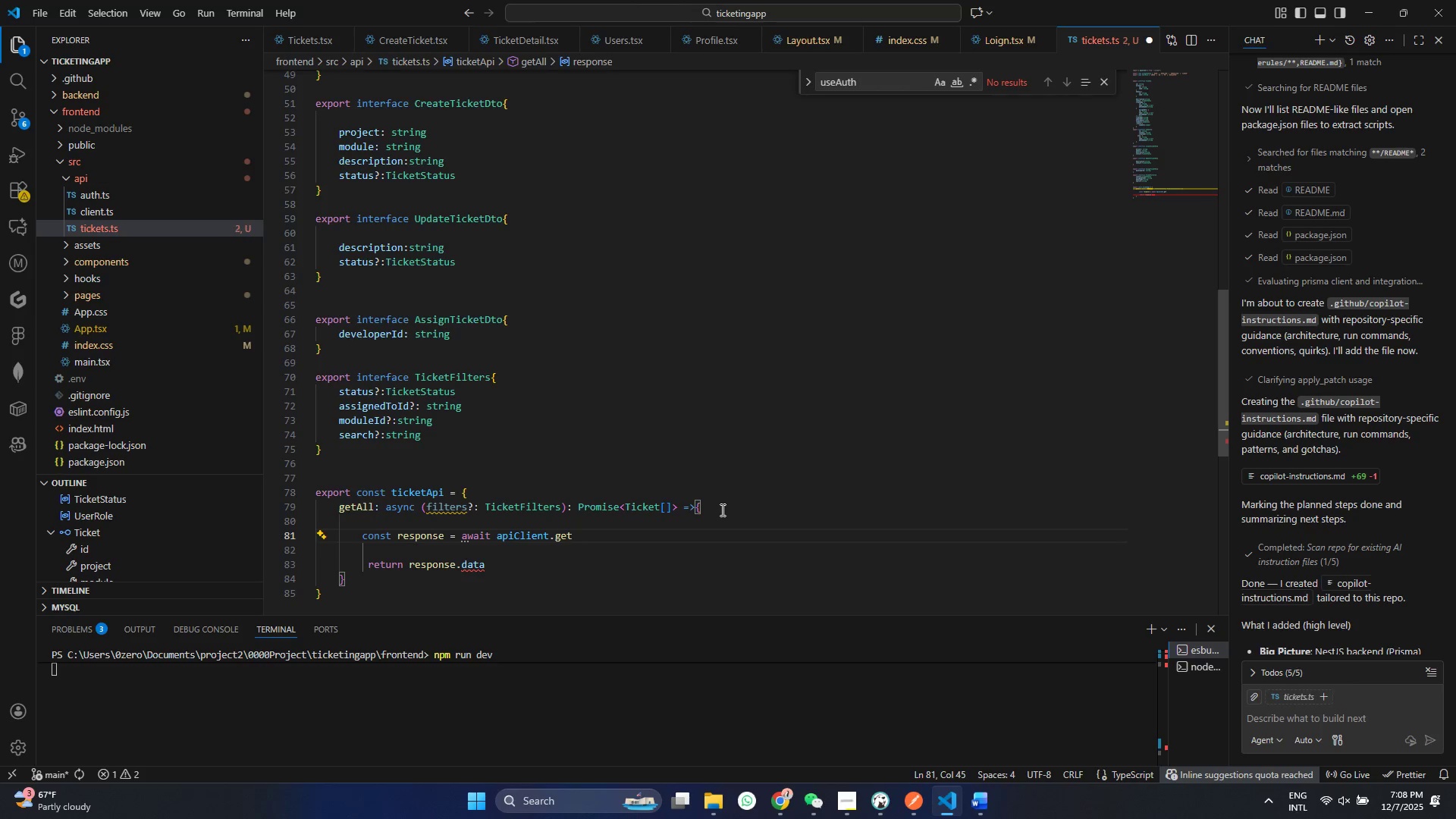 
key(Shift+9)
 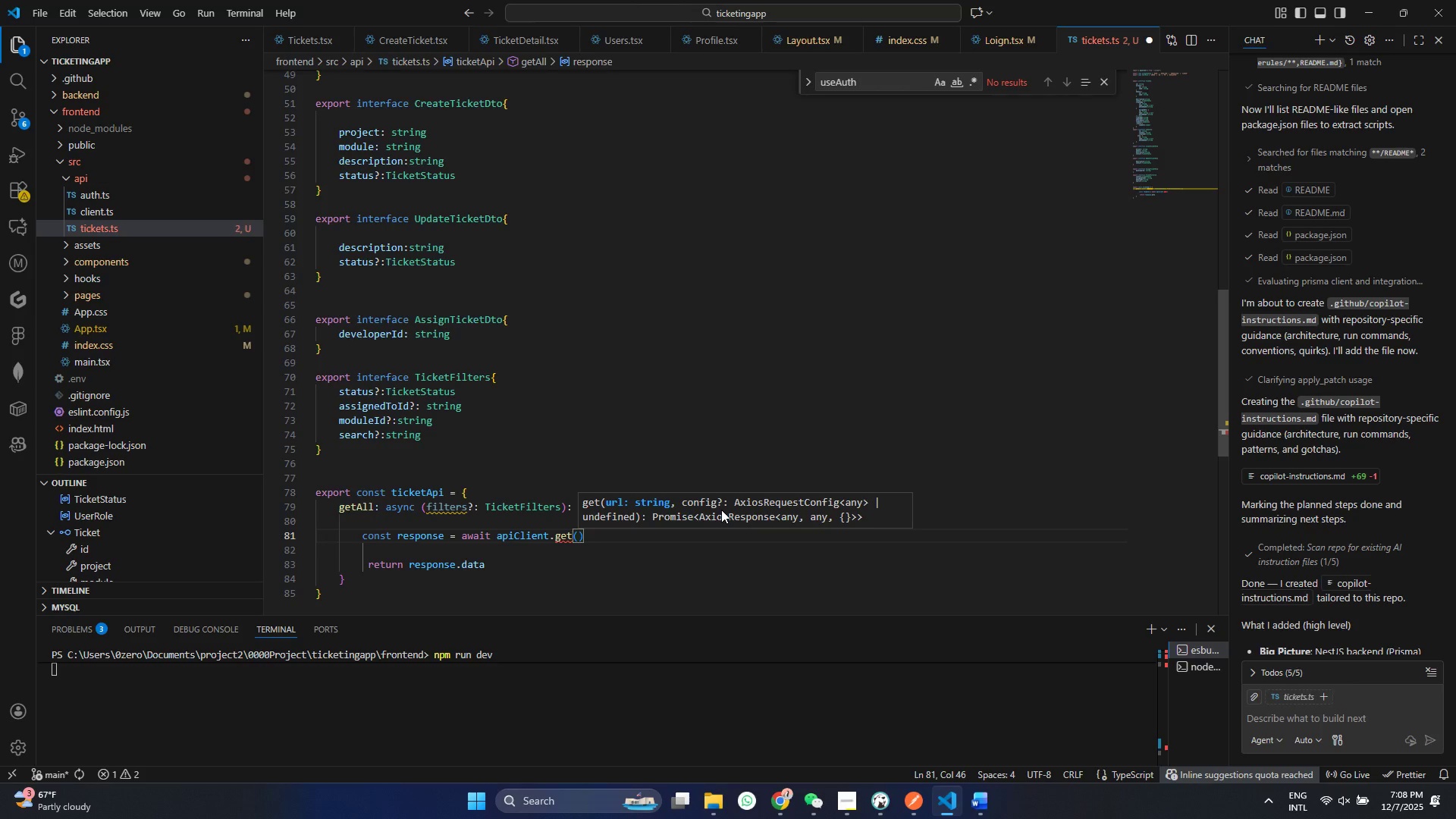 
key(Backquote)
 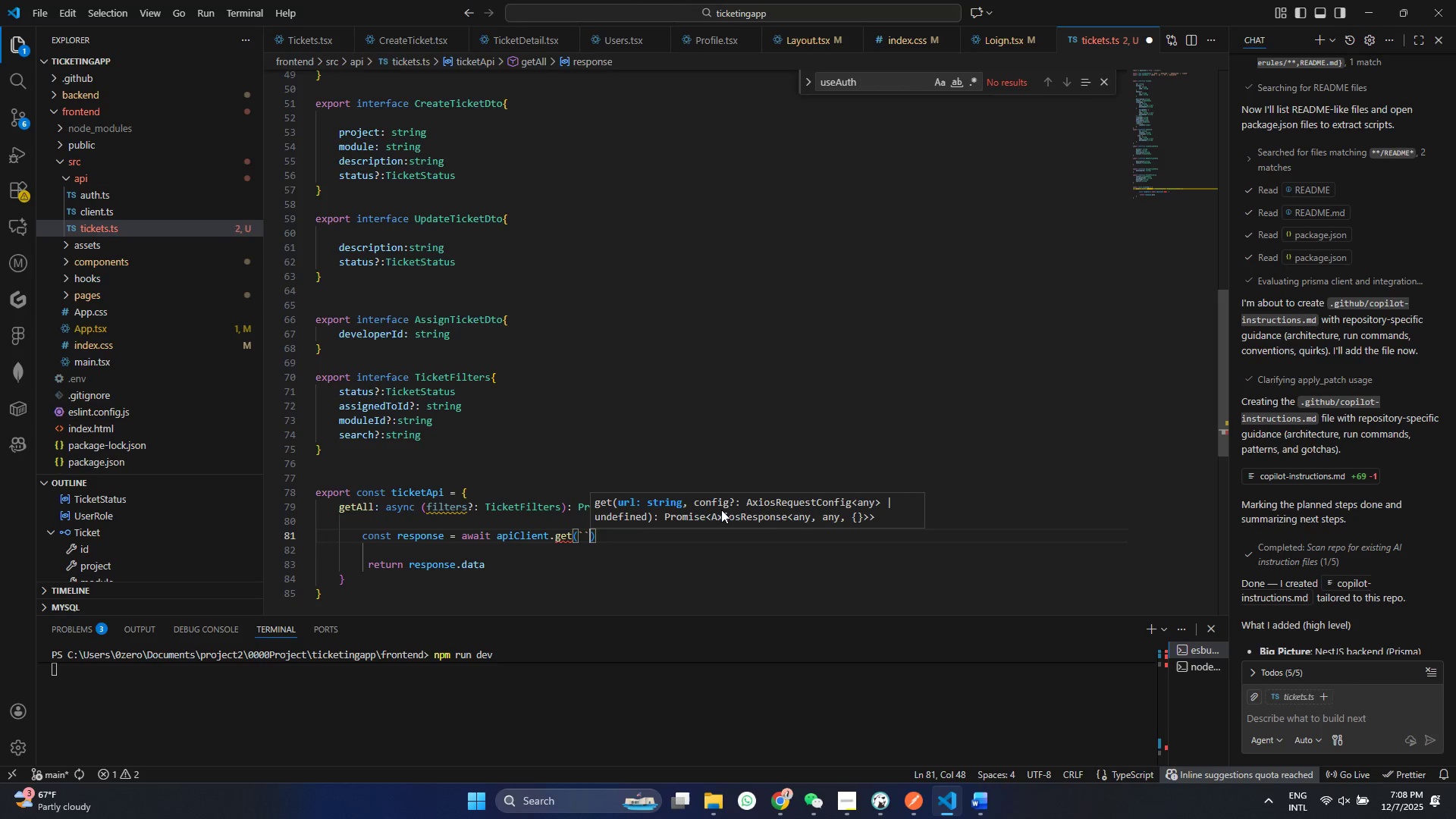 
key(Backquote)
 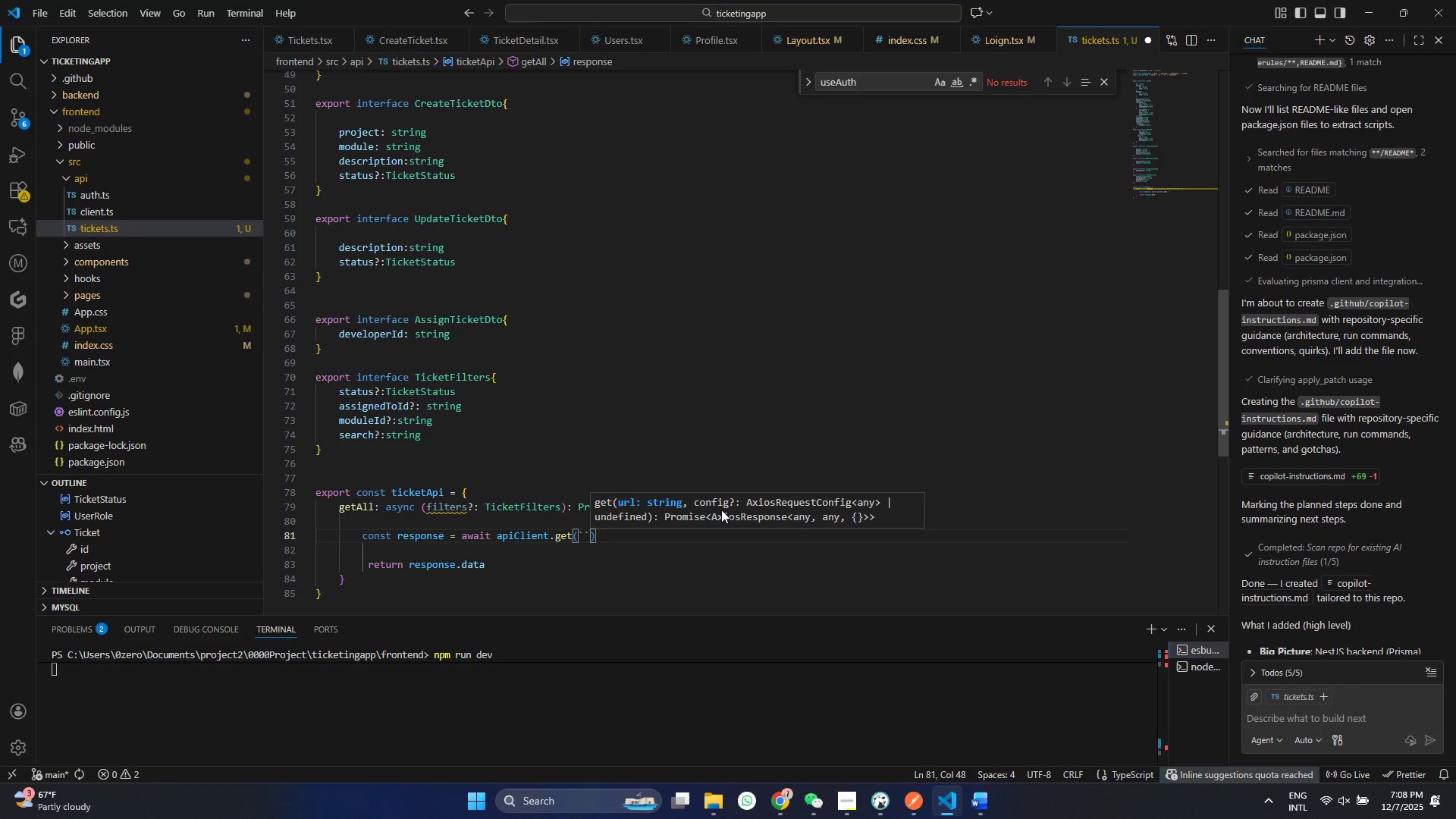 
key(Control+ControlLeft)
 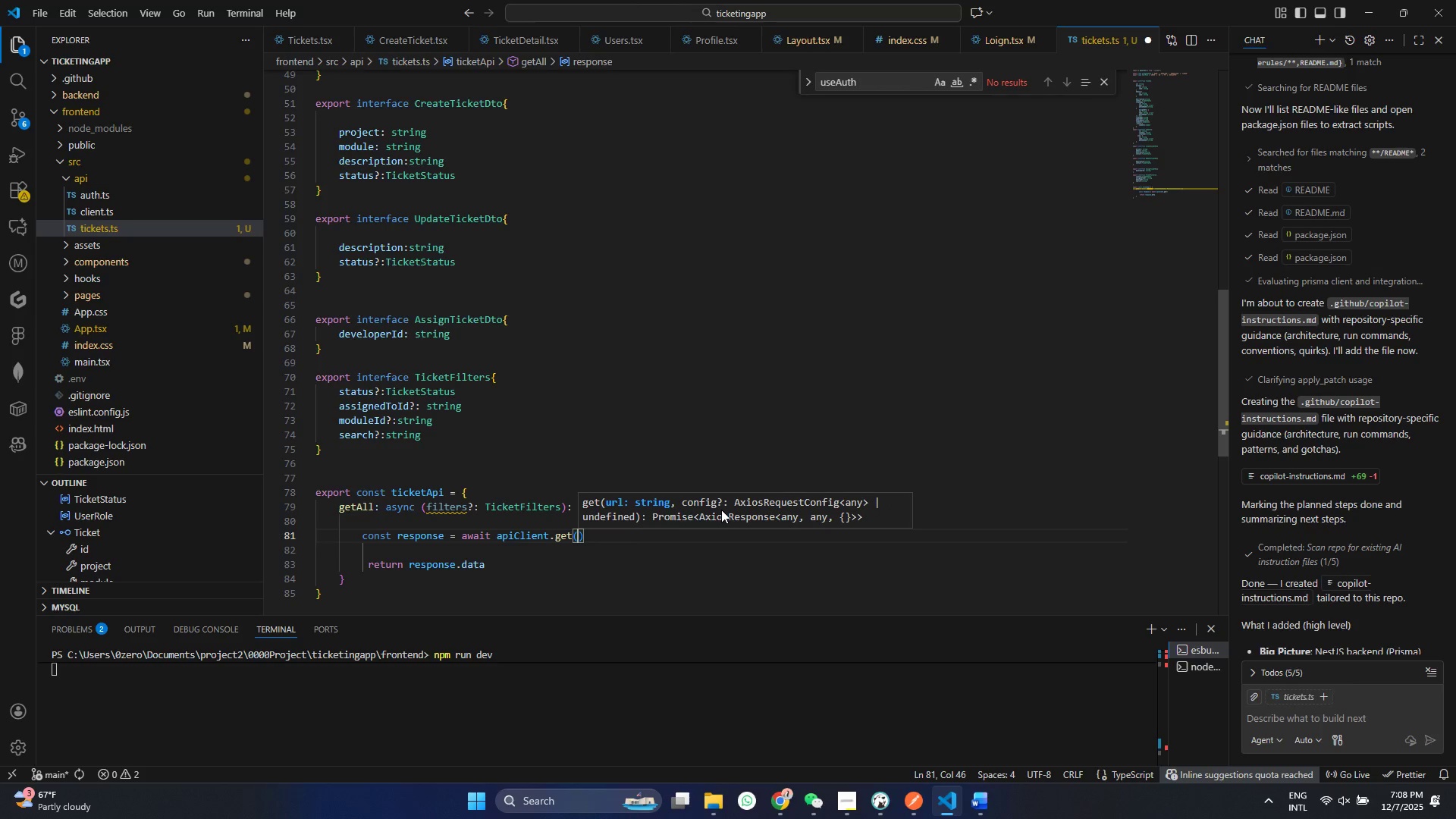 
key(Control+Z)
 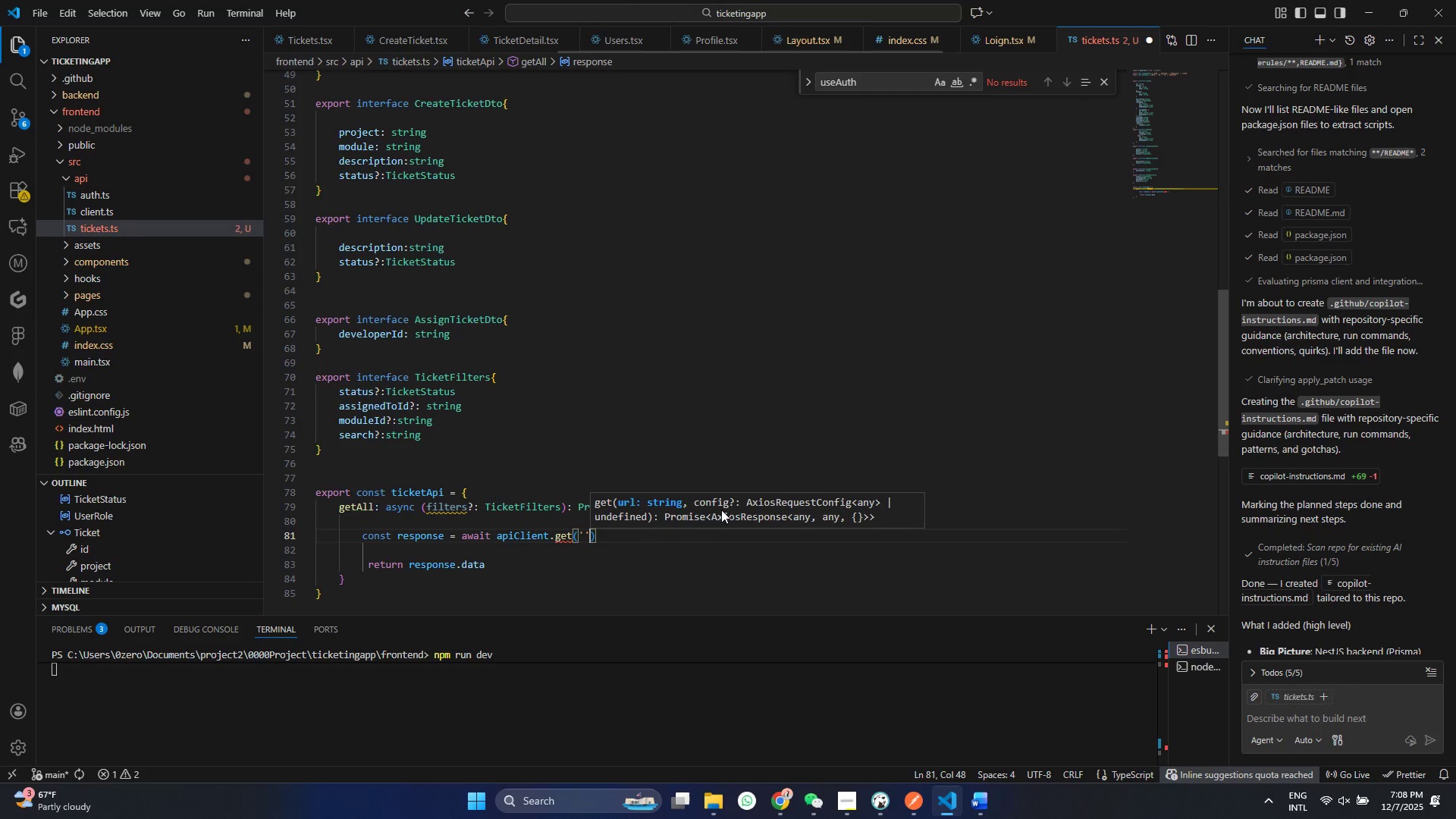 
key(Quote)
 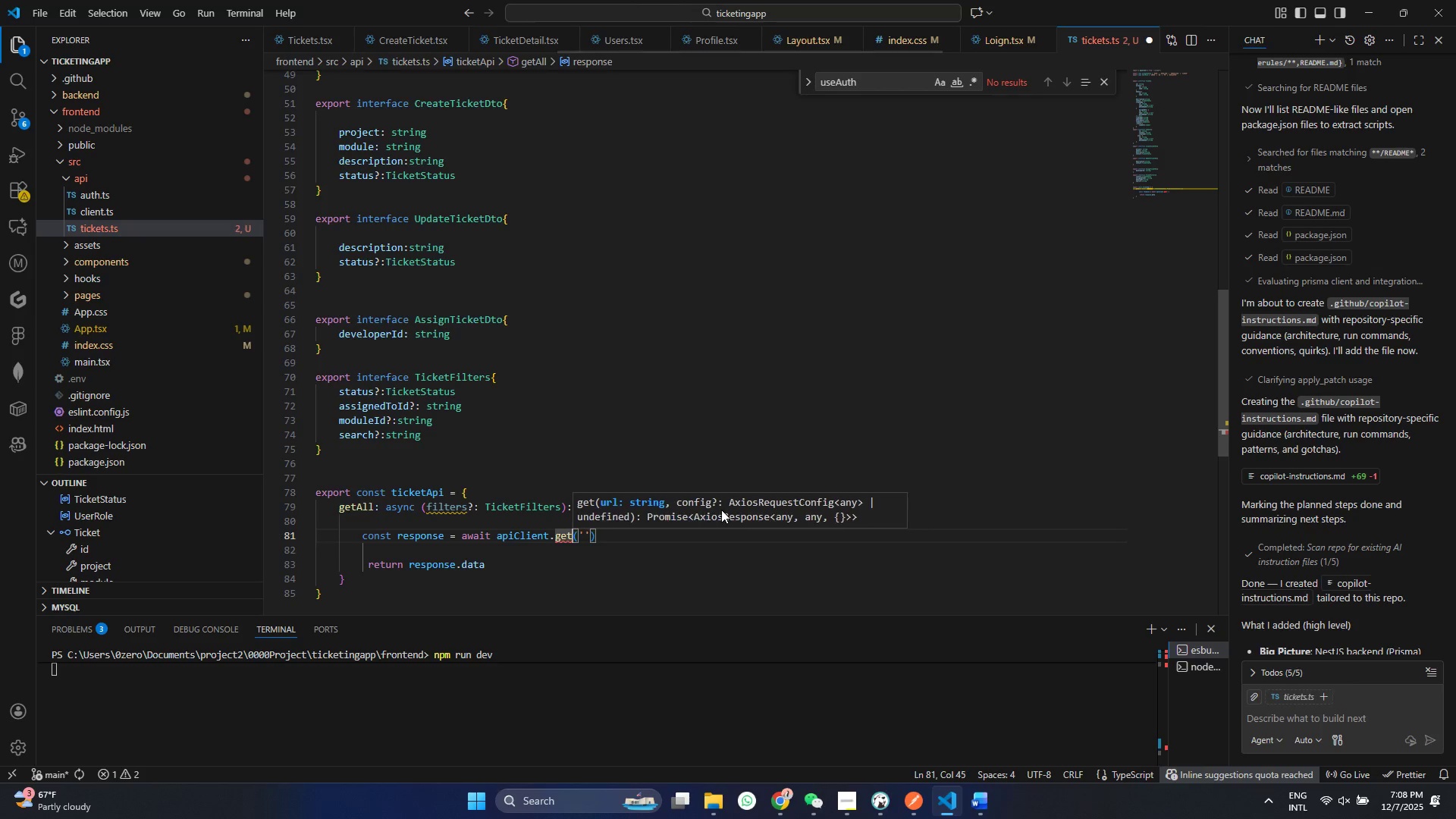 
key(Quote)
 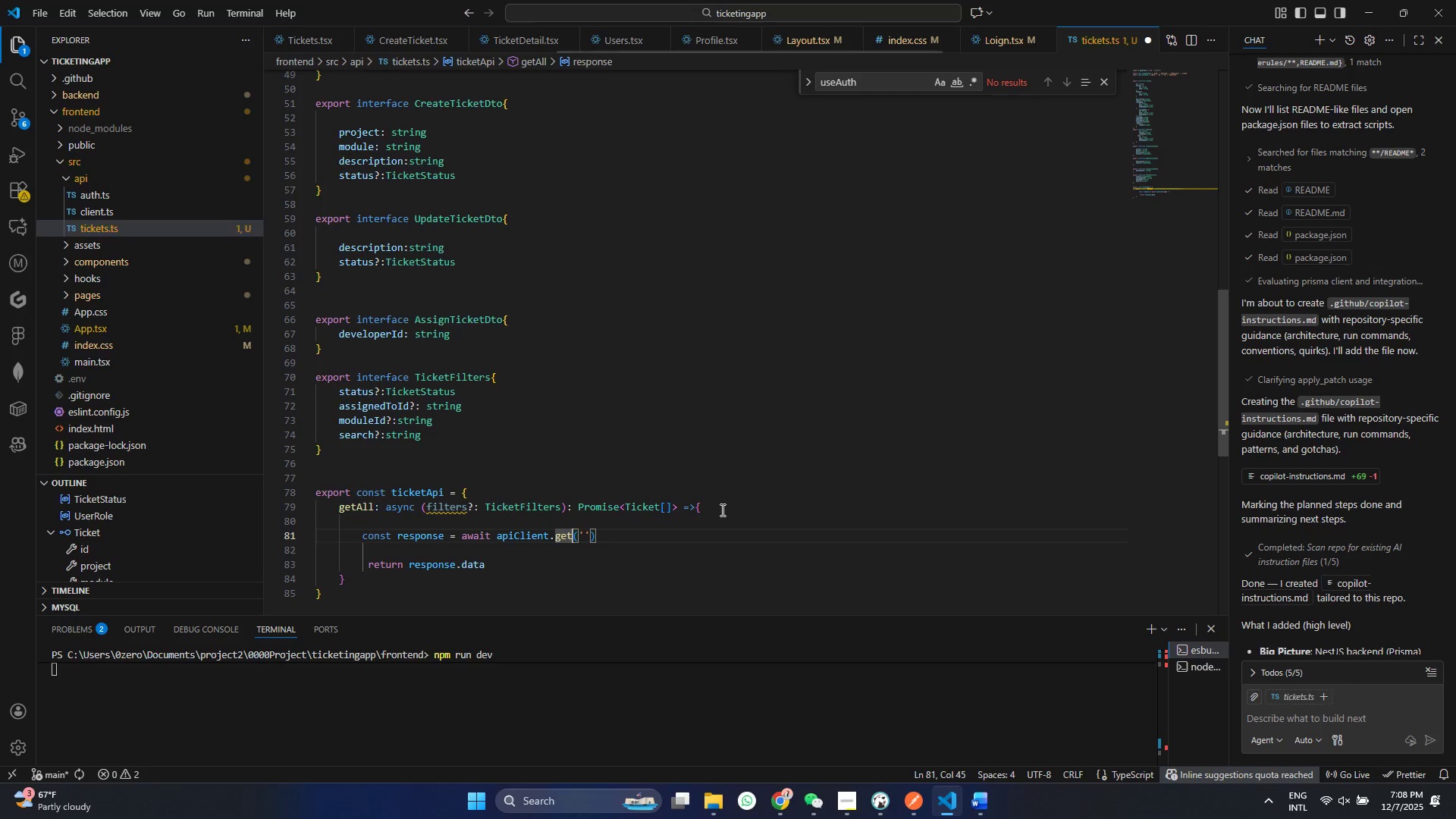 
key(Control+ControlRight)
 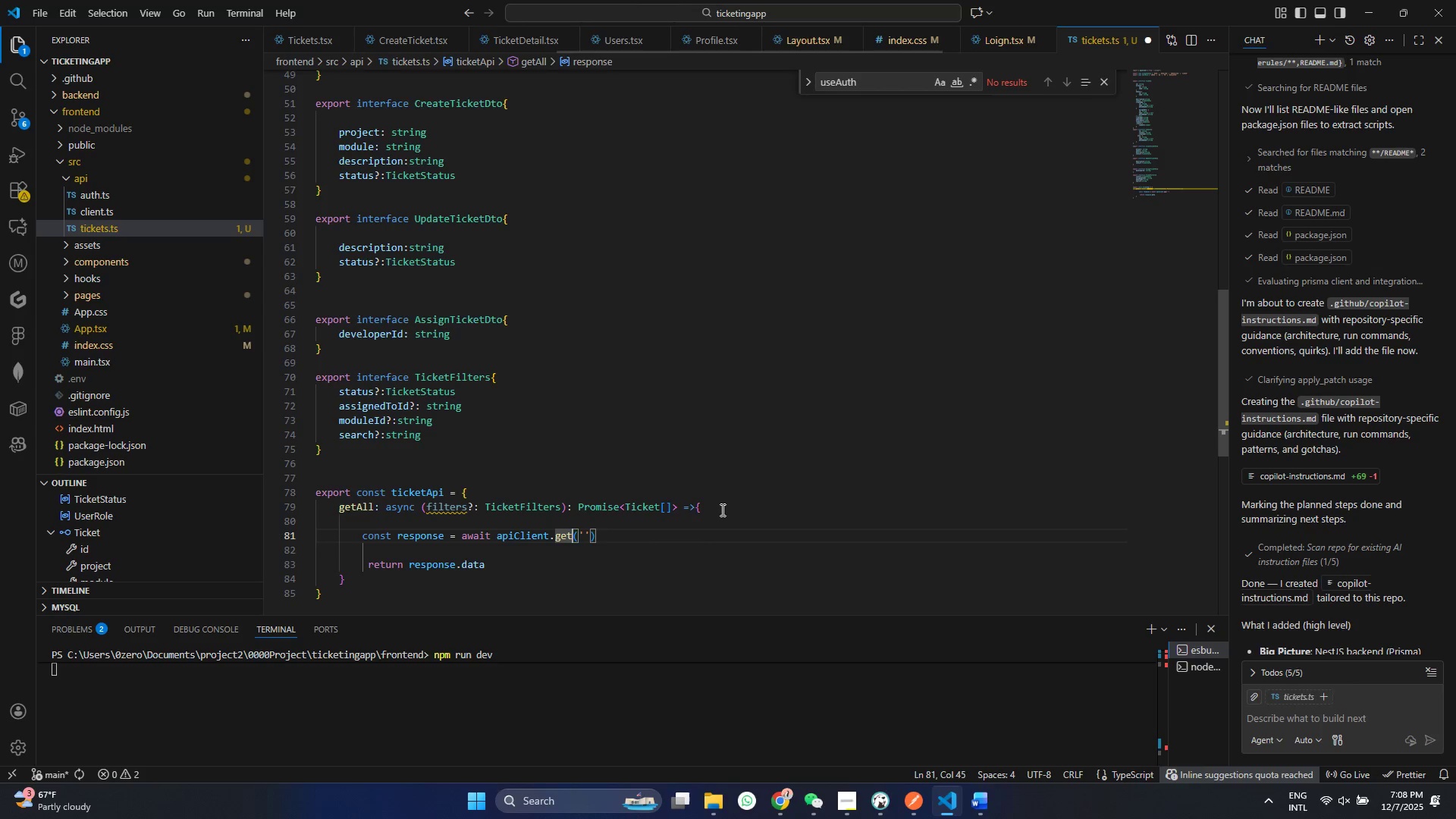 
key(Control+ArrowLeft)
 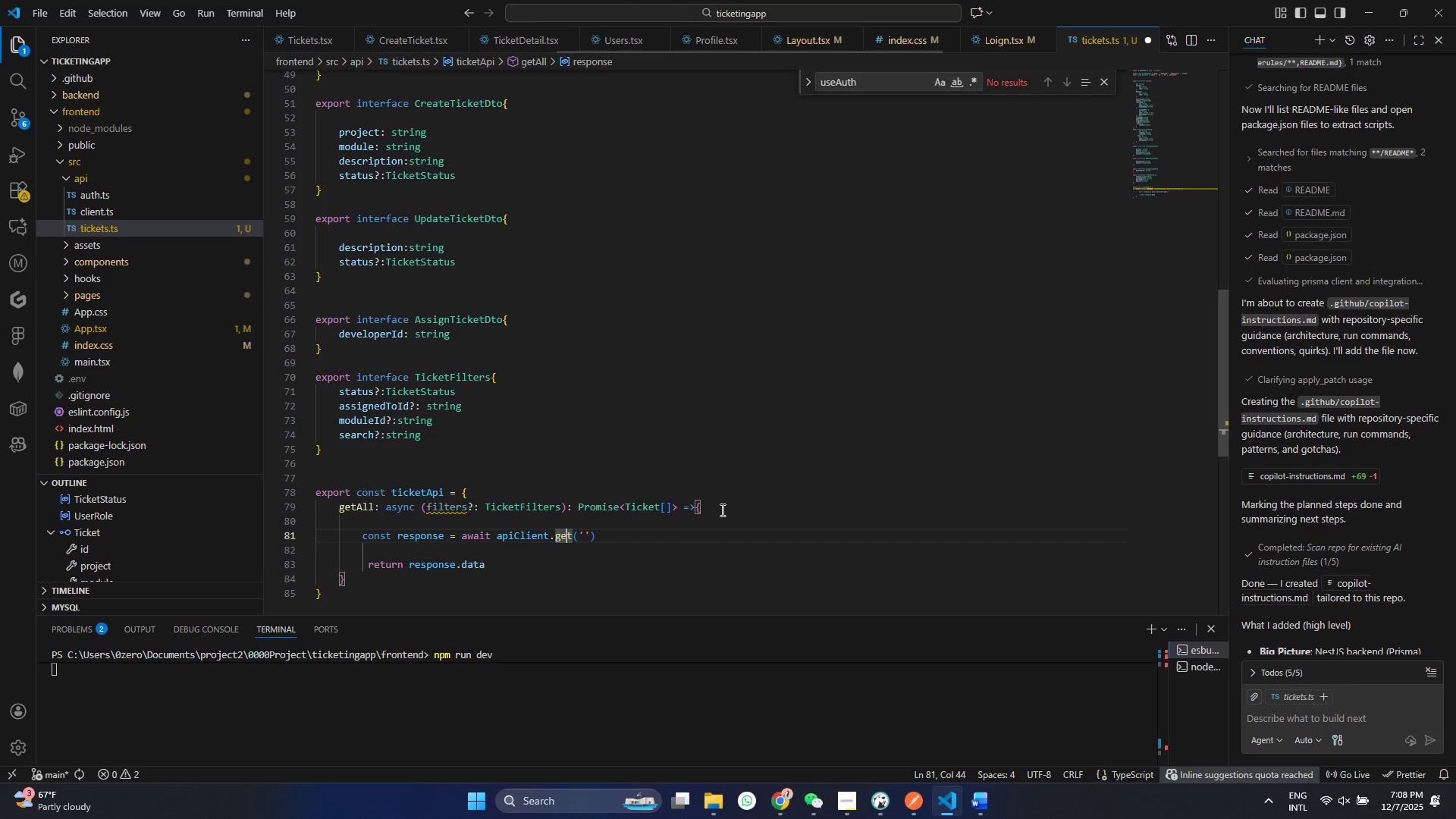 
key(ArrowLeft)
 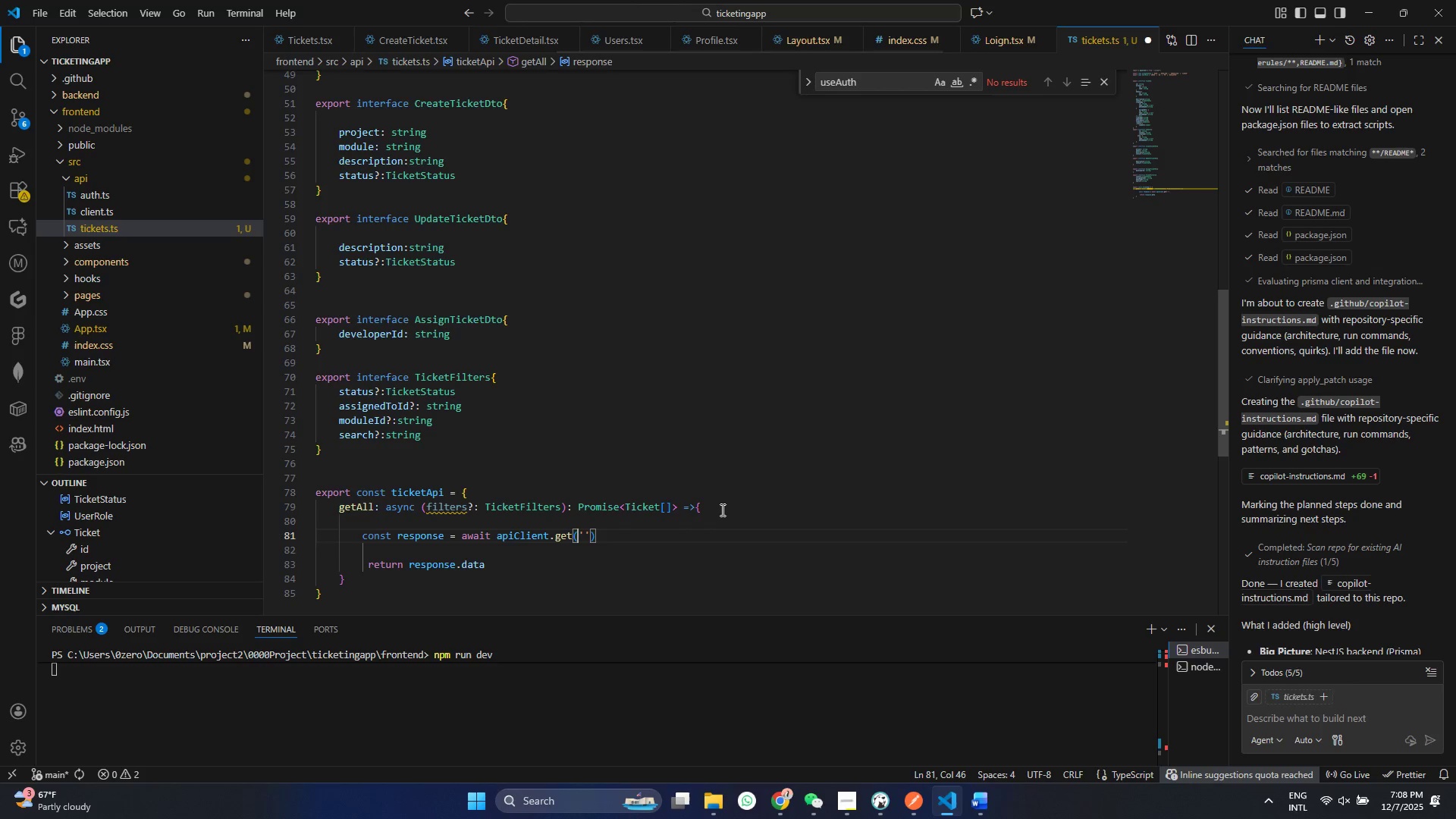 
key(ArrowRight)
 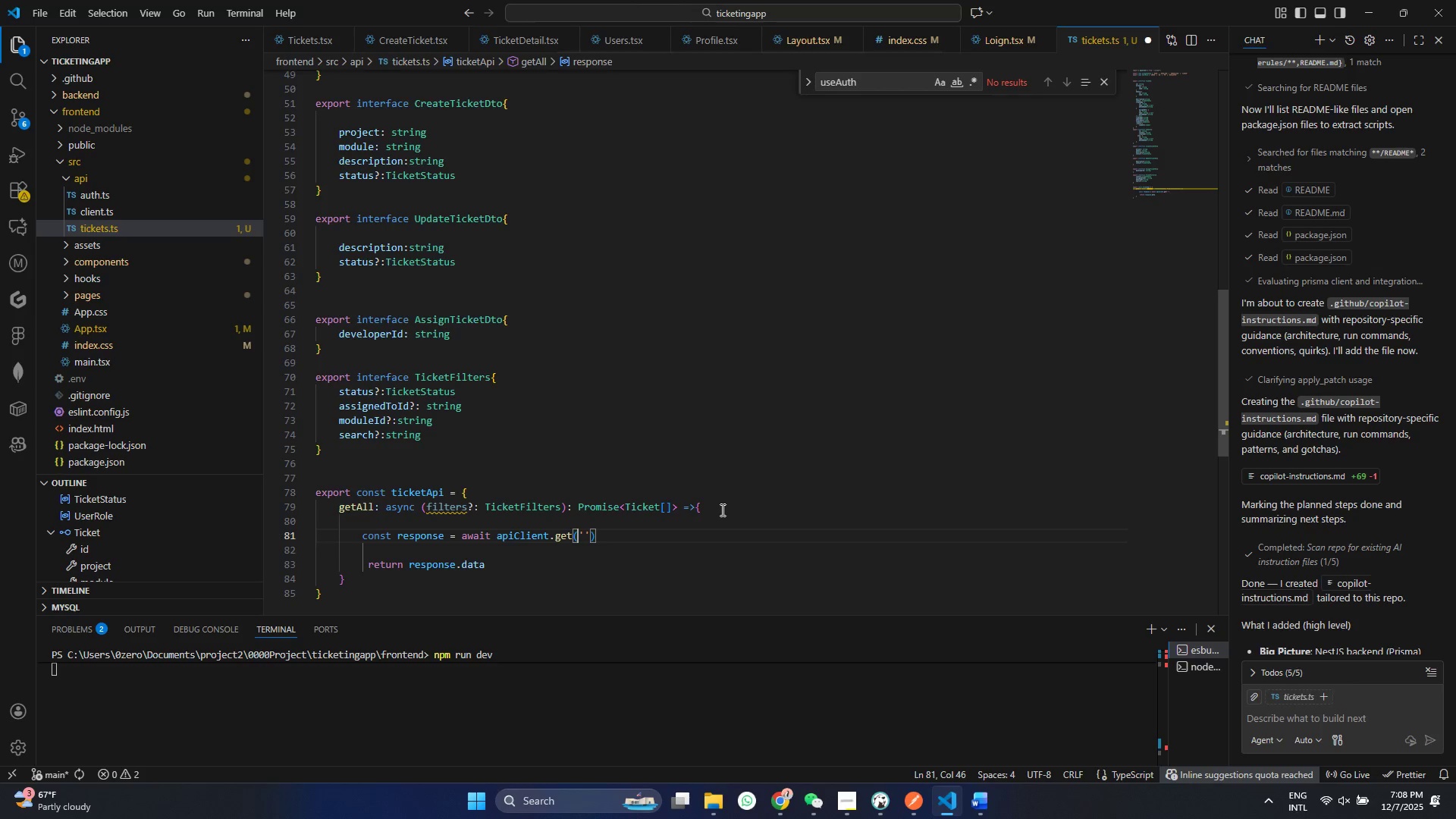 
key(ArrowRight)
 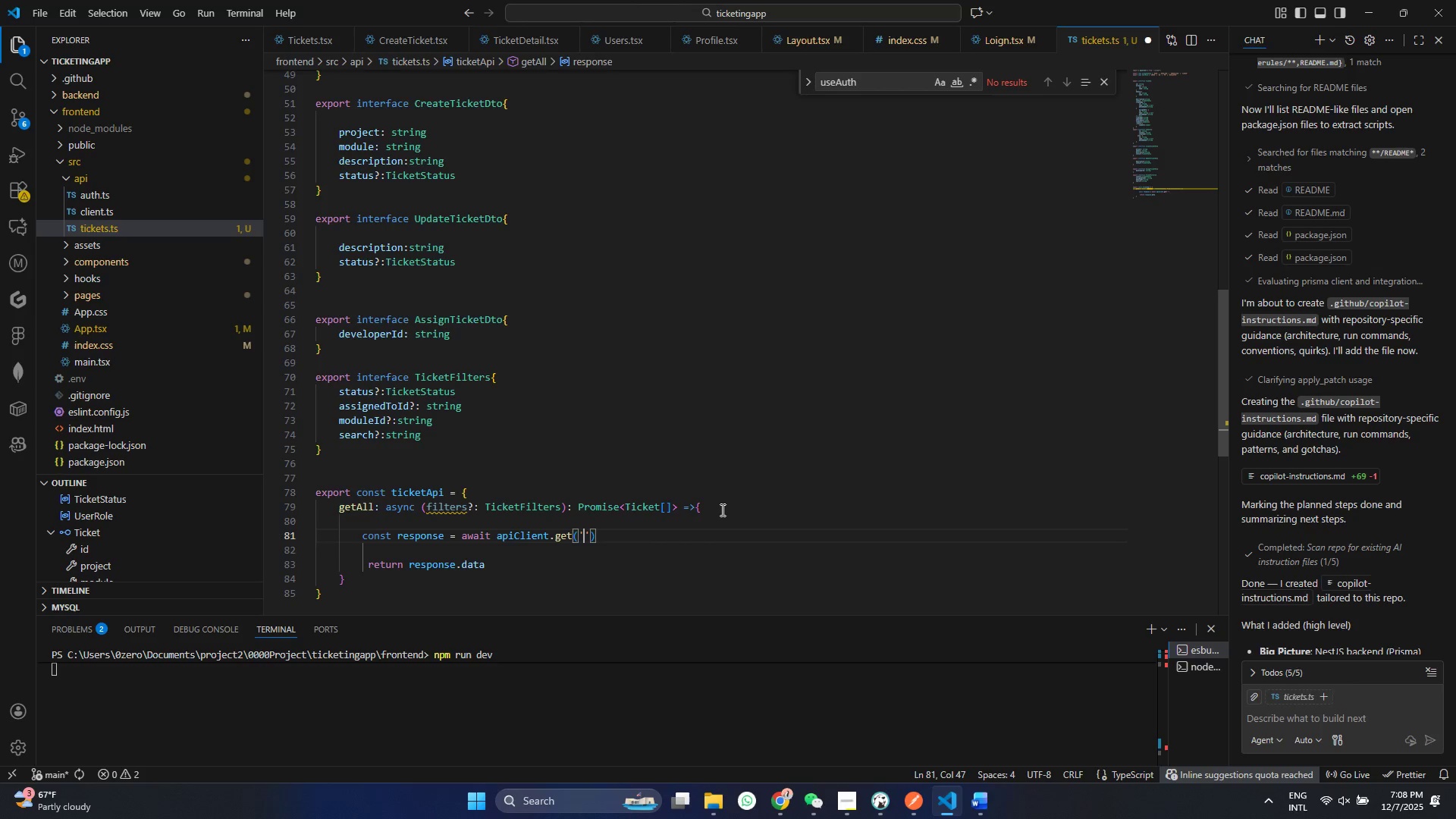 
key(ArrowRight)
 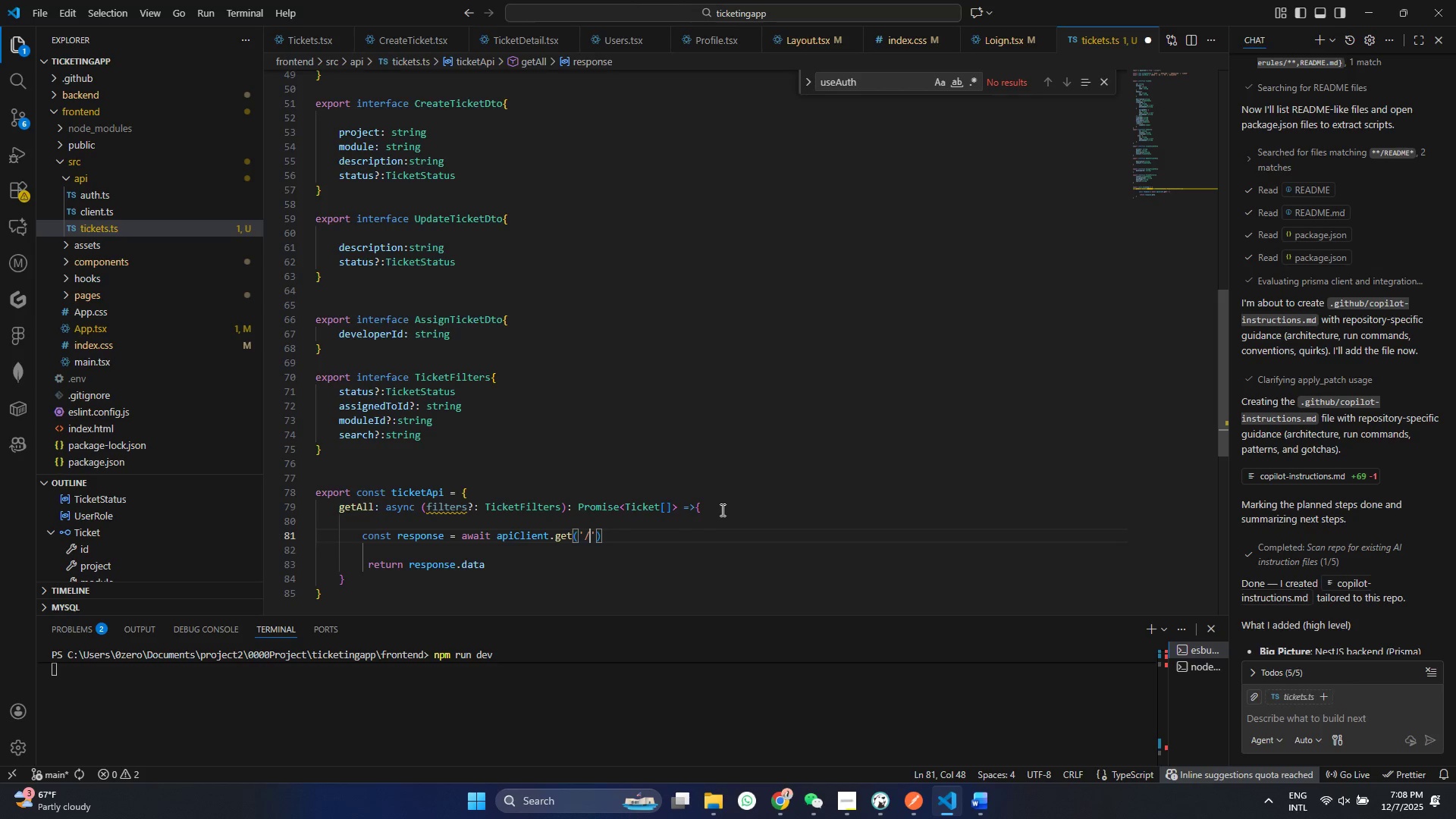 
type(/tickerts)
 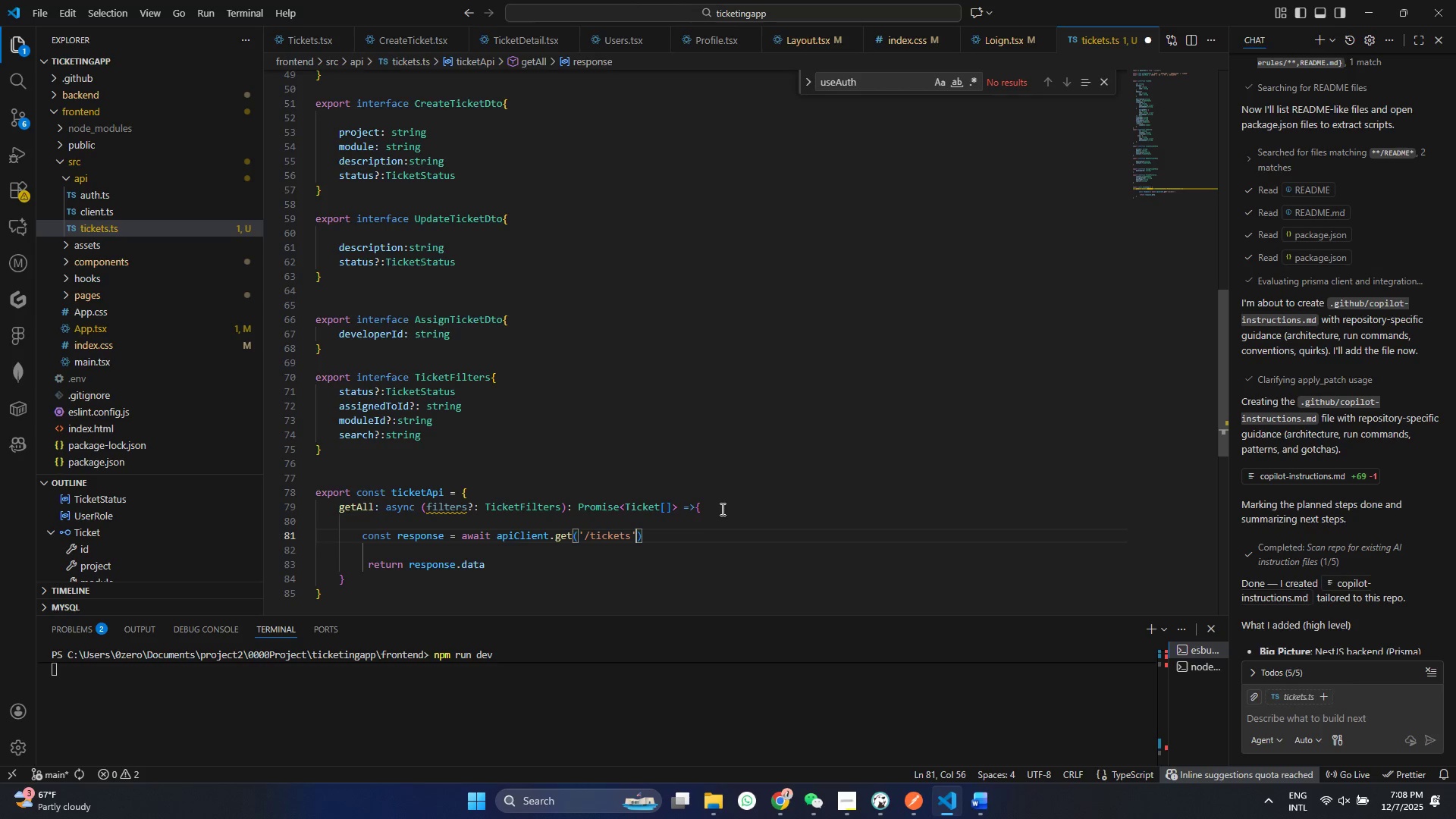 
key(ArrowRight)
 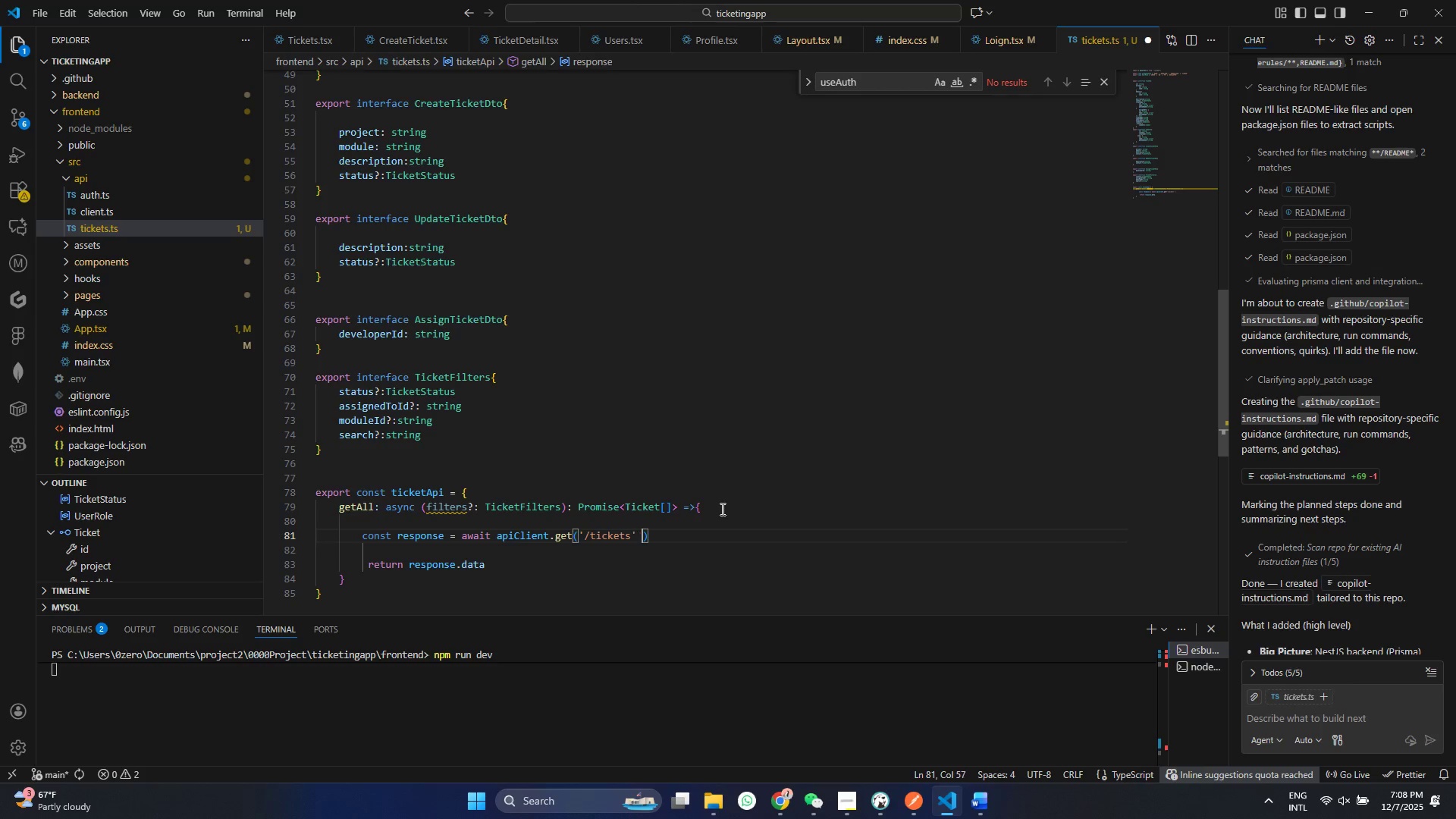 
type( , {param:fil)
key(Backspace)
 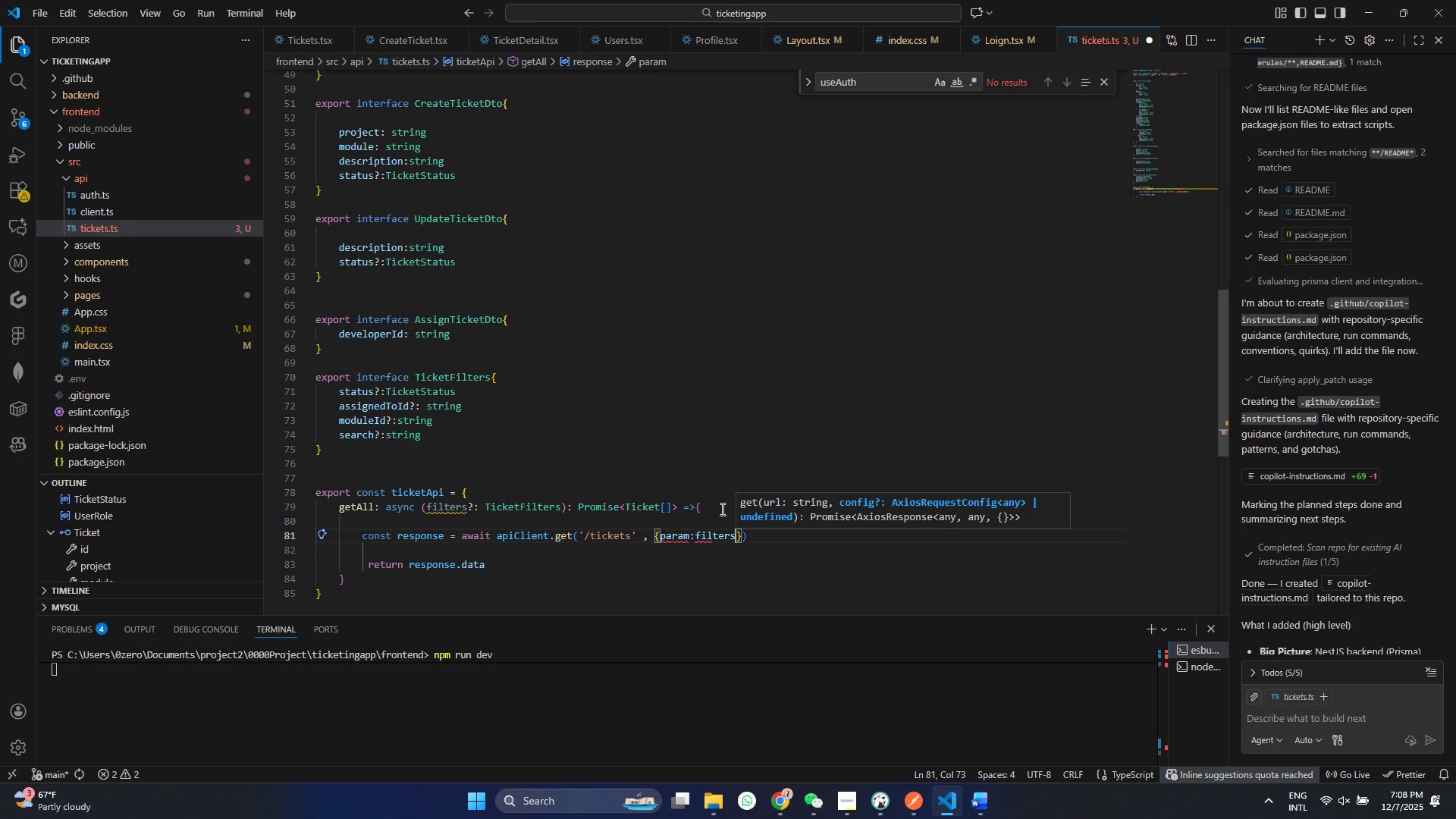 
key(Enter)
 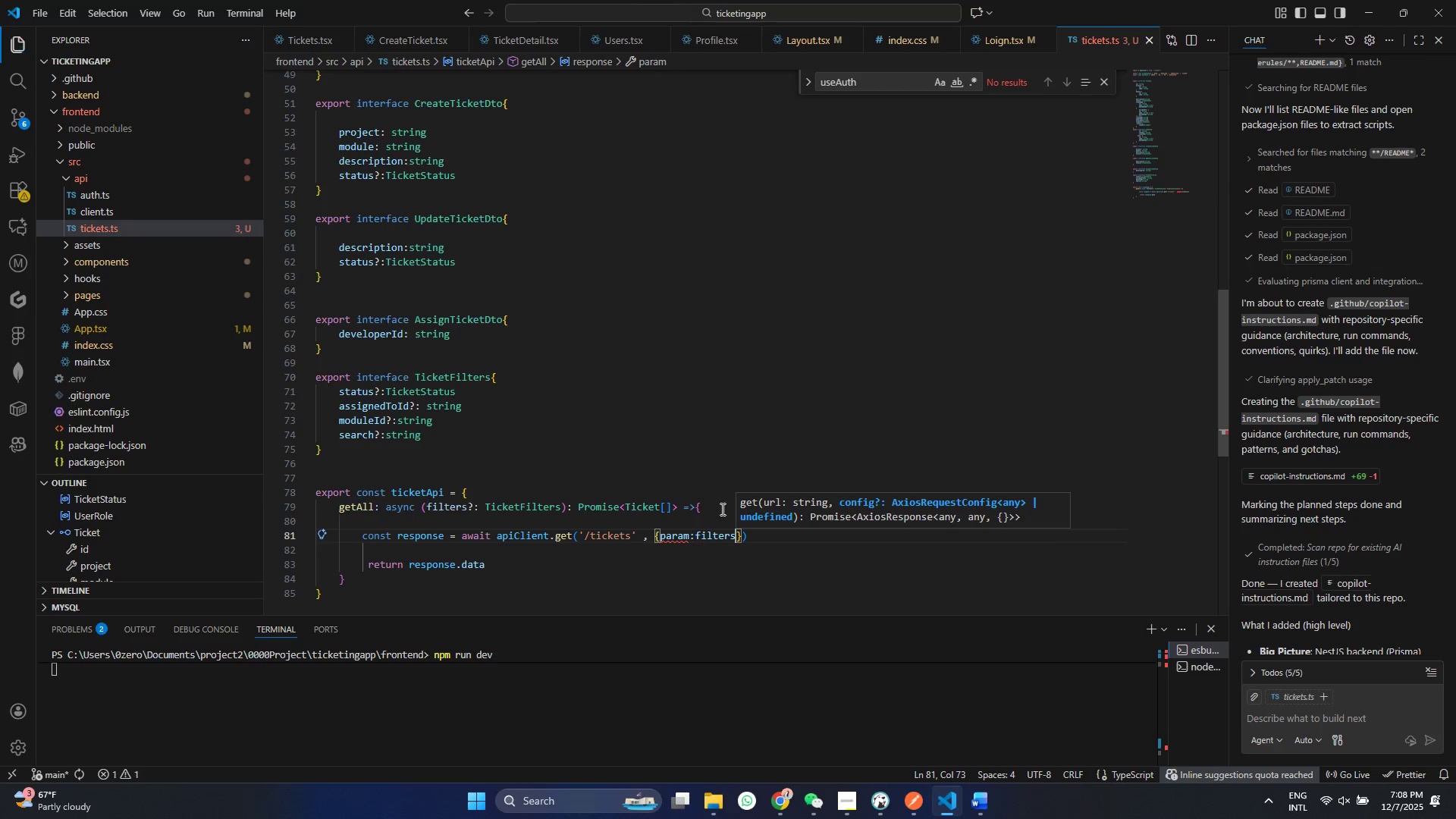 
key(Control+ControlLeft)
 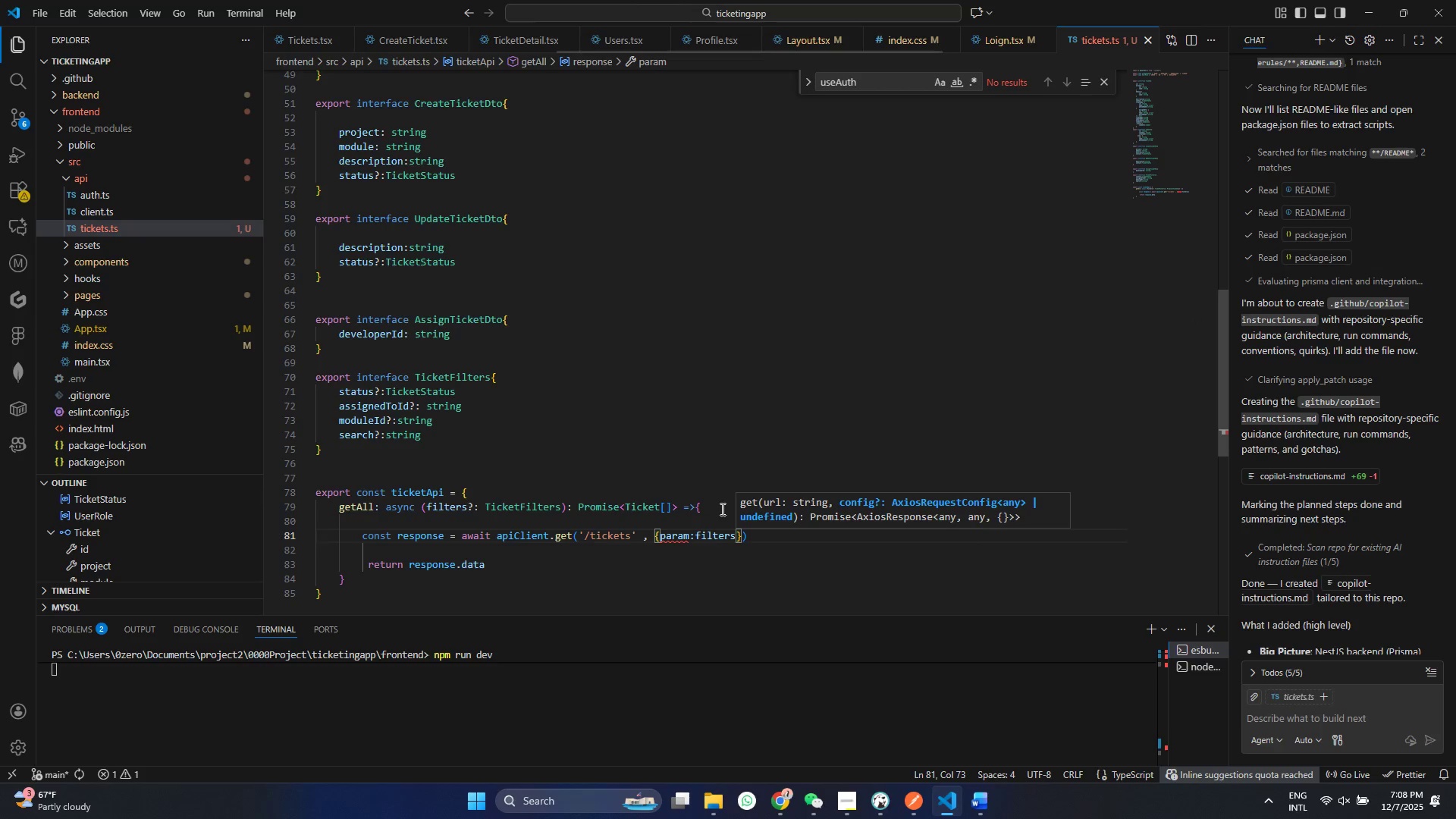 
key(S)
 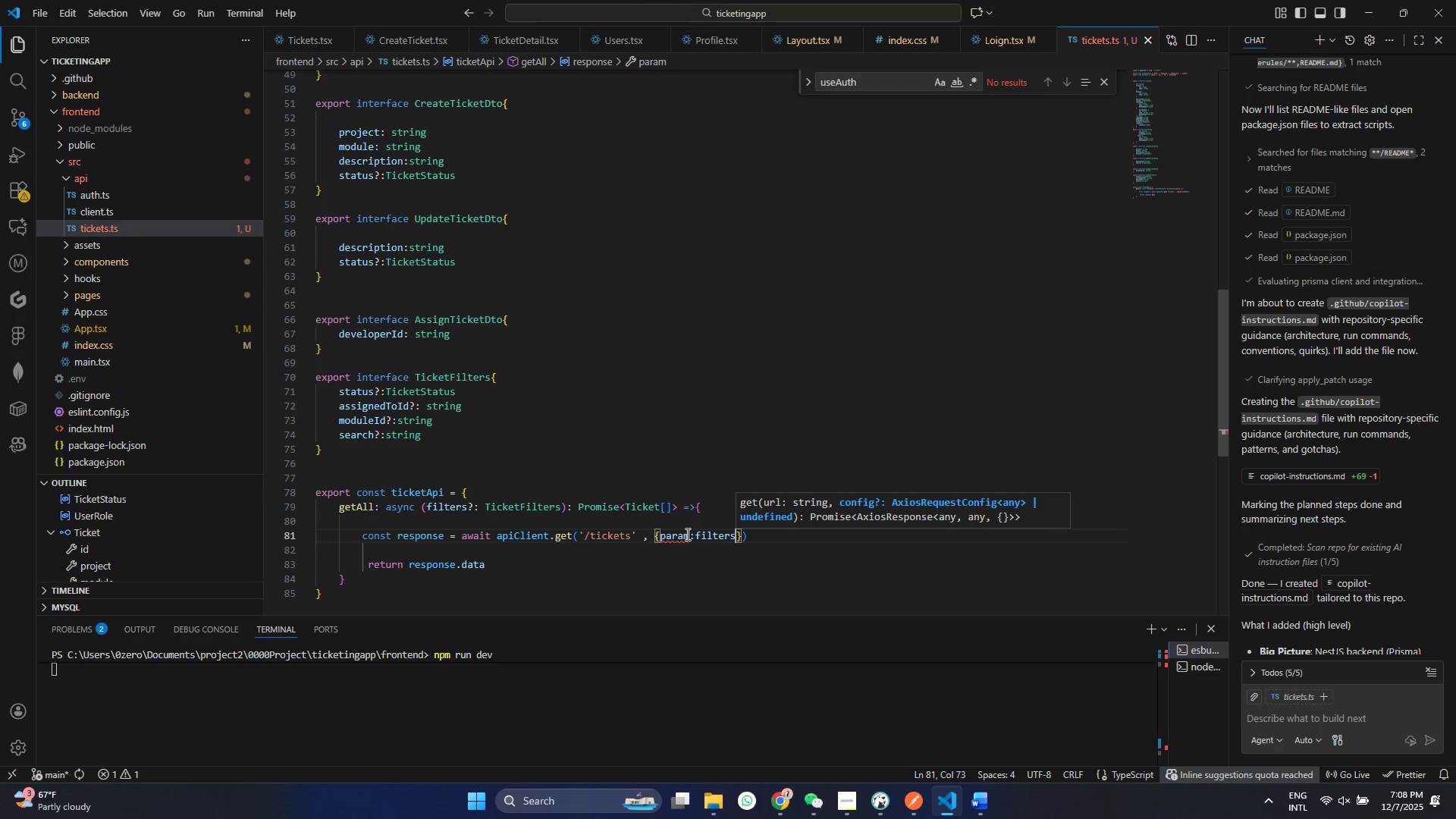 
left_click([689, 537])
 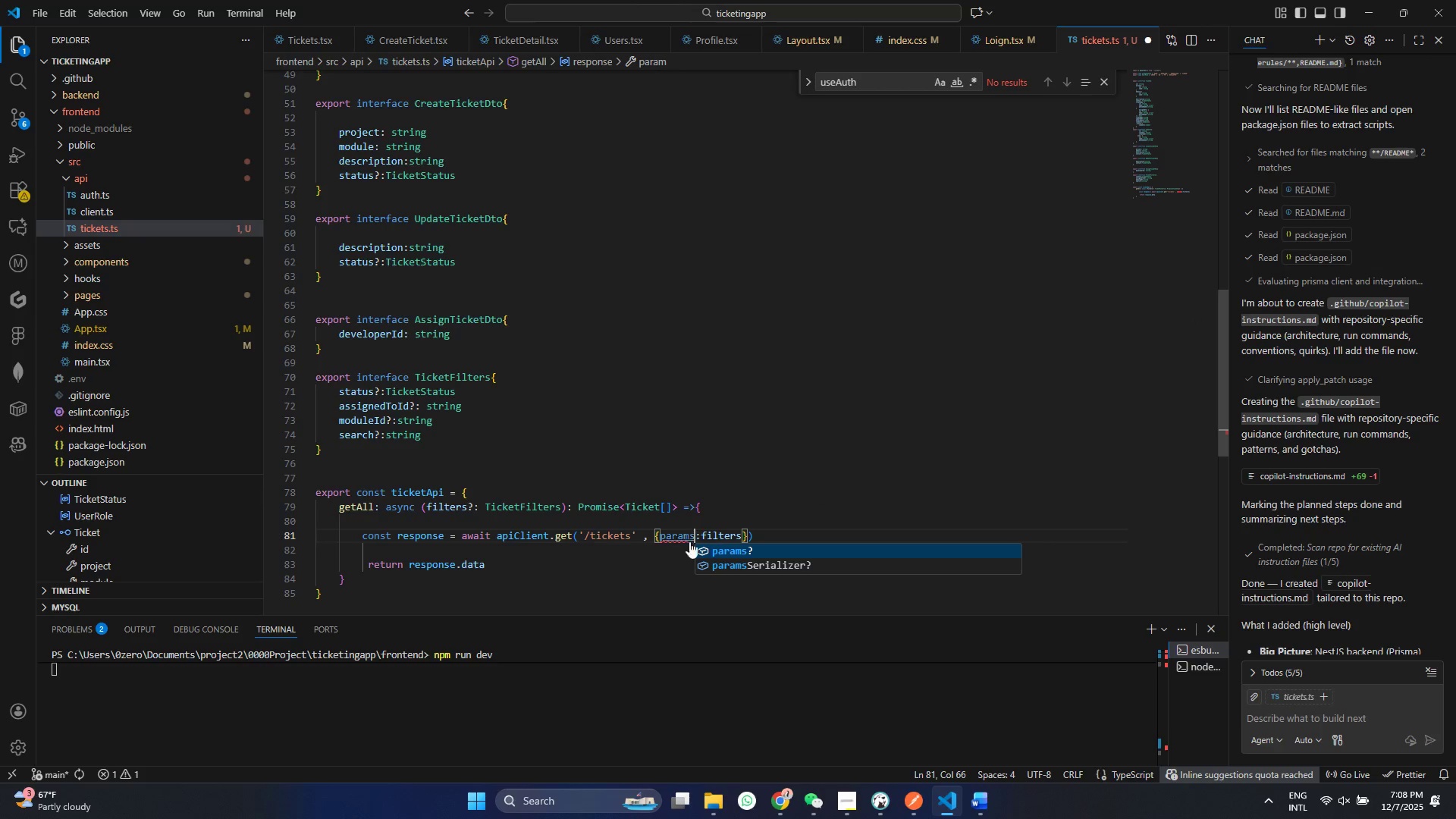 
key(S)
 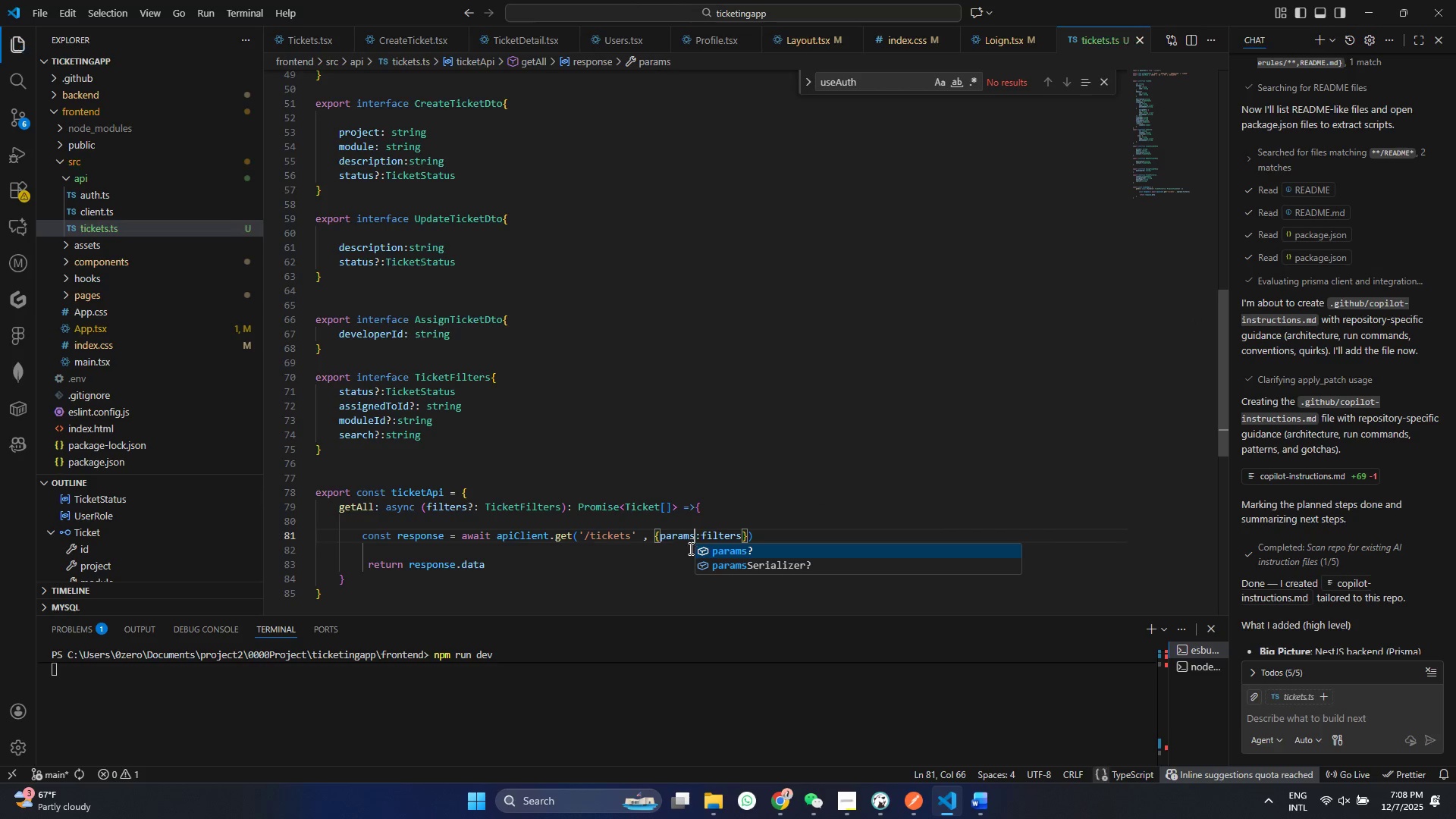 
key(Control+ControlLeft)
 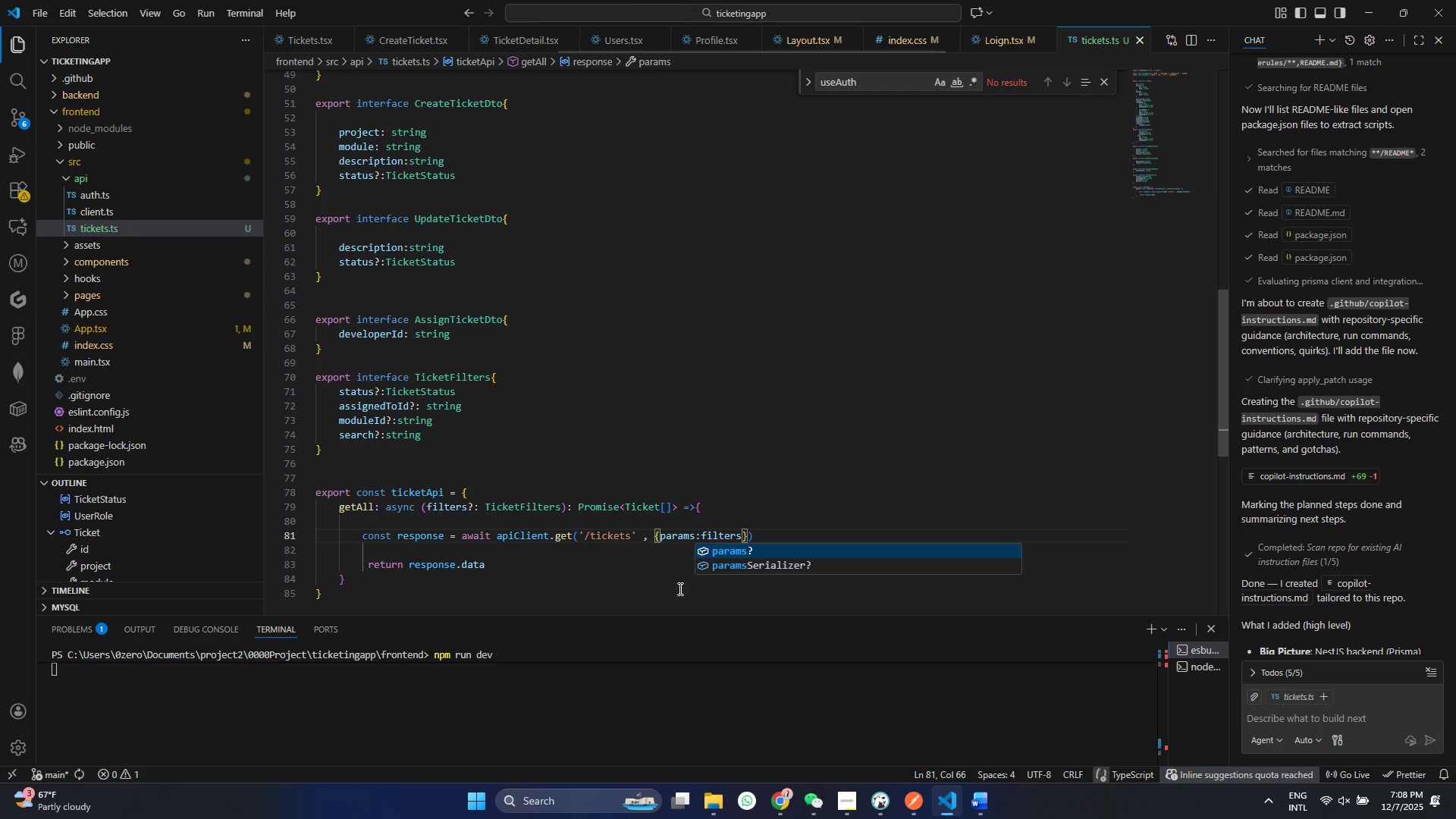 
key(Control+S)
 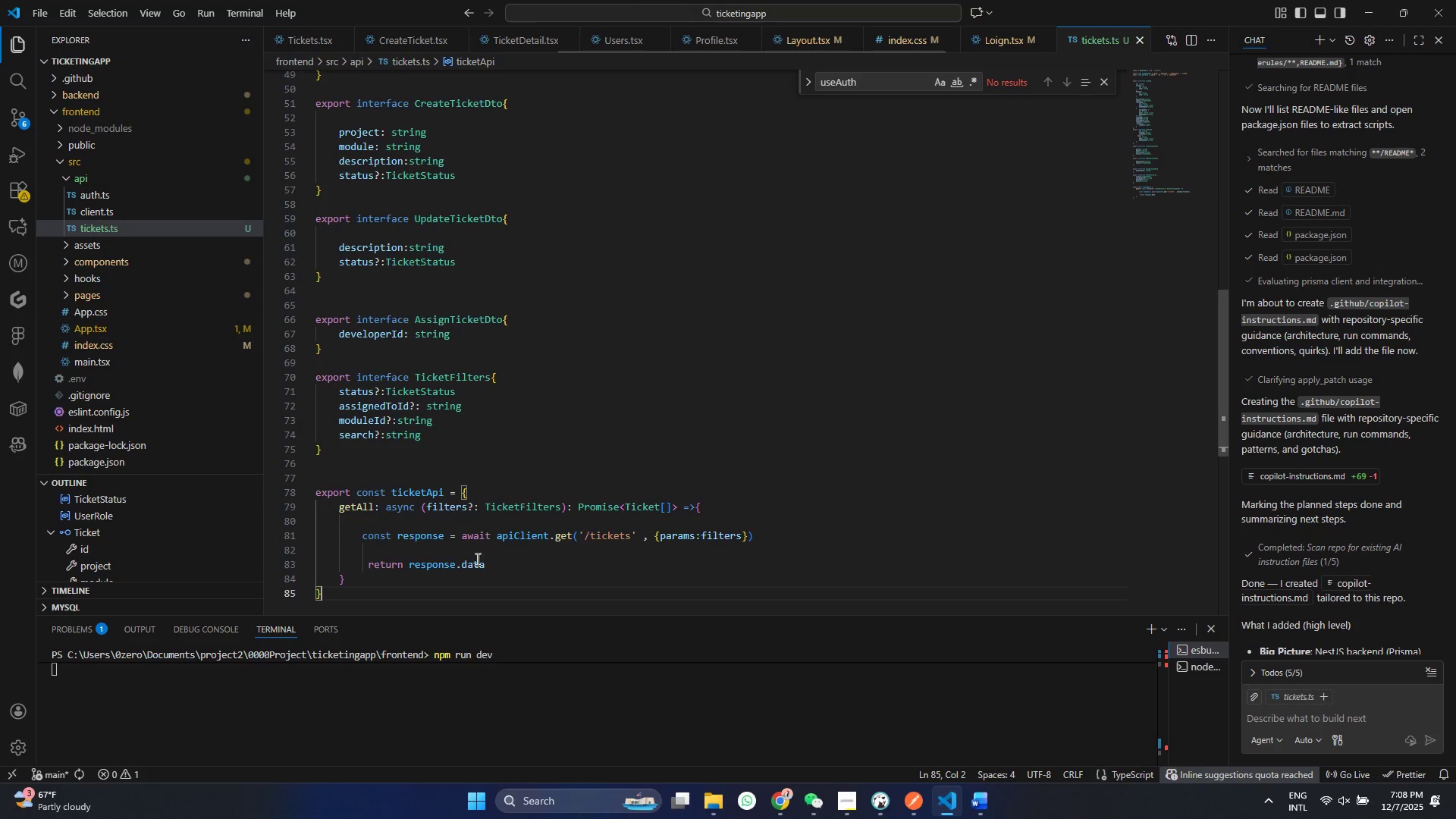 
left_click([679, 588])
 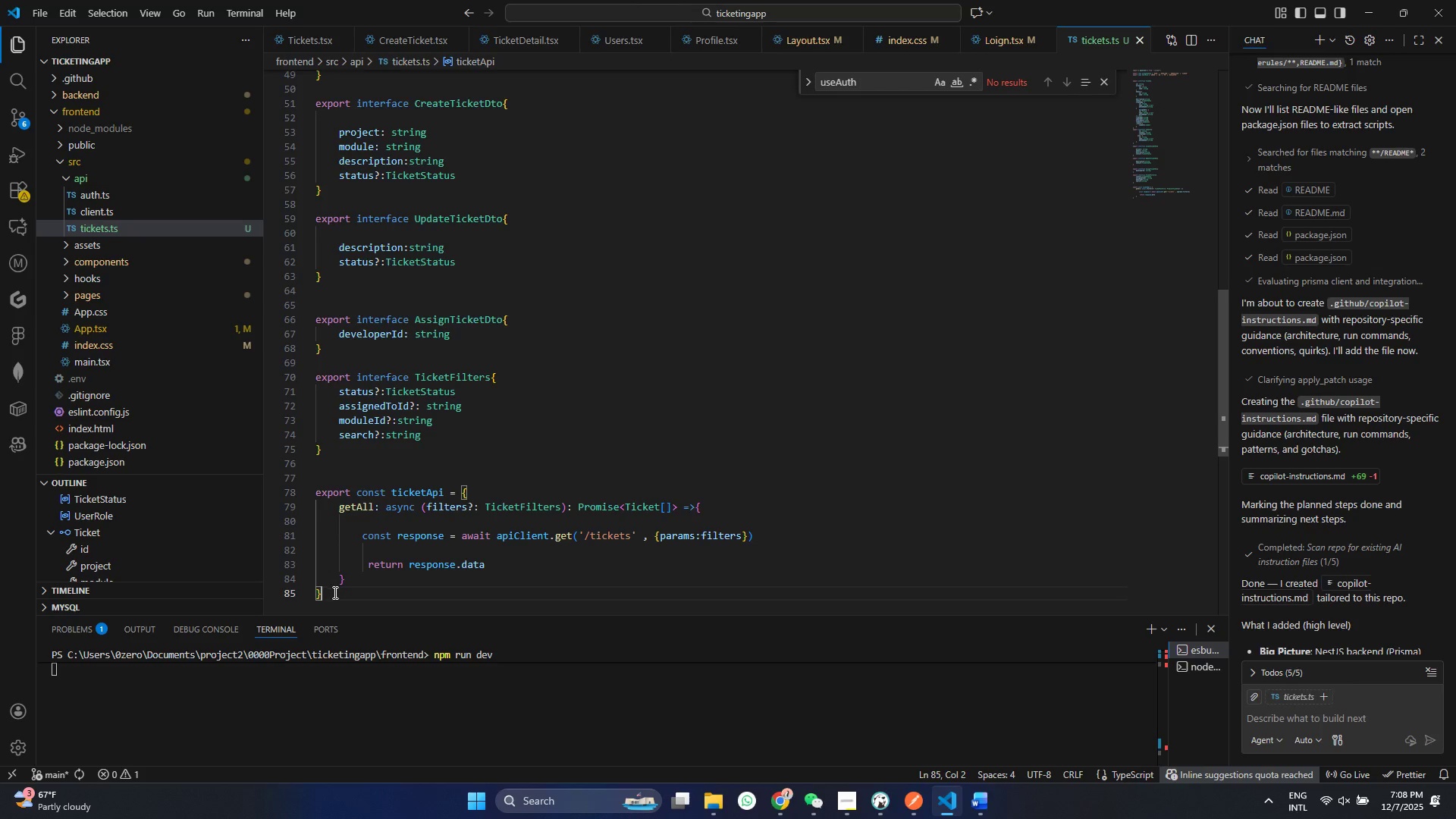 
left_click_drag(start_coordinate=[334, 592], to_coordinate=[295, 482])
 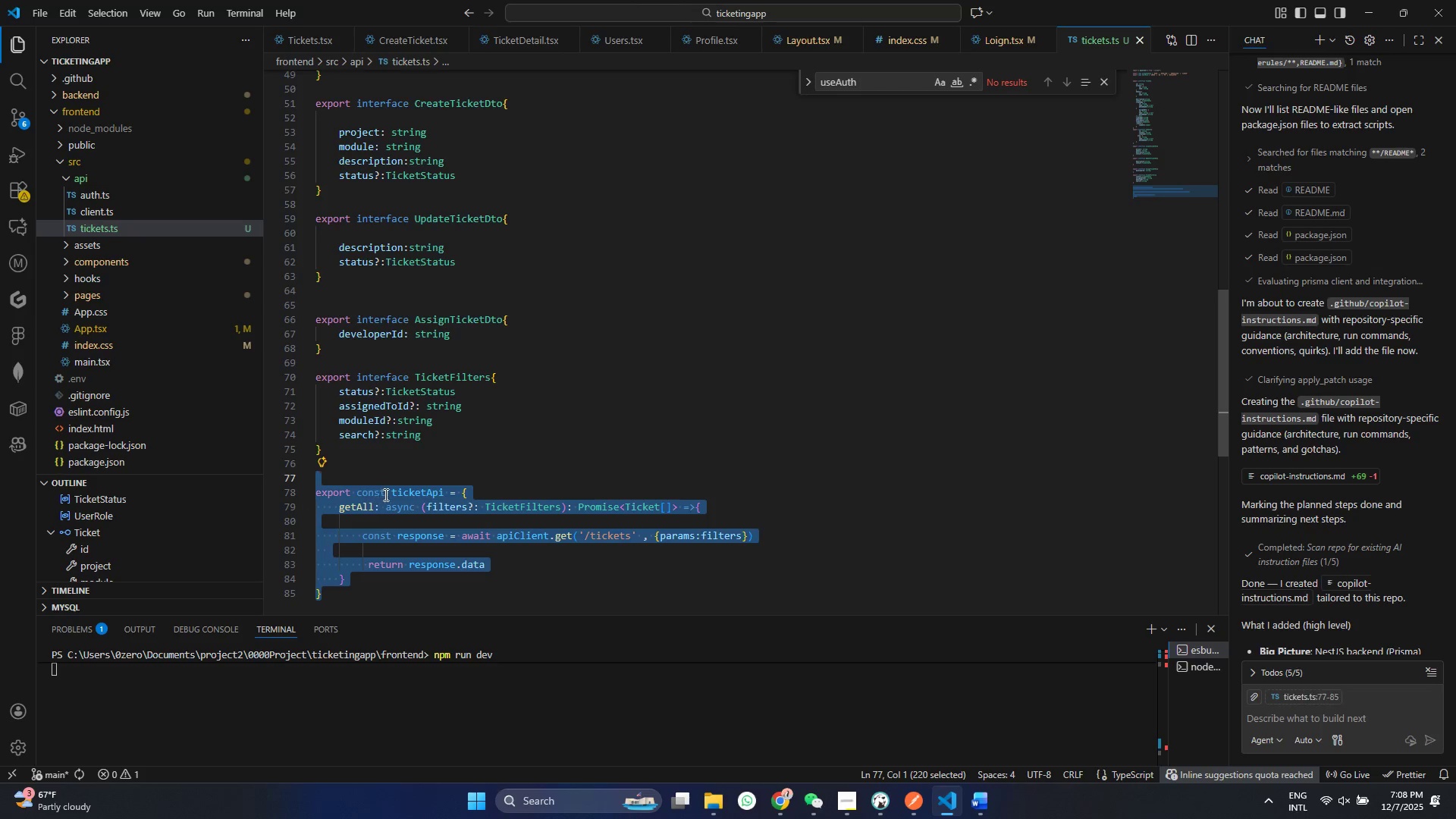 
key(Control+C)
 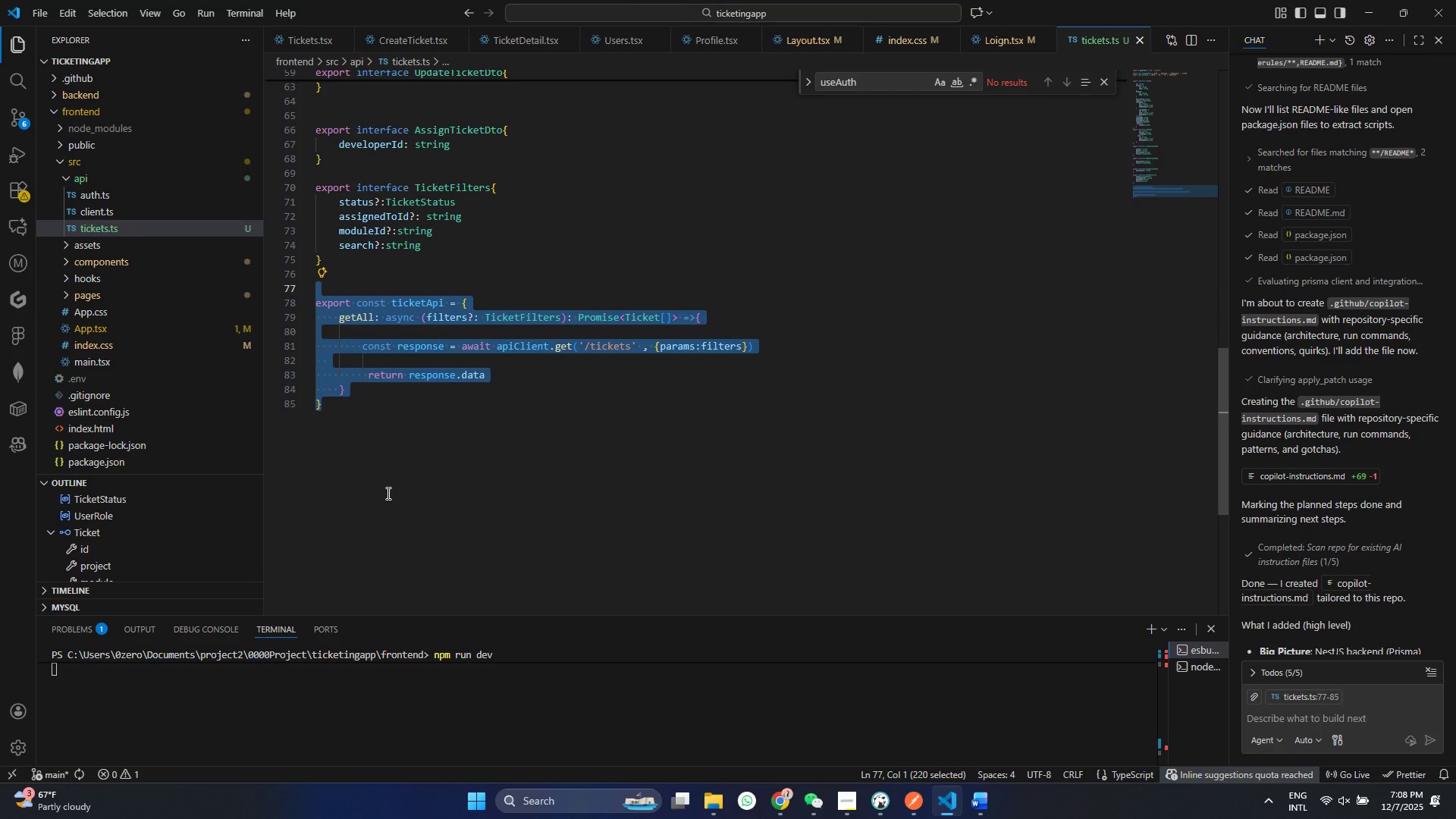 
left_click([342, 409])
 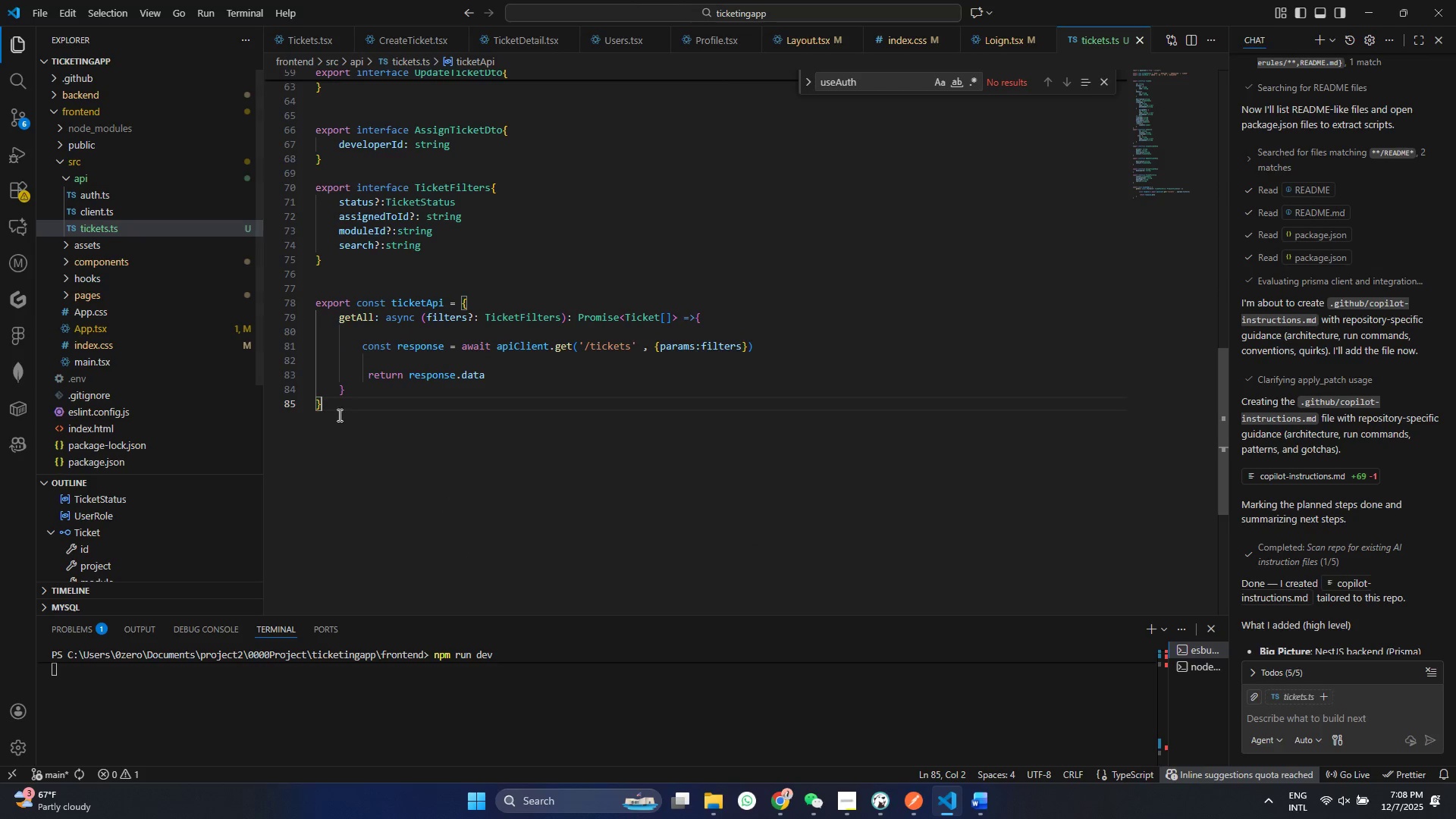 
scroll: coordinate [388, 496], scroll_direction: down, amount: 5.0
 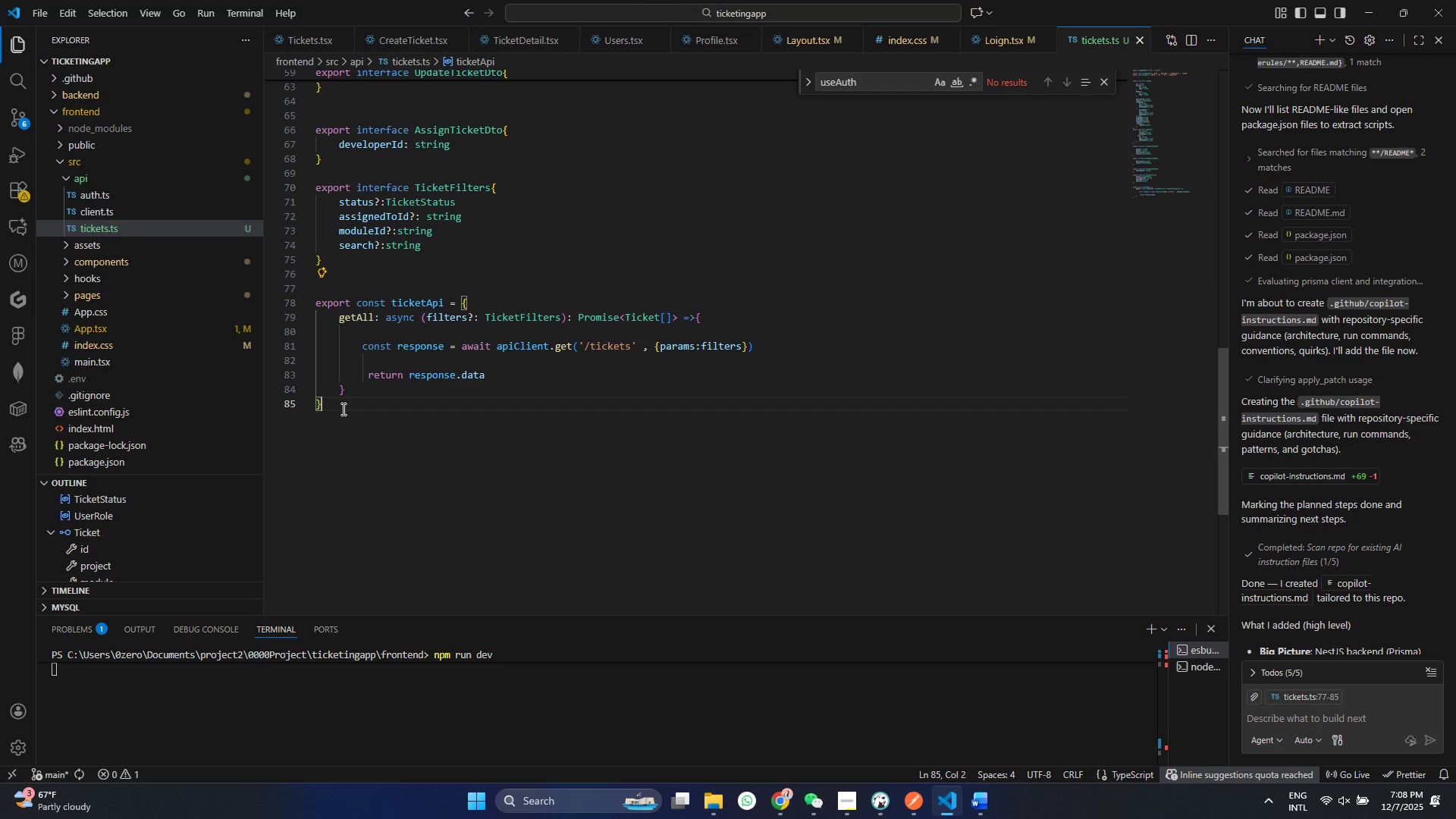 
double_click([350, 391])
 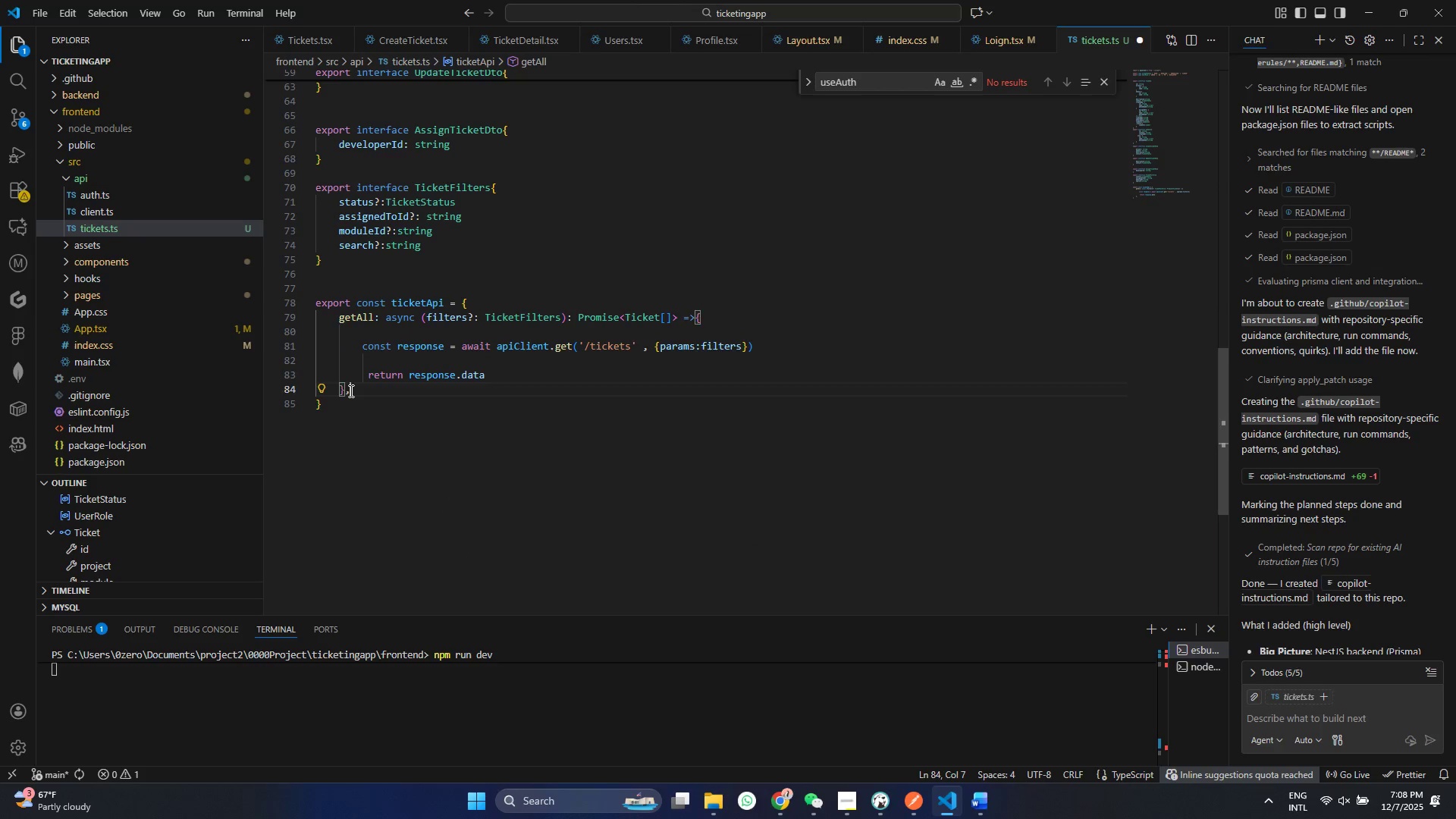 
key(Comma)
 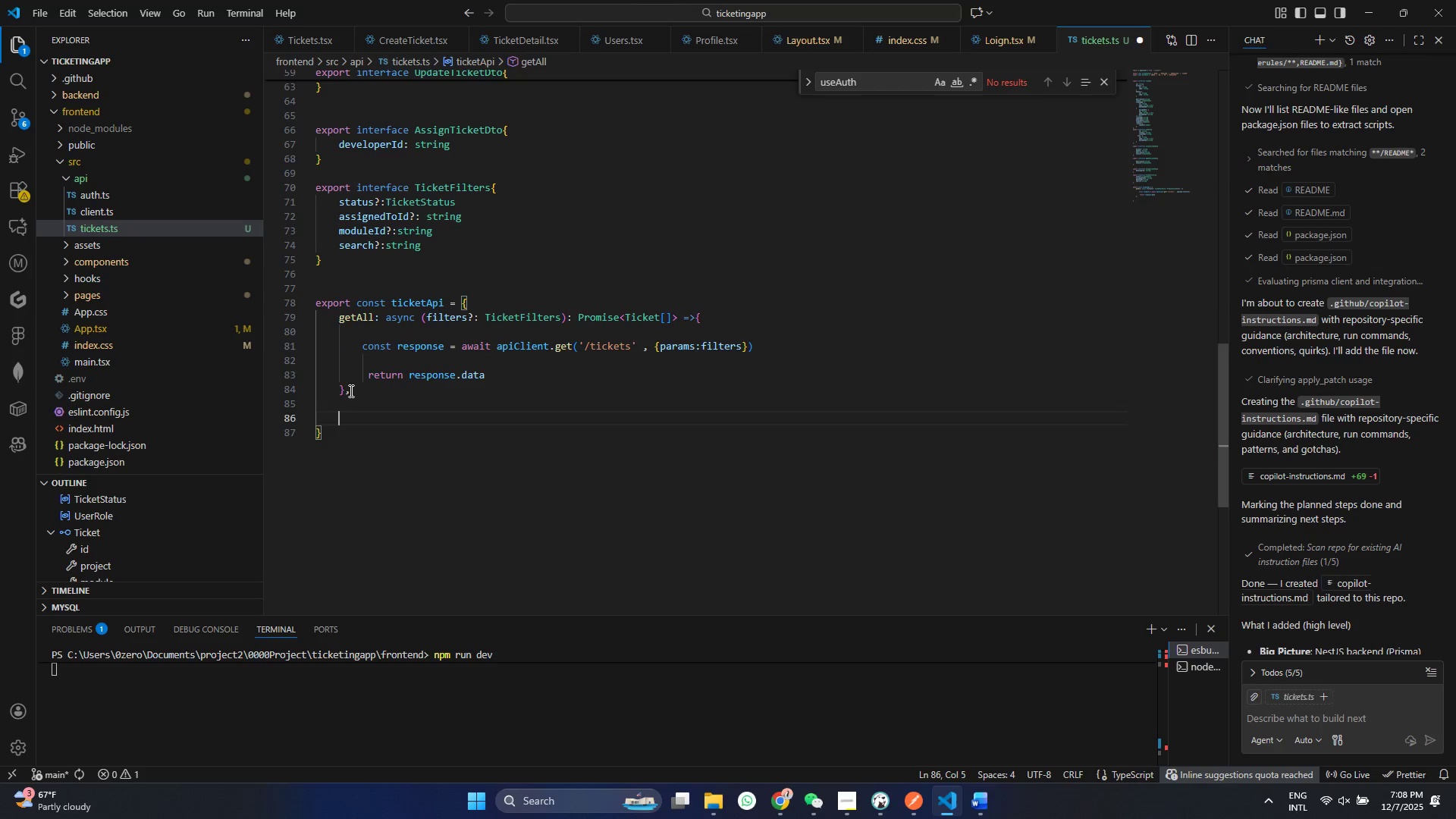 
key(Enter)
 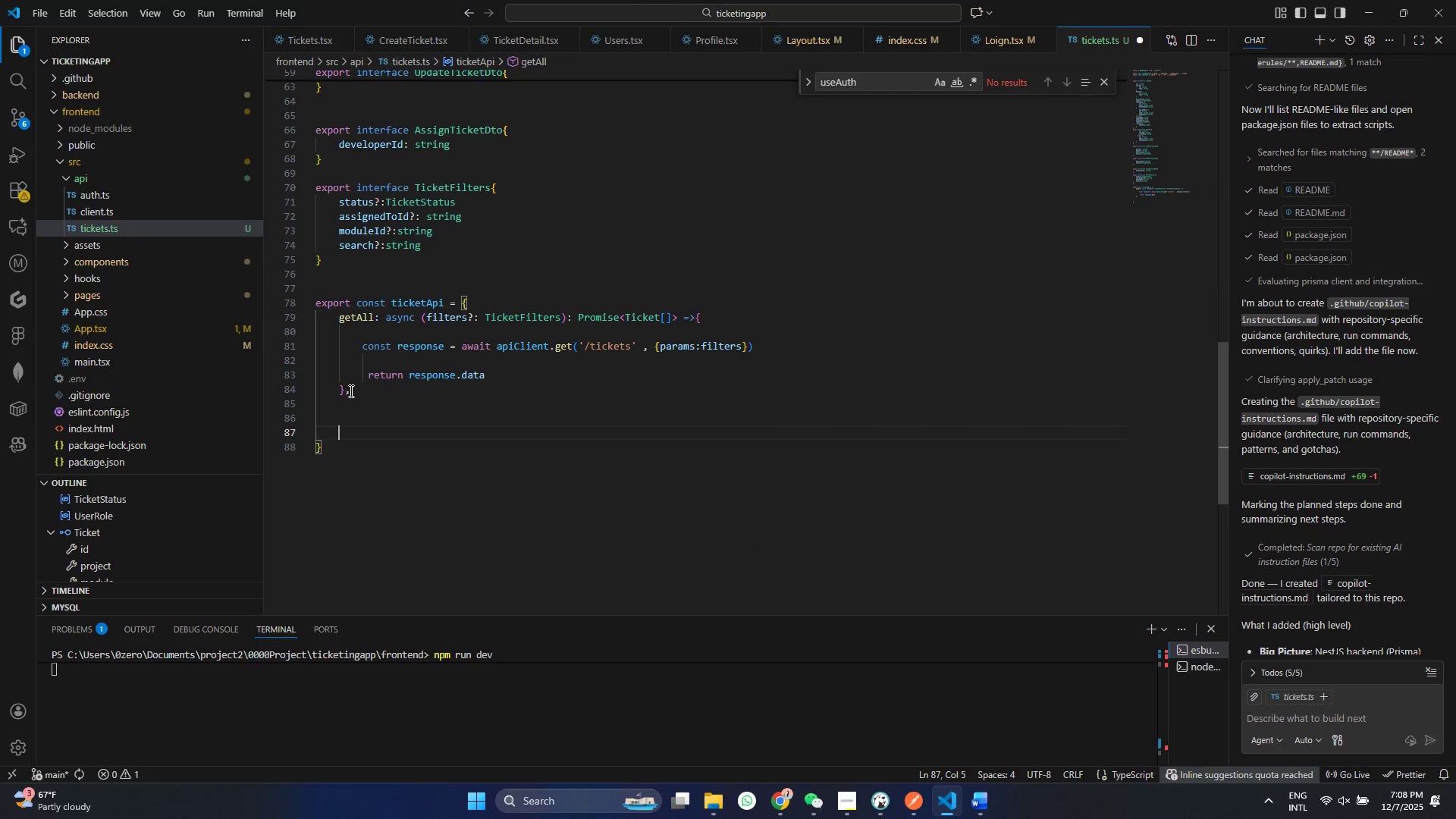 
key(Enter)
 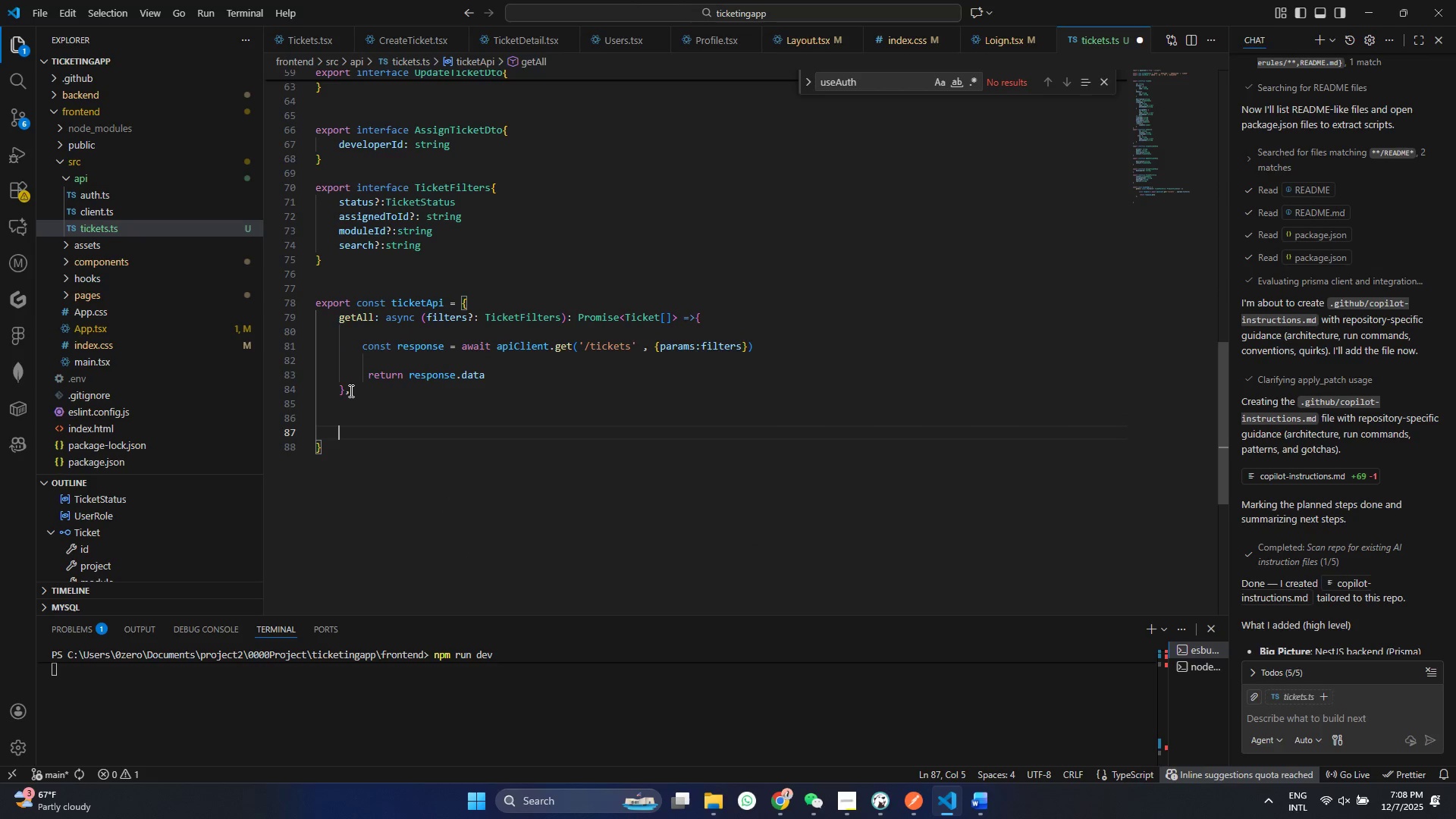 
key(Enter)
 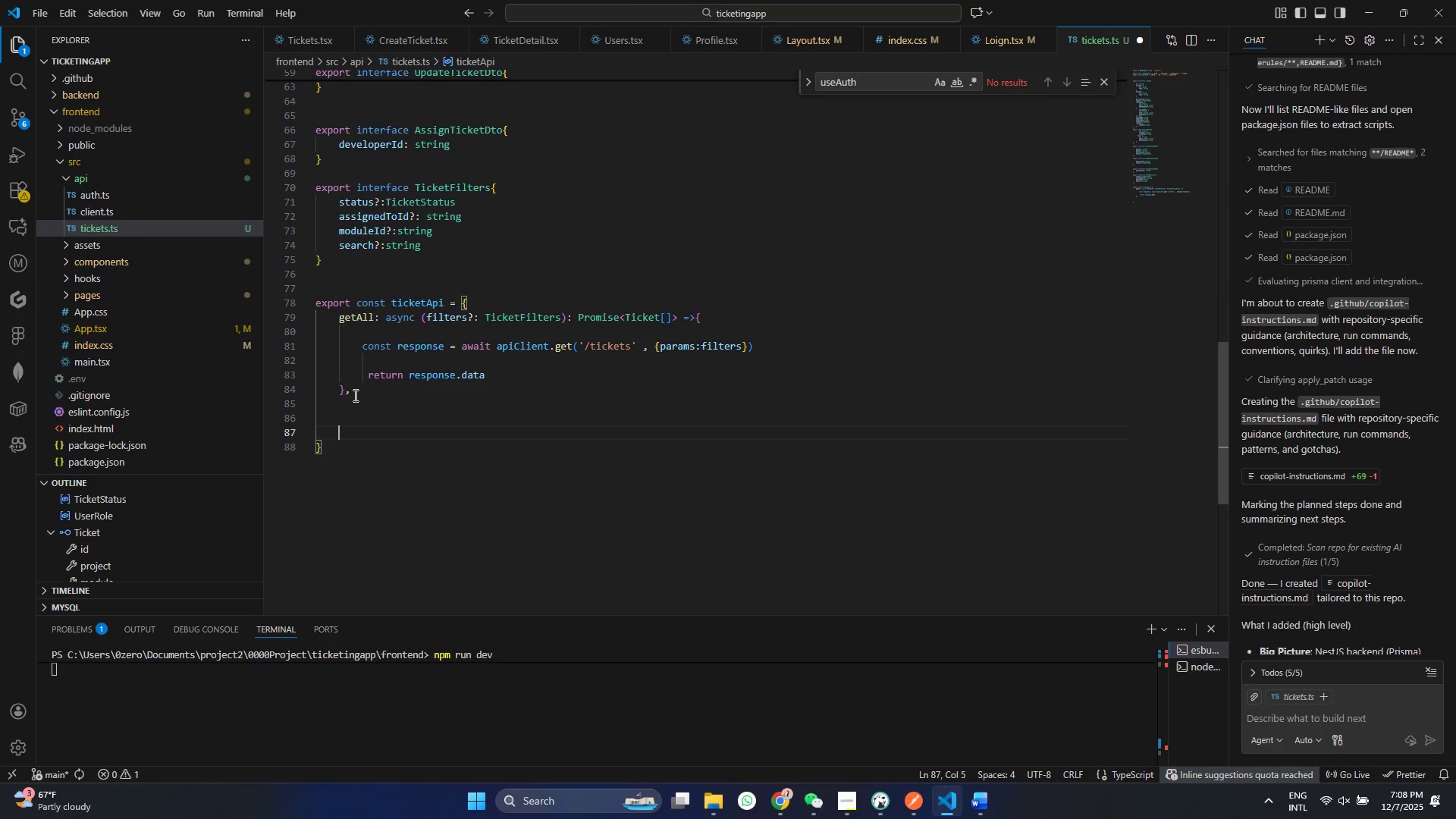 
left_click_drag(start_coordinate=[355, 395], to_coordinate=[275, 312])
 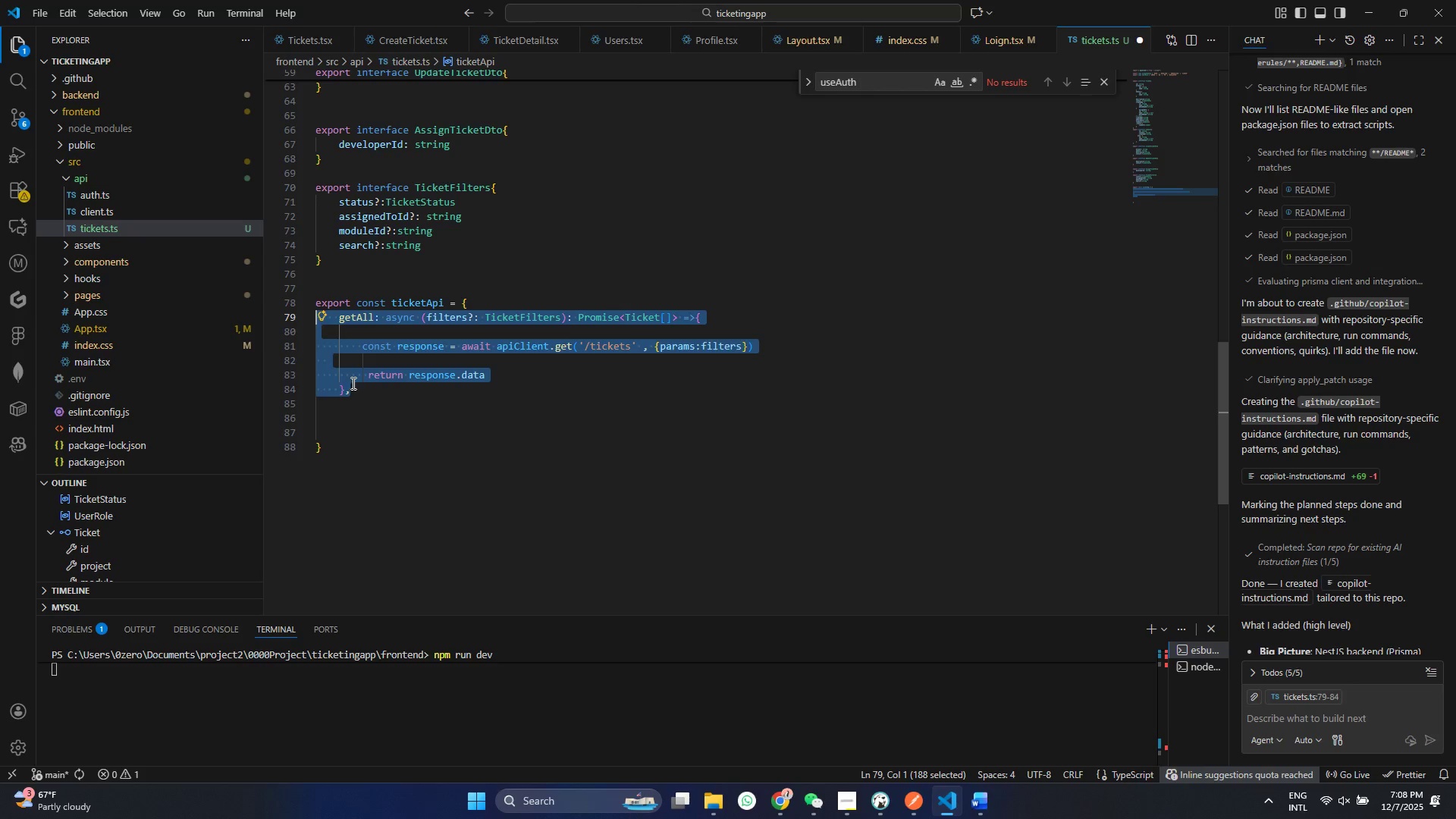 
key(Control+ControlLeft)
 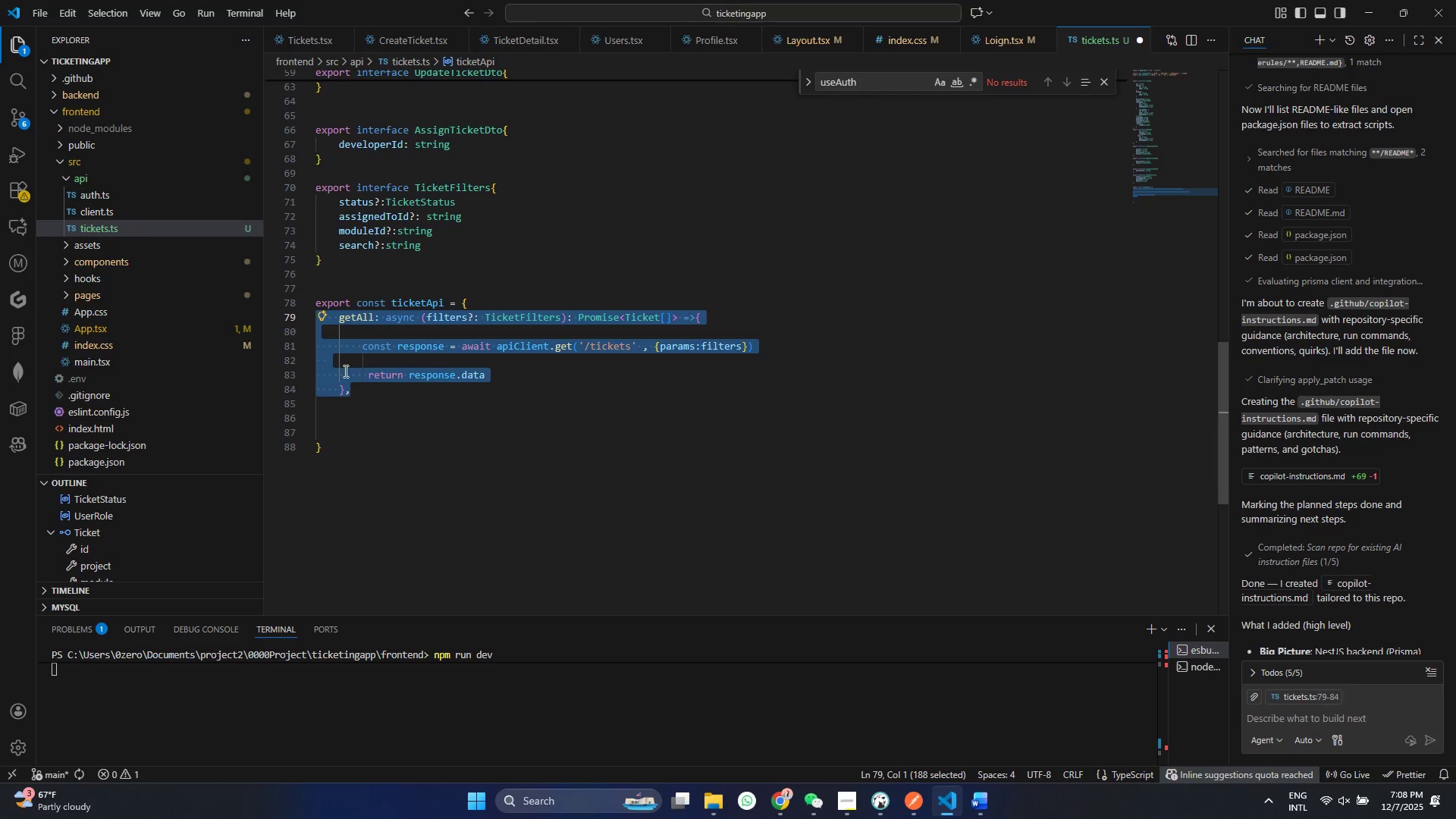 
key(Control+C)
 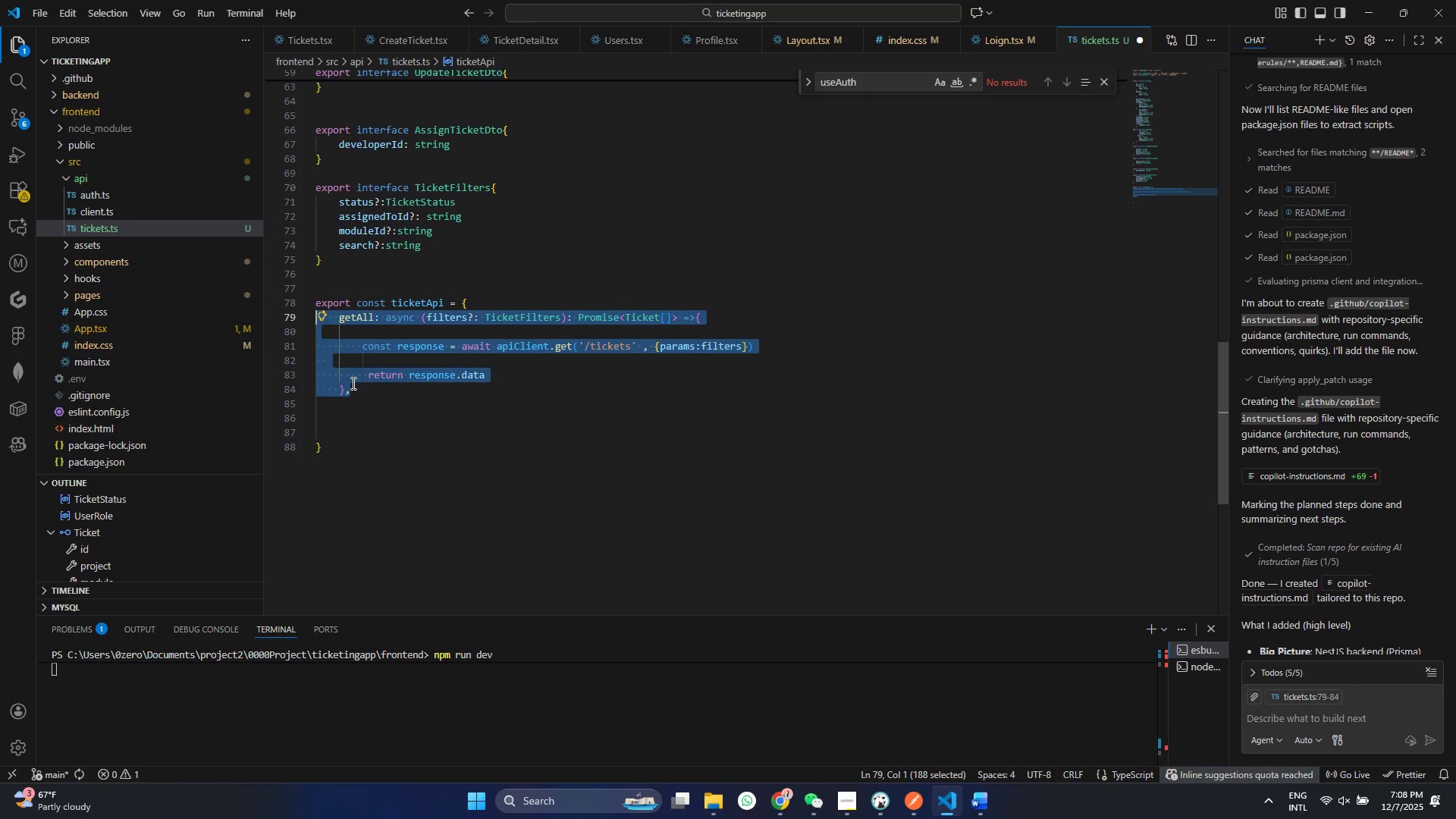 
key(Control+ControlLeft)
 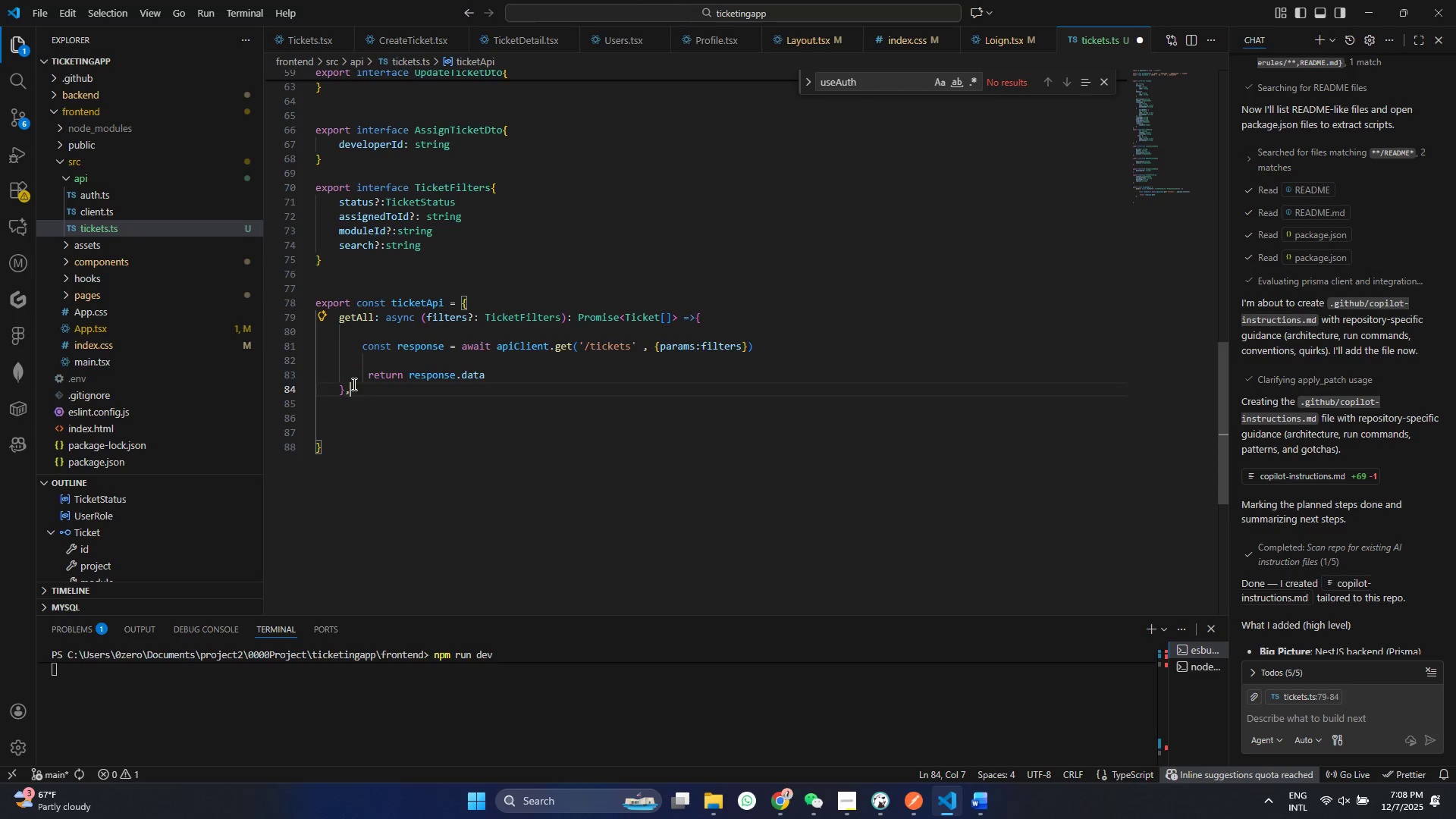 
key(Control+C)
 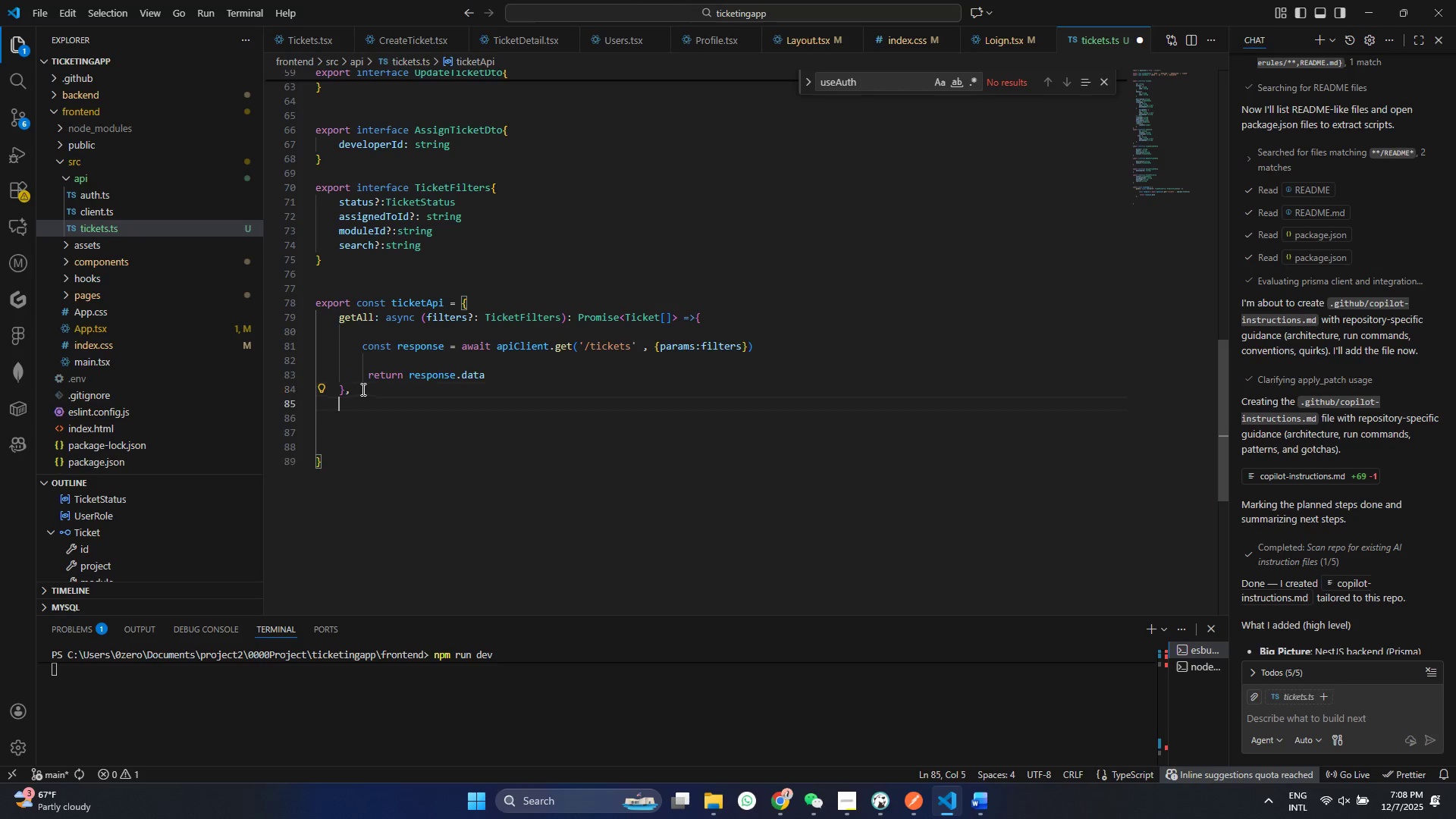 
key(Enter)
 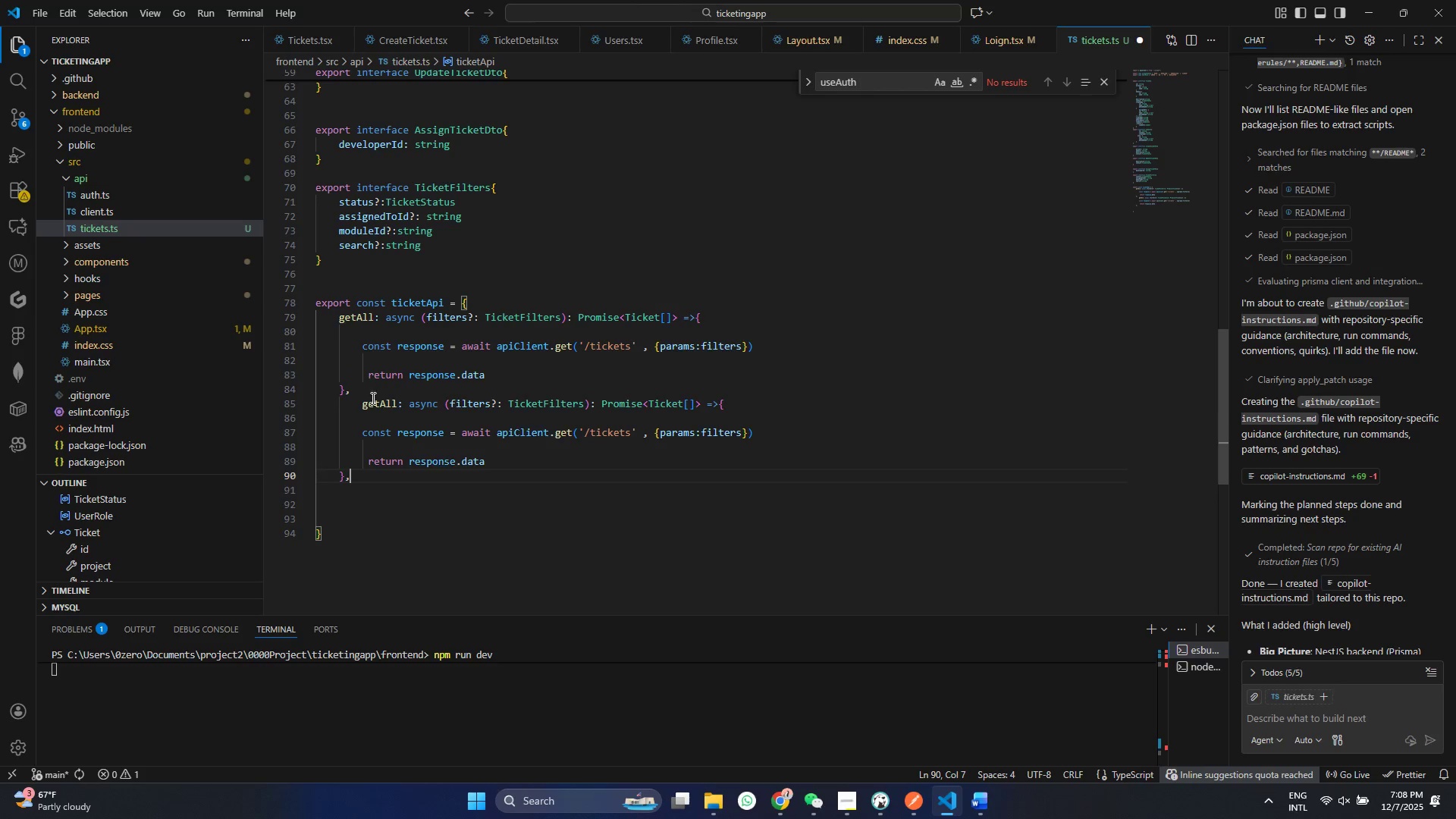 
key(Control+ControlLeft)
 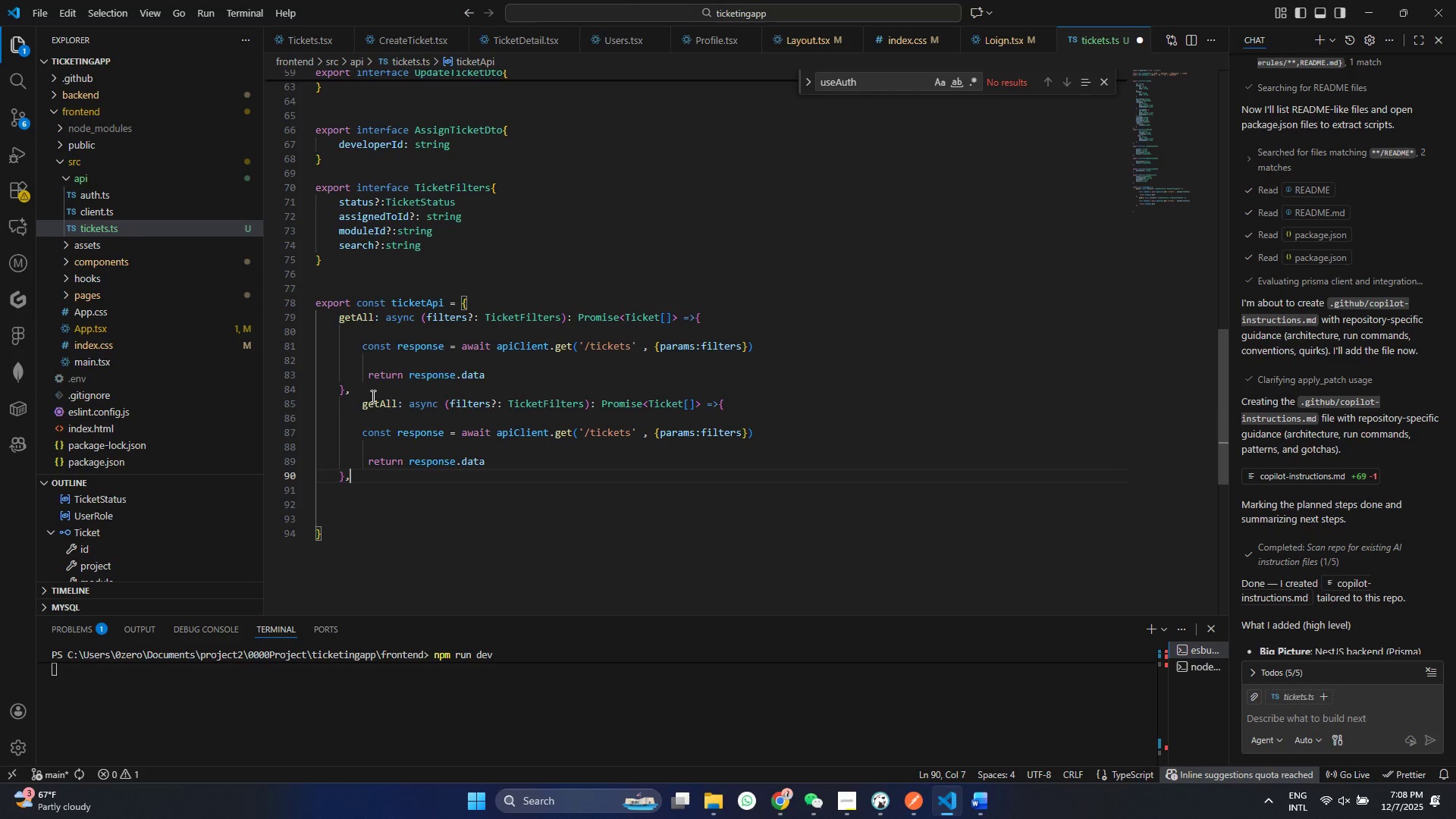 
key(Control+V)
 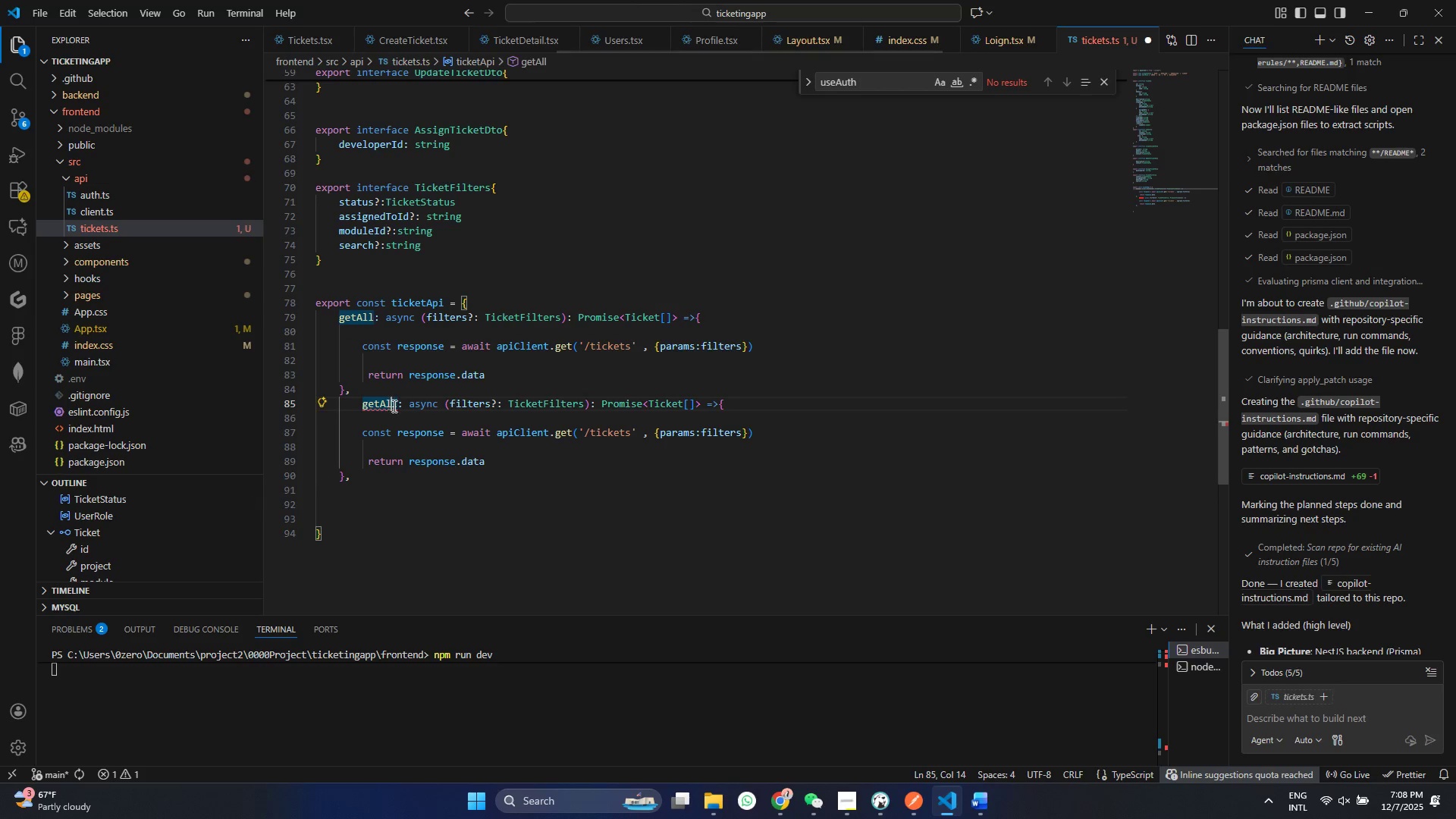 
double_click([394, 406])
 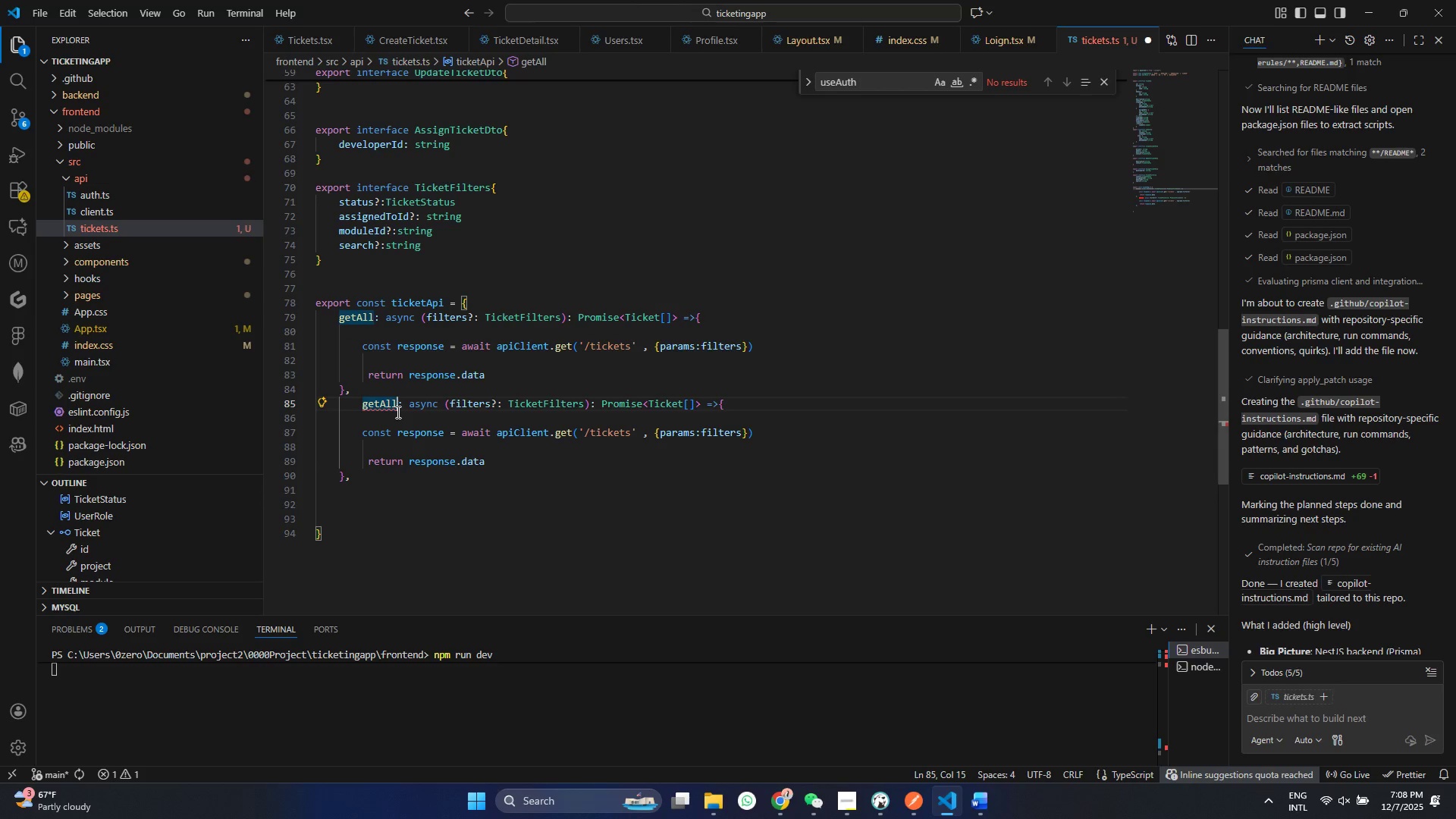 
key(ArrowRight)
 